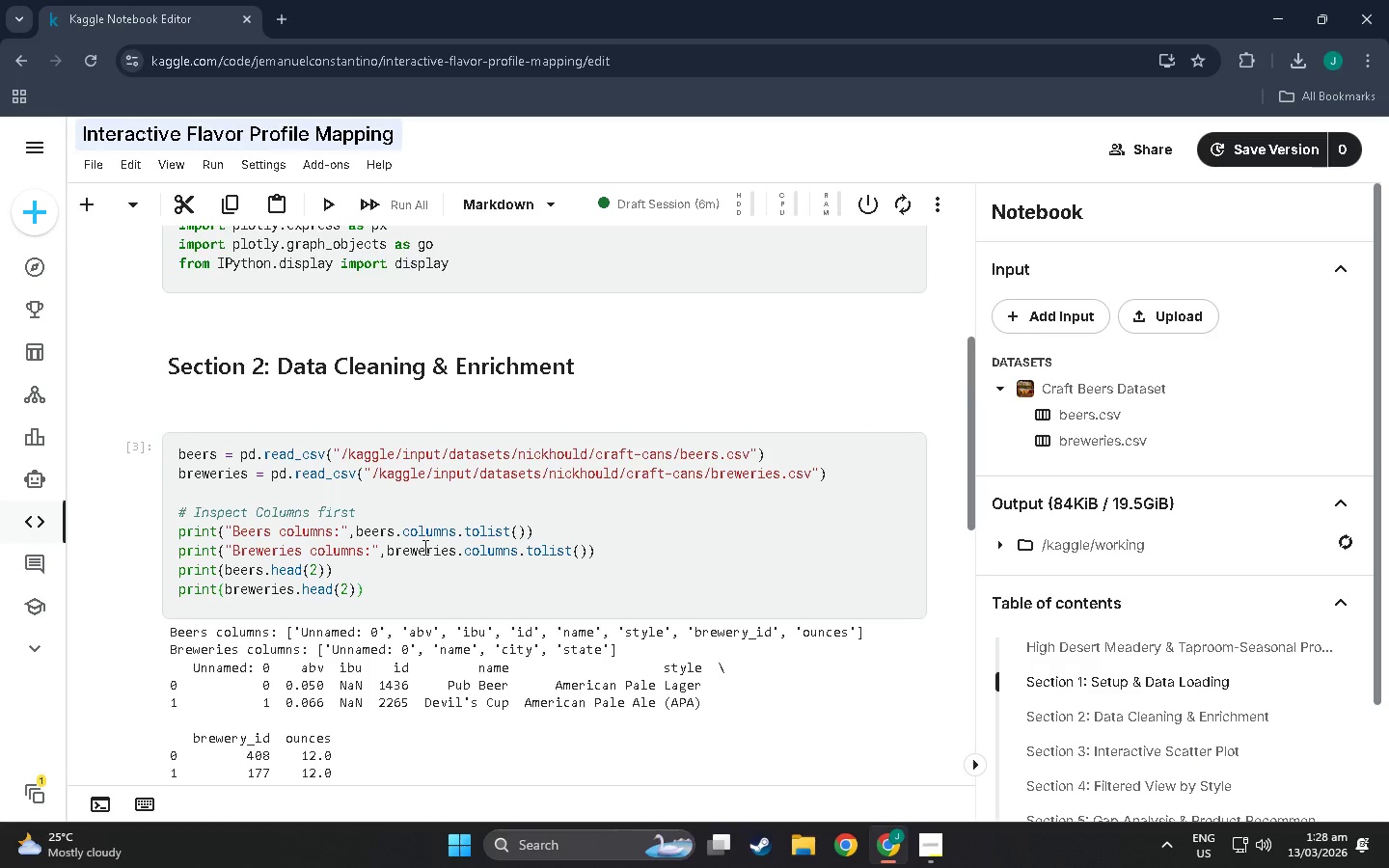 
scroll: coordinate [420, 549], scroll_direction: down, amount: 7.0
 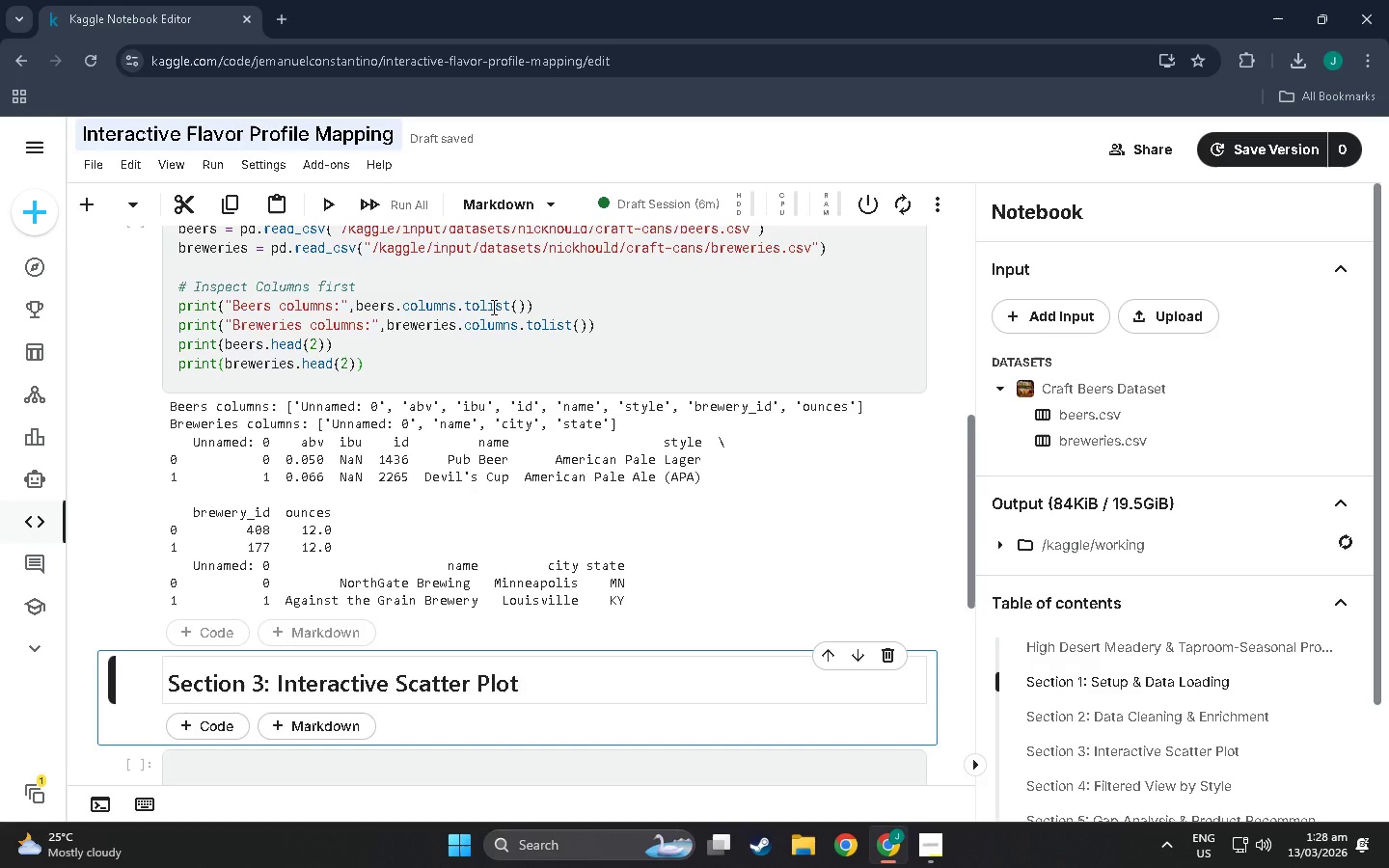 
wait(42.74)
 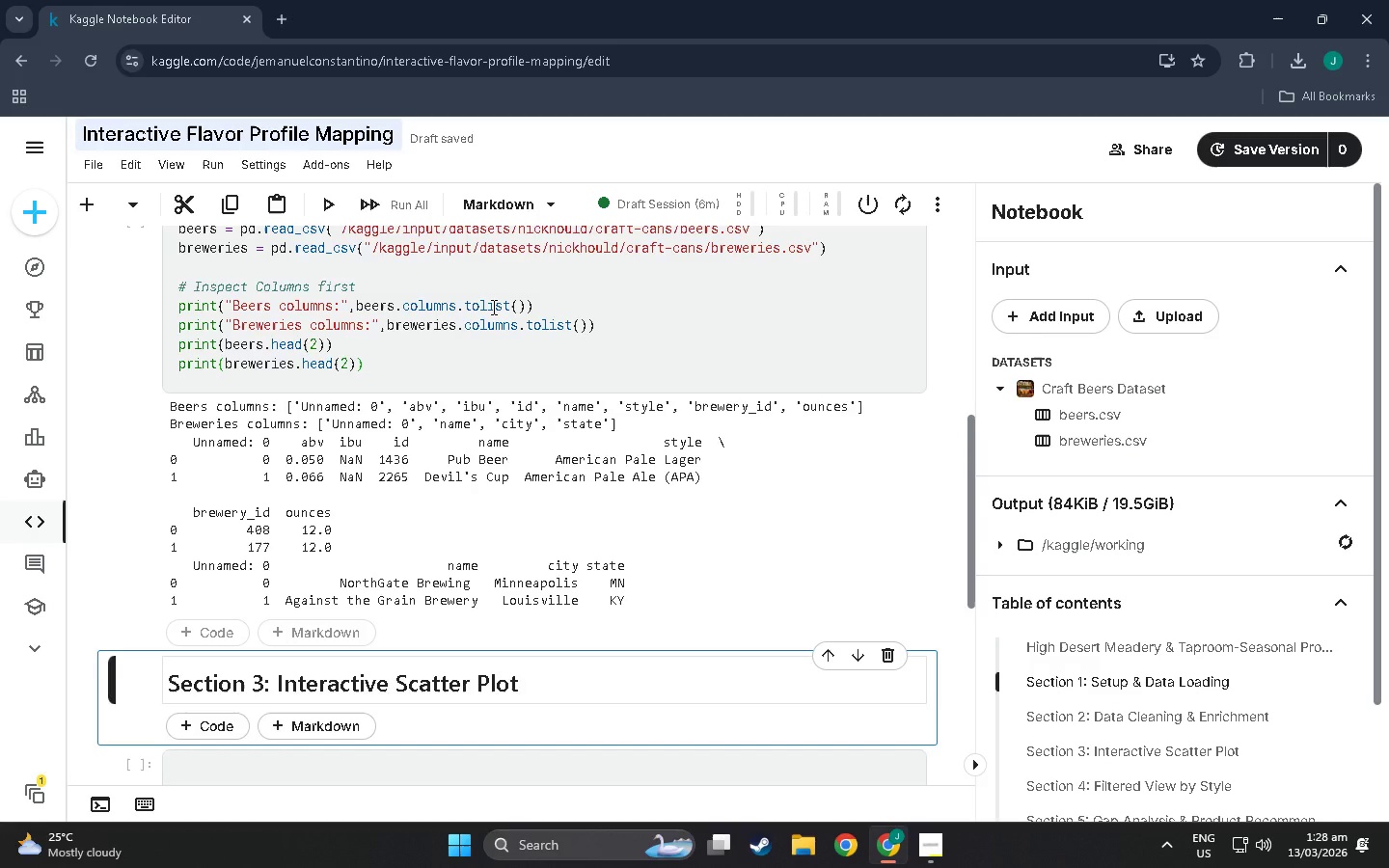 
scroll: coordinate [351, 638], scroll_direction: down, amount: 3.0
 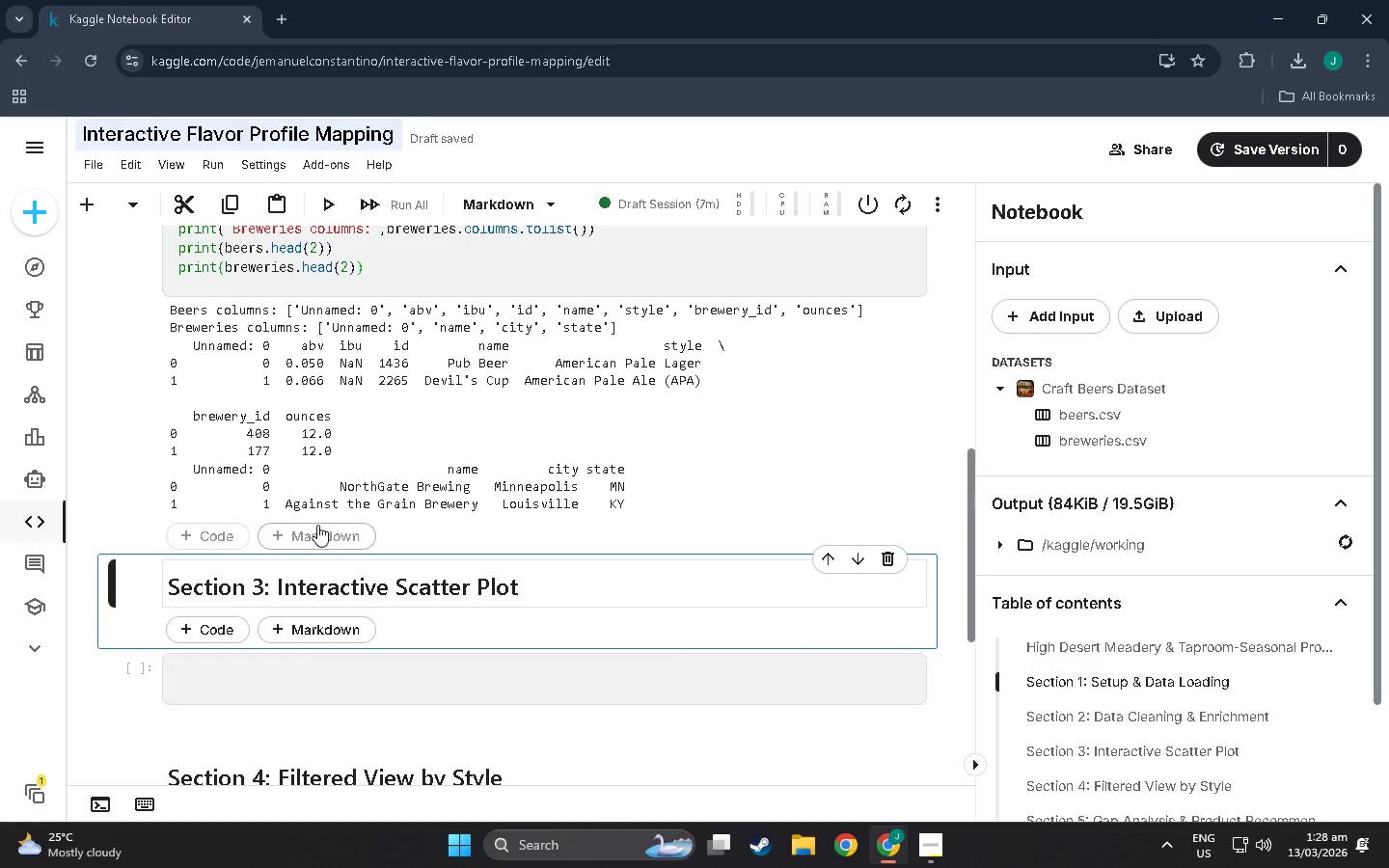 
scroll: coordinate [313, 467], scroll_direction: up, amount: 14.0
 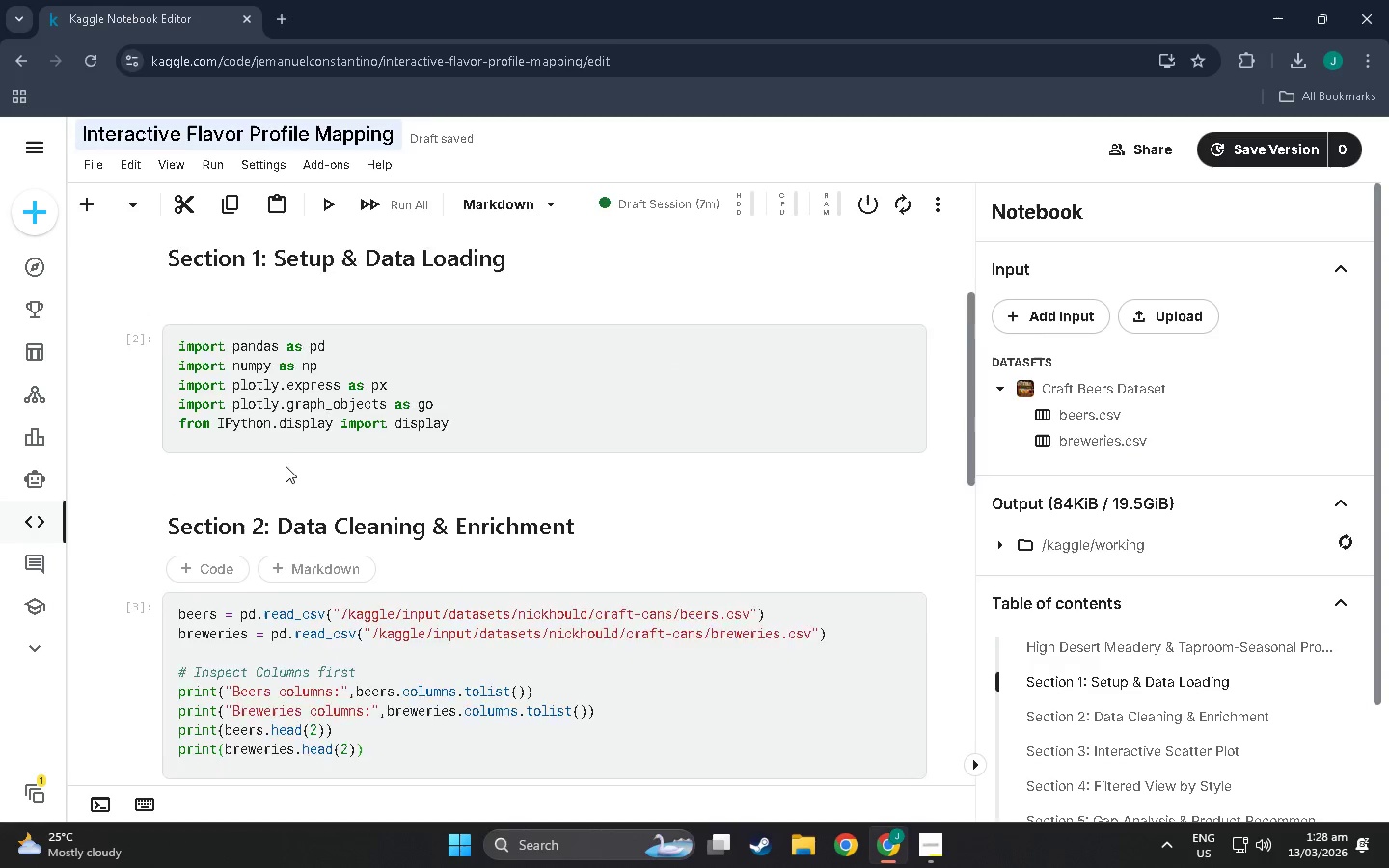 
scroll: coordinate [286, 474], scroll_direction: down, amount: 8.0
 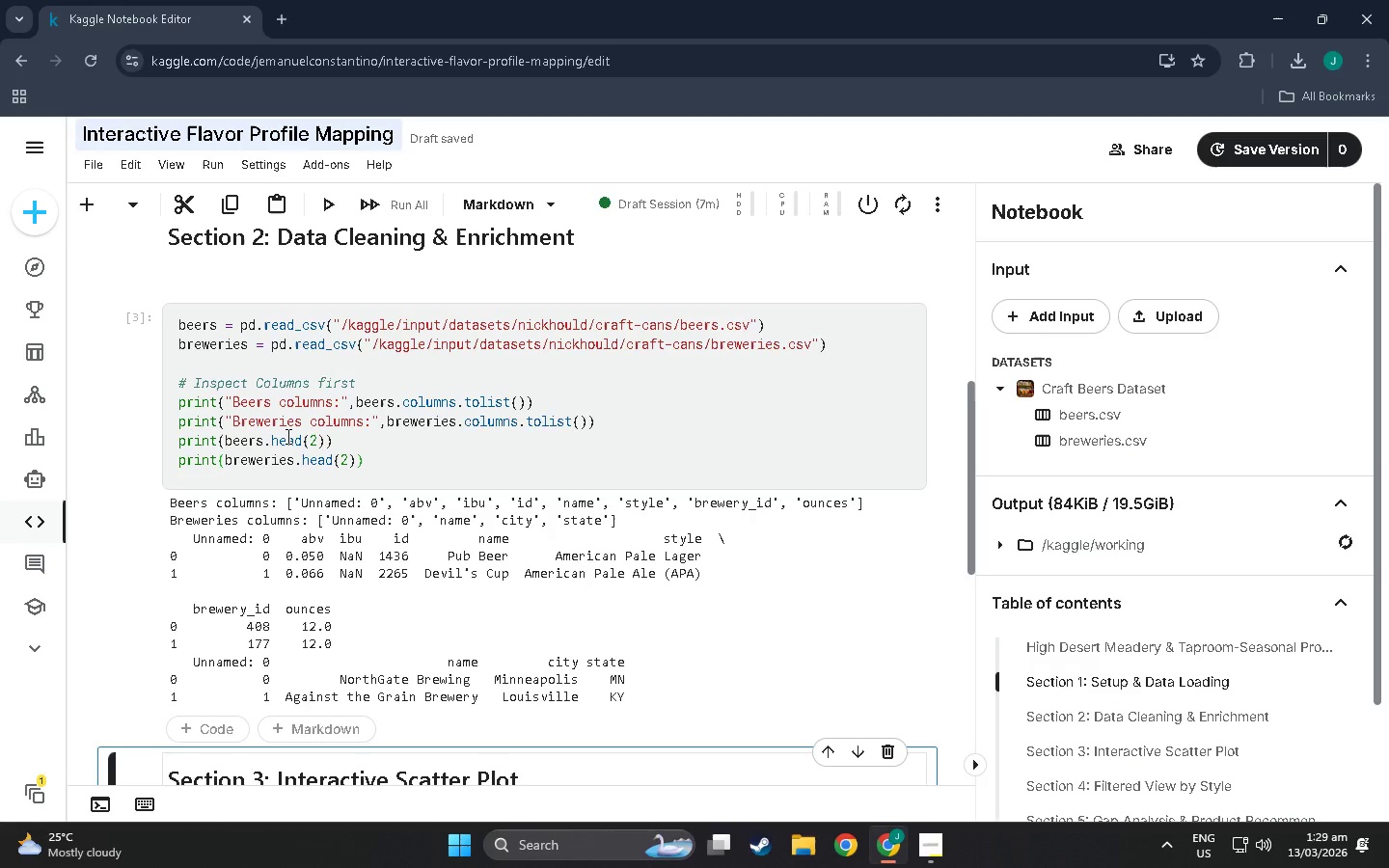 
wait(22.75)
 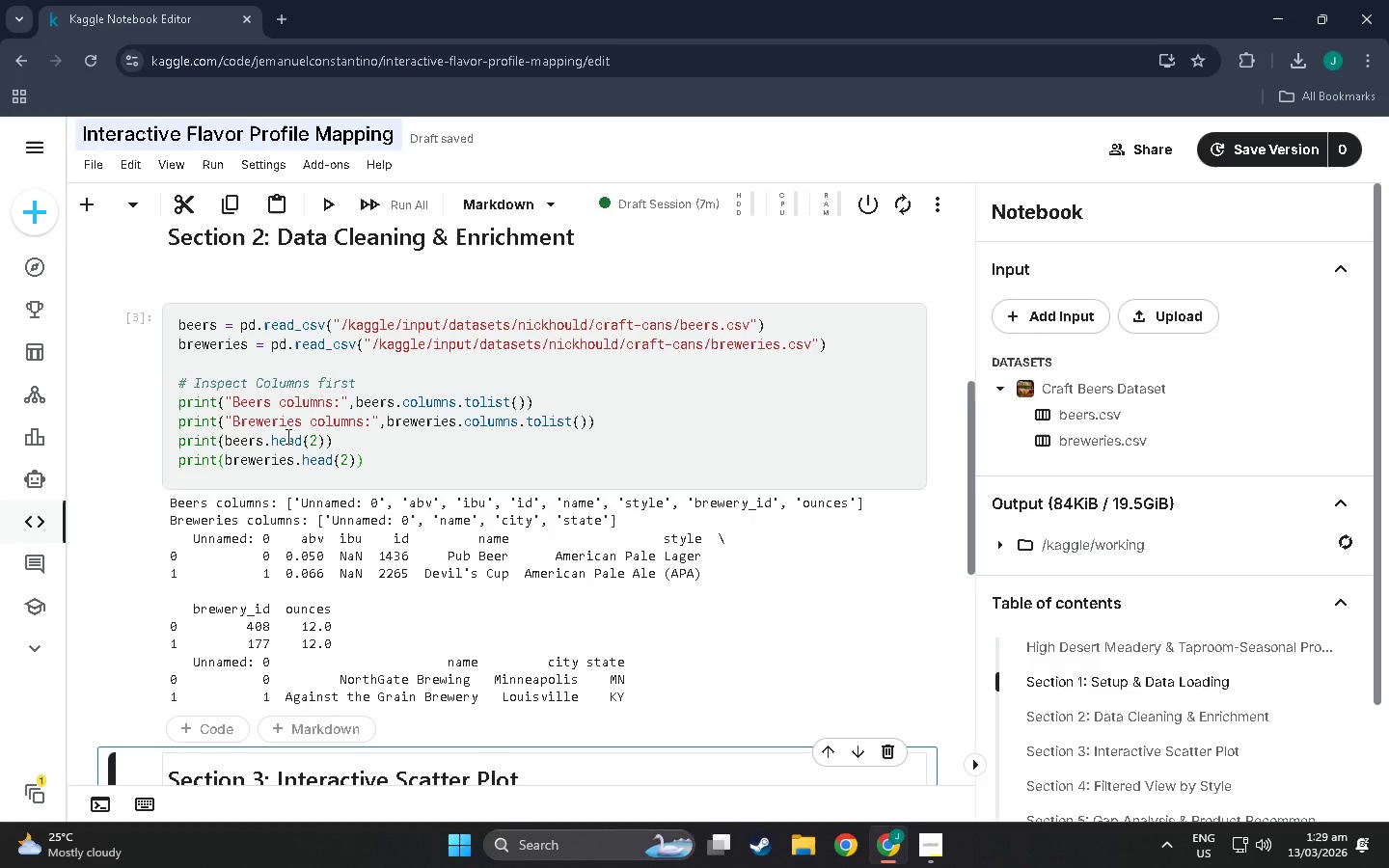 
scroll: coordinate [291, 525], scroll_direction: down, amount: 9.0
 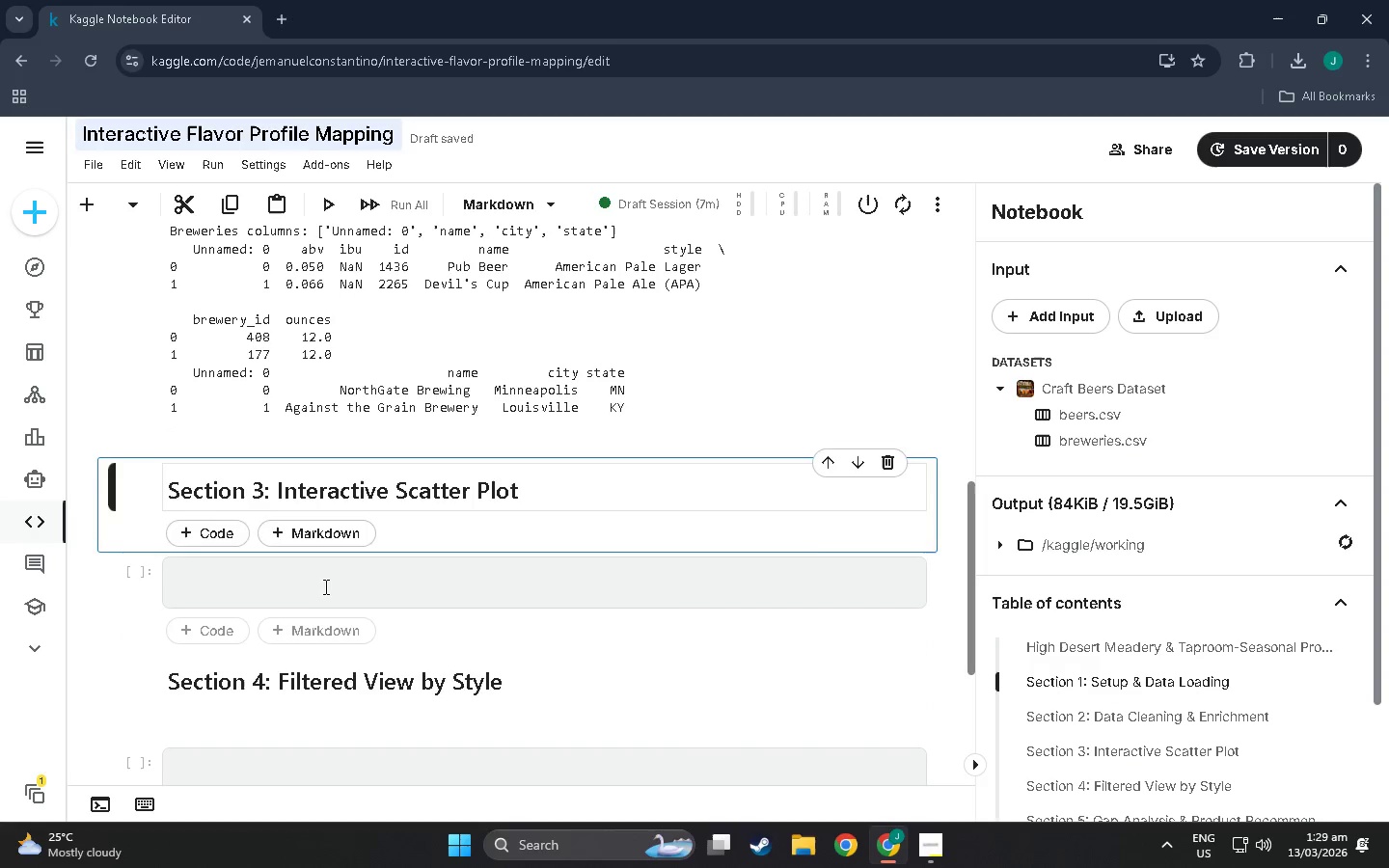 
left_click([324, 586])
 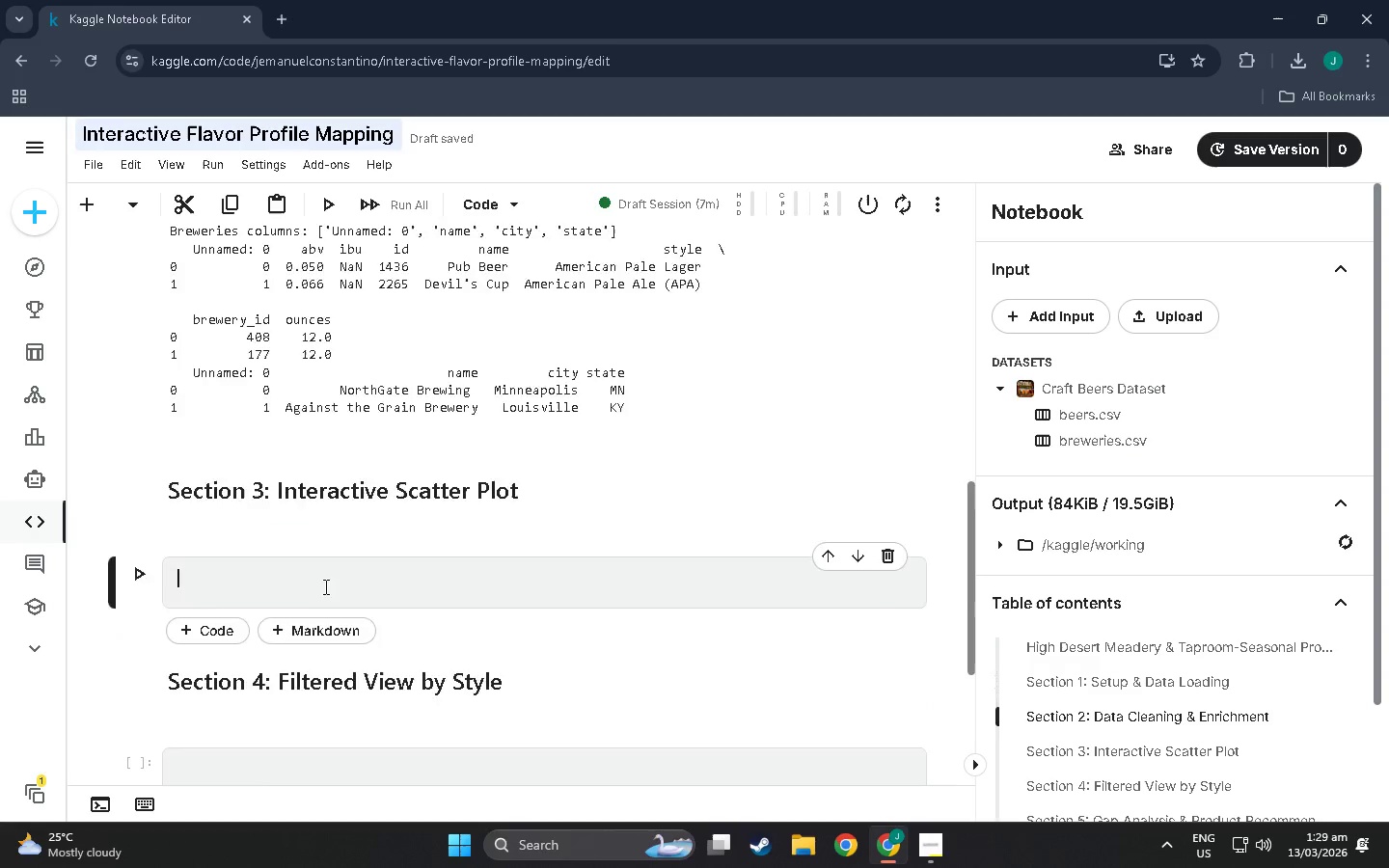 
scroll: coordinate [324, 586], scroll_direction: up, amount: 4.0
 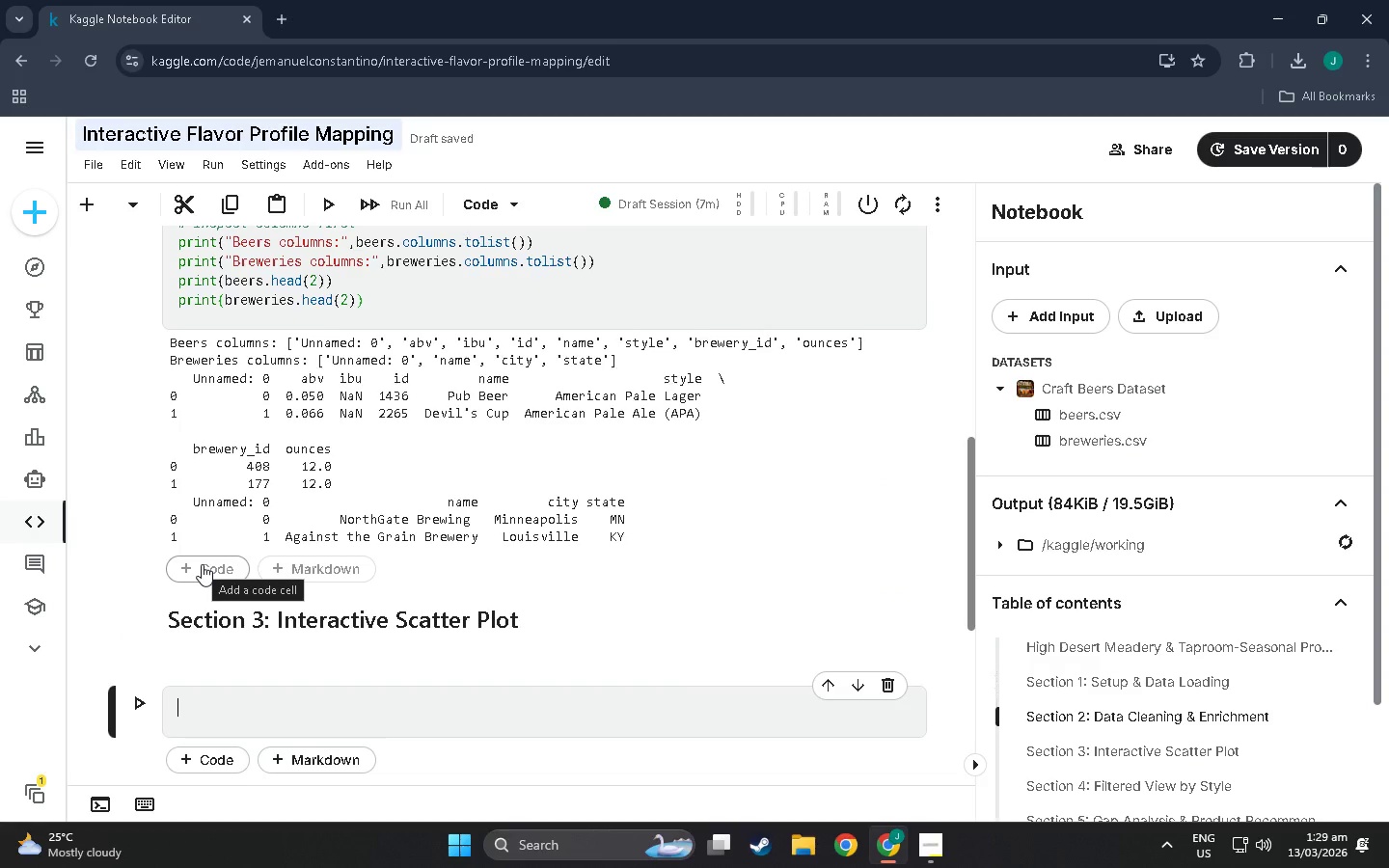 
left_click([202, 564])
 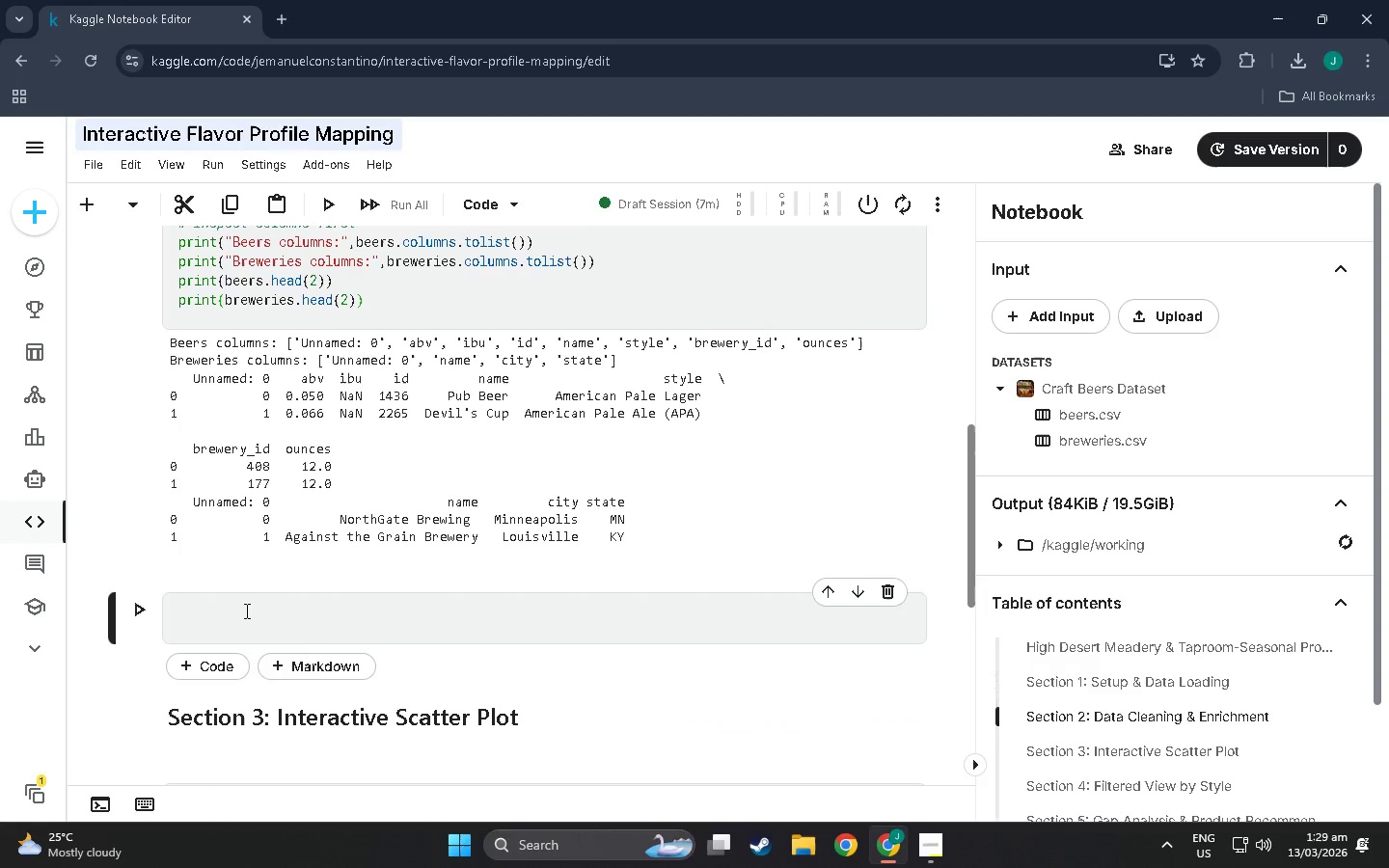 
left_click([244, 611])
 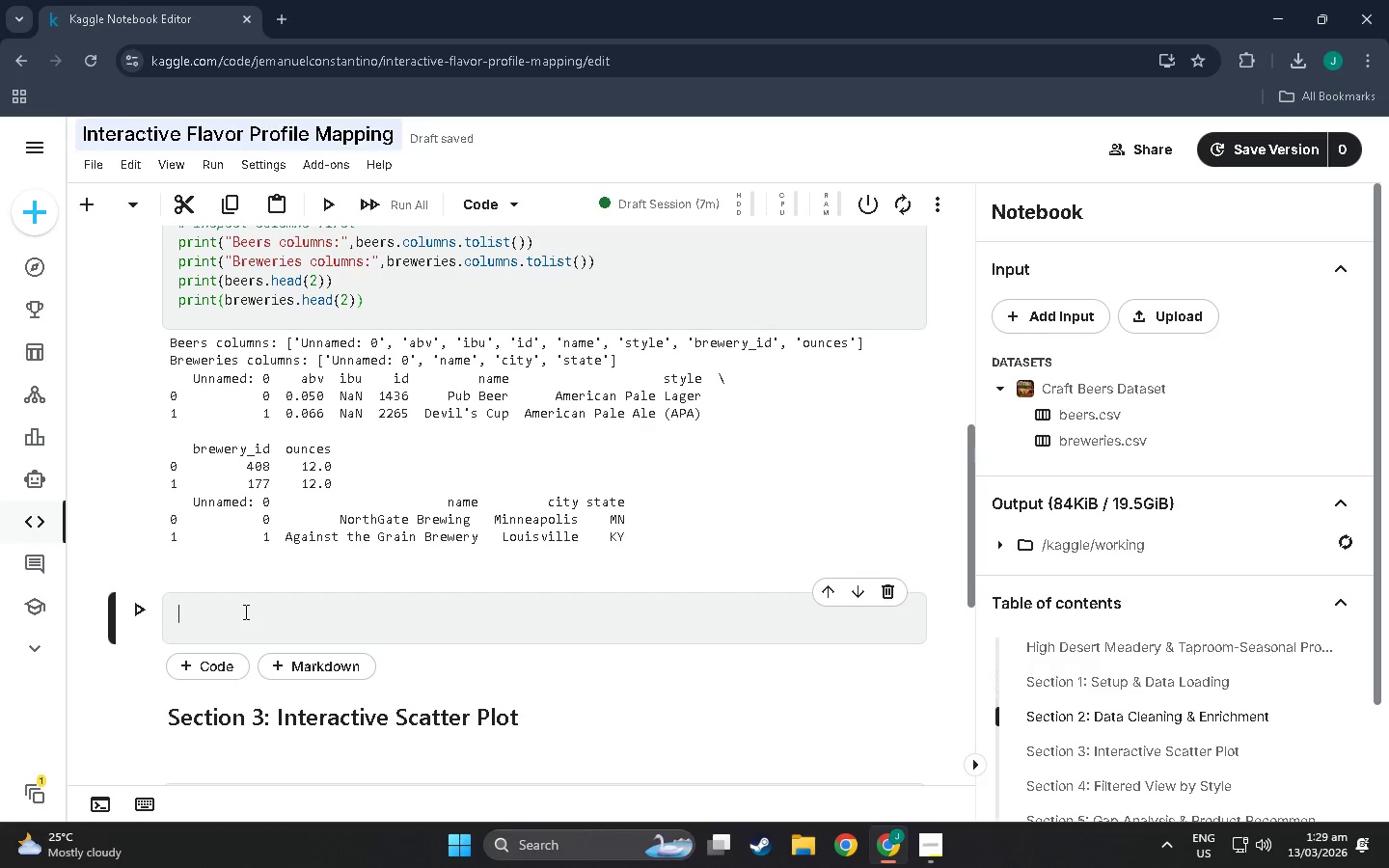 
wait(19.2)
 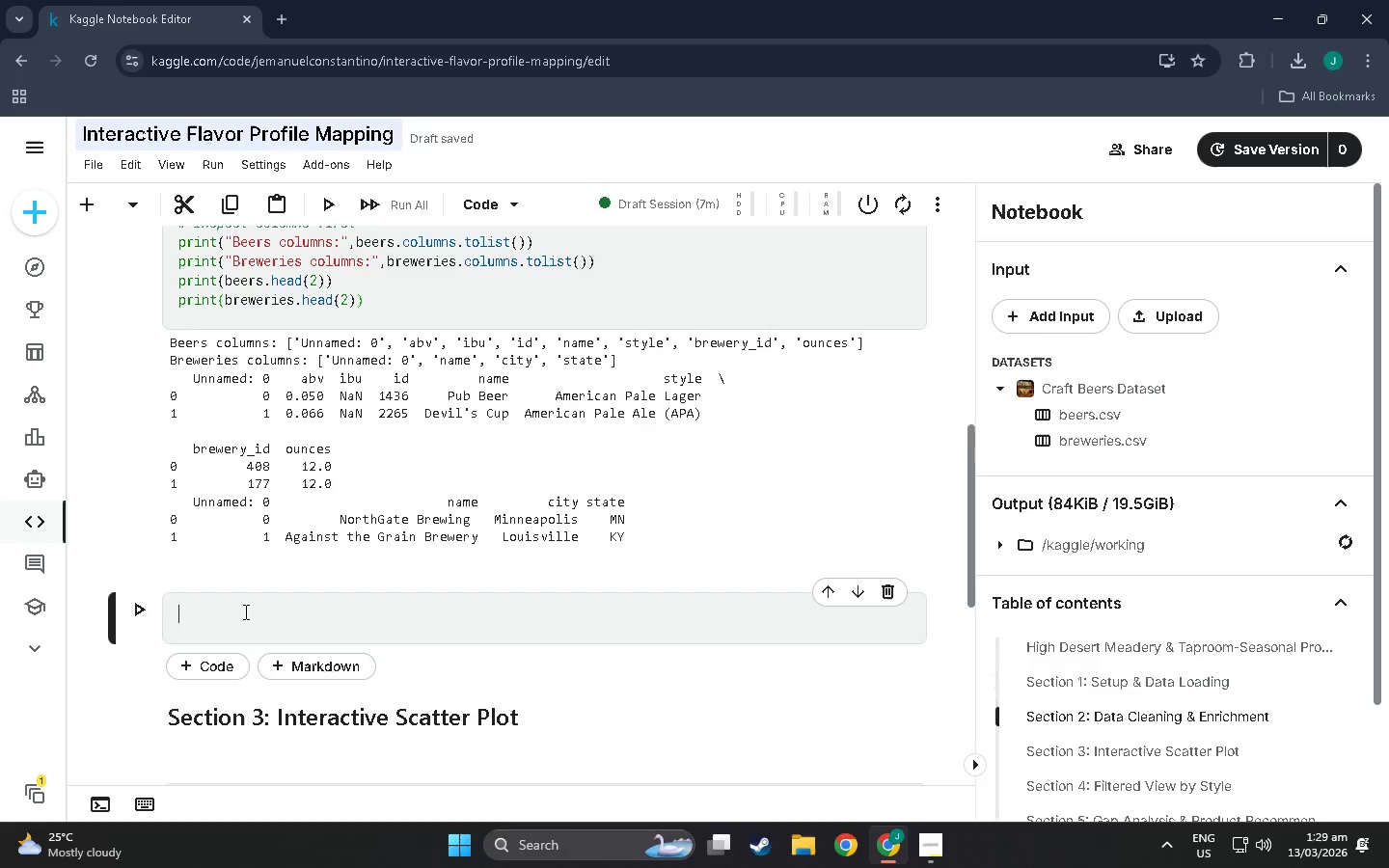 
type(+)
key(Backspace)
type(#merge )
key(Backspace)
key(Backspace)
key(Backspace)
key(Backspace)
key(Backspace)
key(Backspace)
type( Merhg)
key(Backspace)
type(e using the correct kj)
key(Backspace)
key(Backspace)
type(key- )
key(Backspace)
key(Backspace)
type( - no renaming needed)
 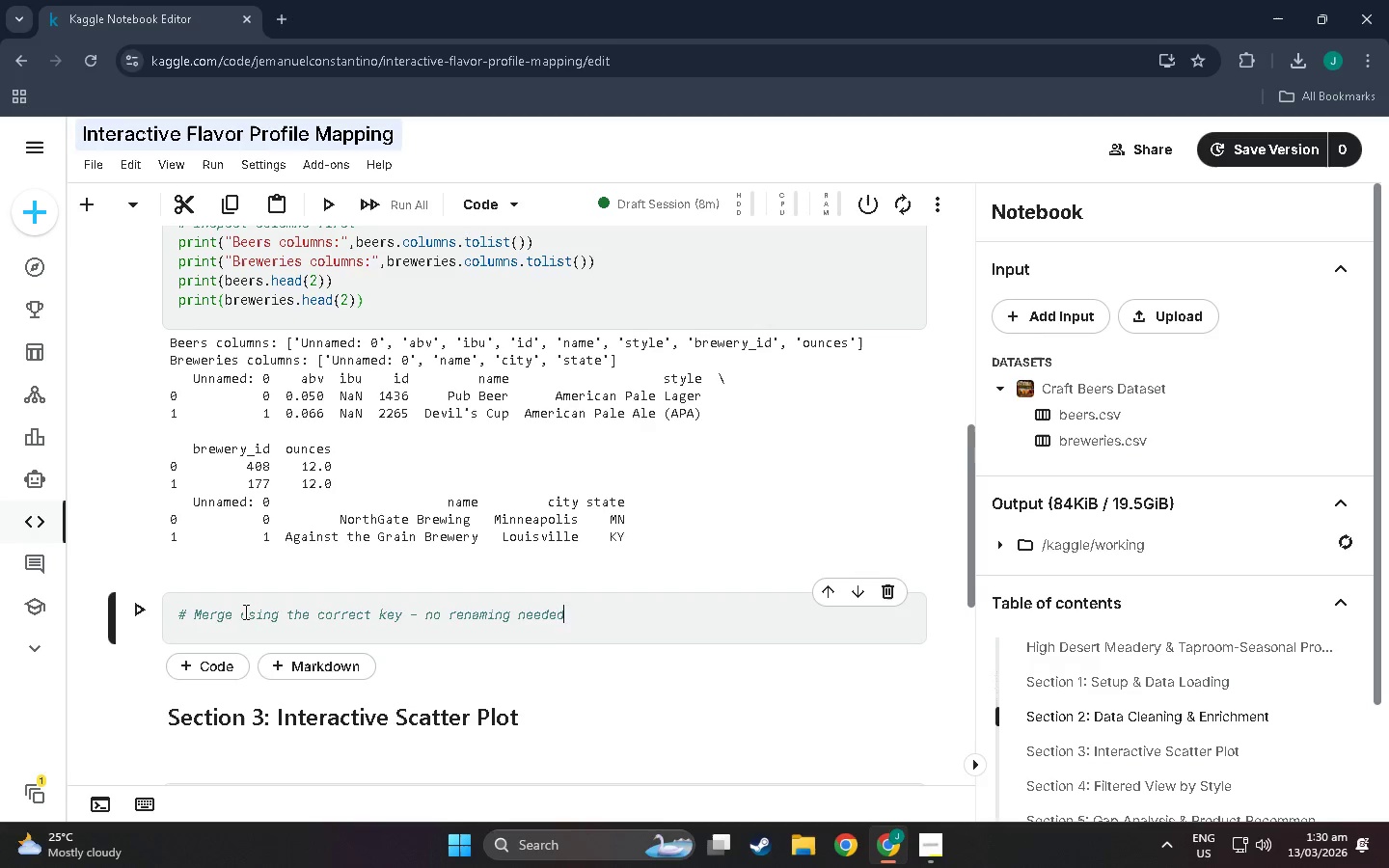 
key(Enter)
 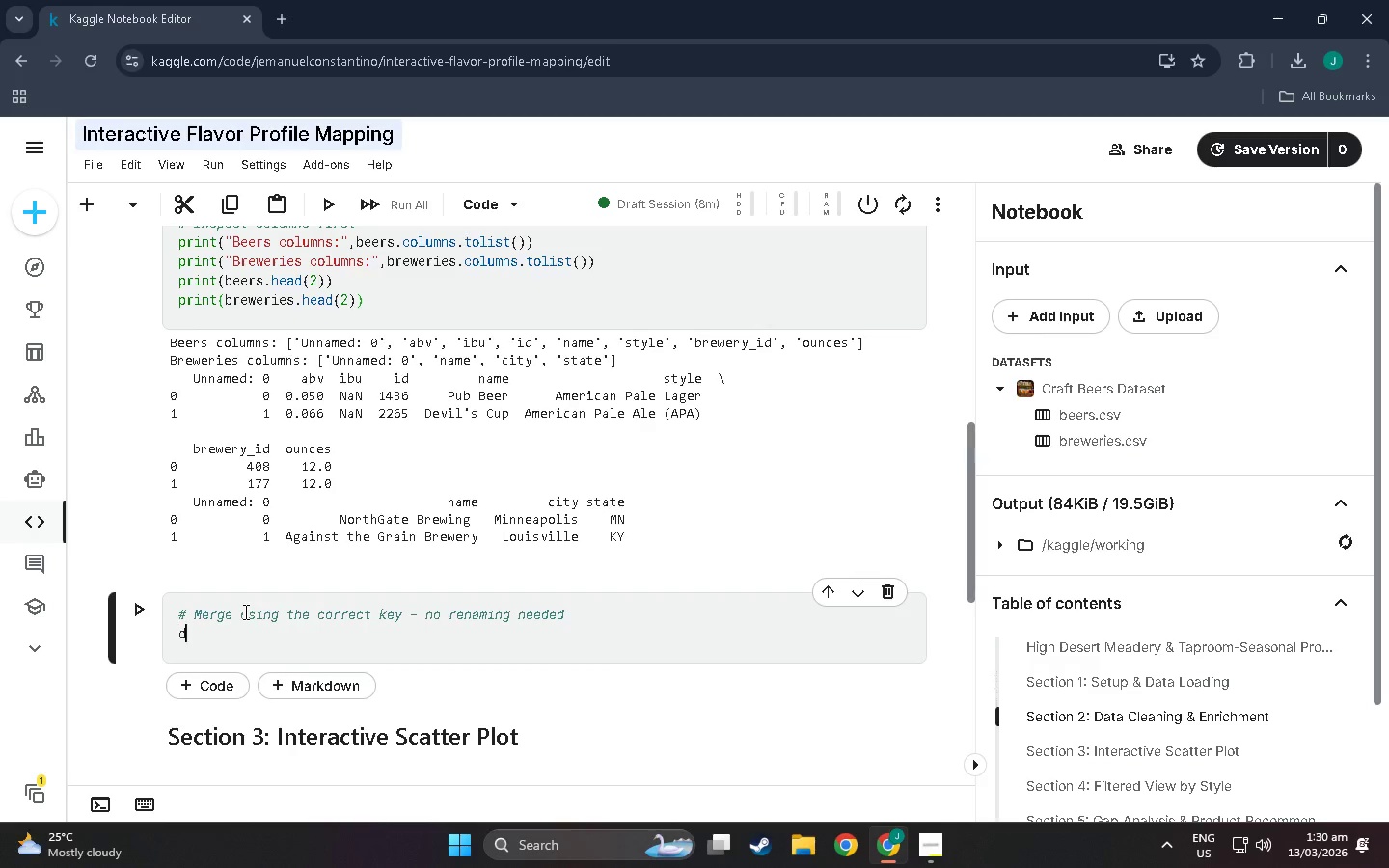 
type(df+)
key(Backspace)
type( _)
key(Backspace)
type(= beers.merge(breweries, left_on+)
key(Backspace)
type(=breweryid)
key(Backspace)
key(Backspace)
type(_id')
key(Backspace)
type(;)
key(Backspace)
type(")
 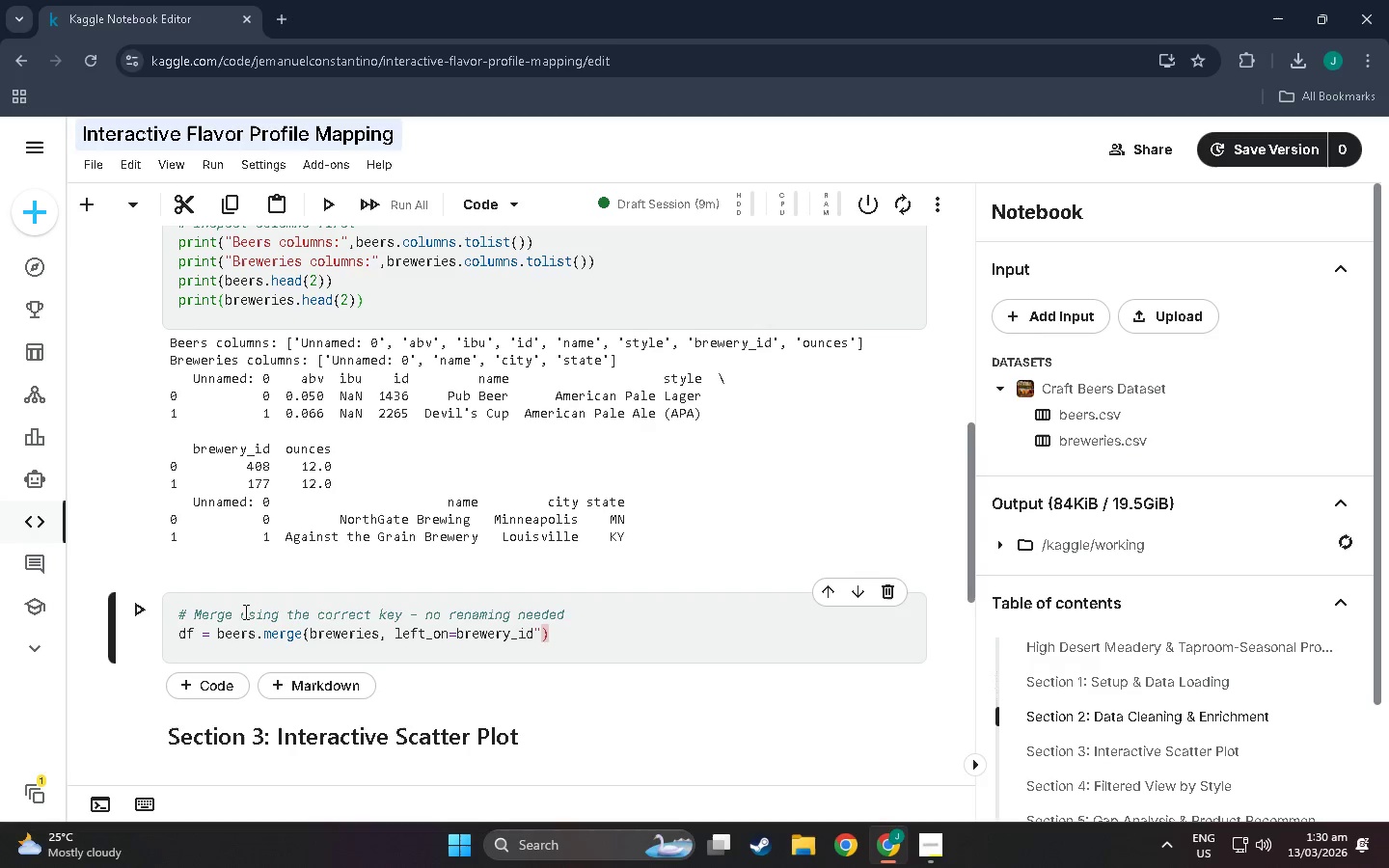 
left_click([456, 631])
 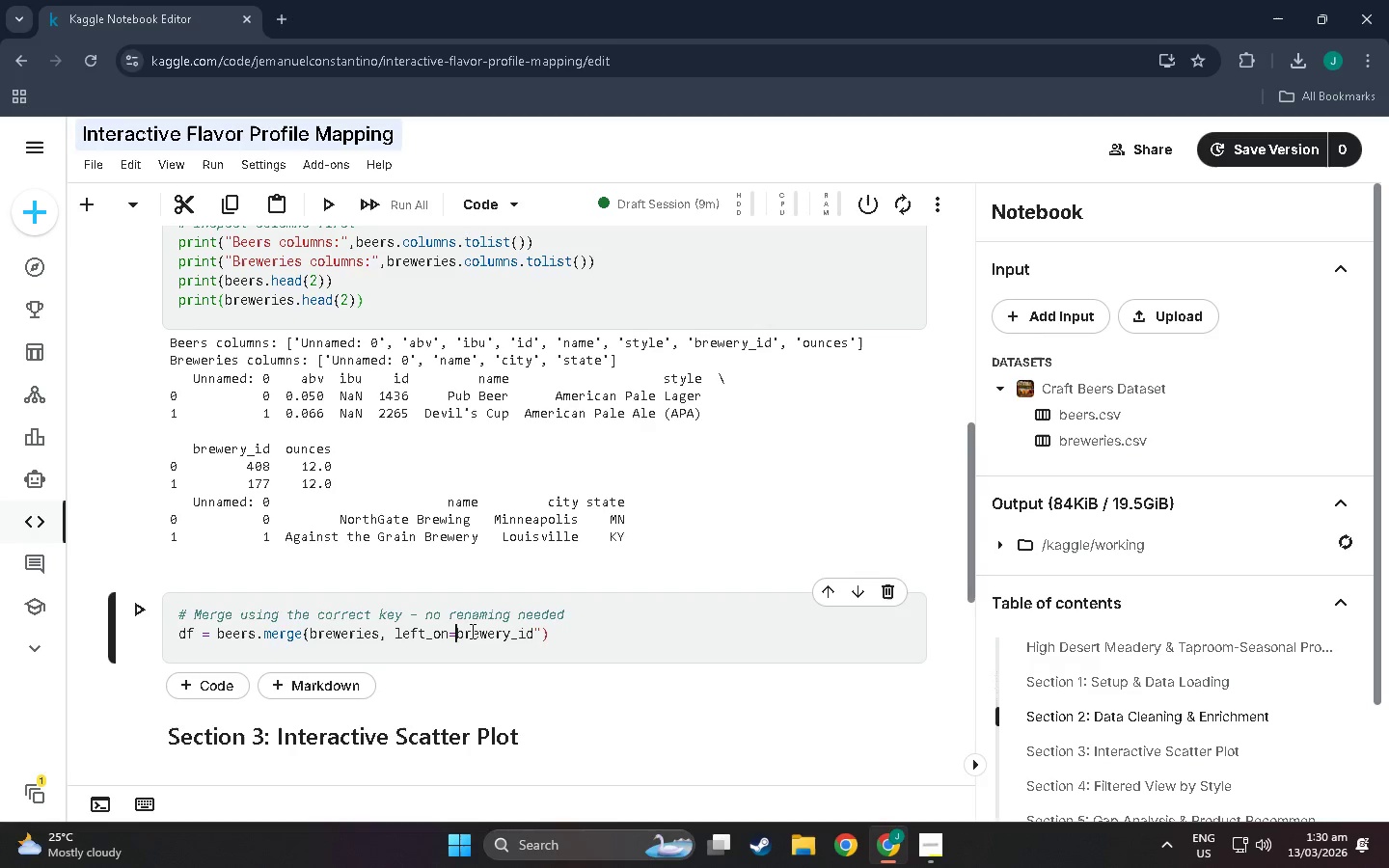 
key(Shift+Quote)
 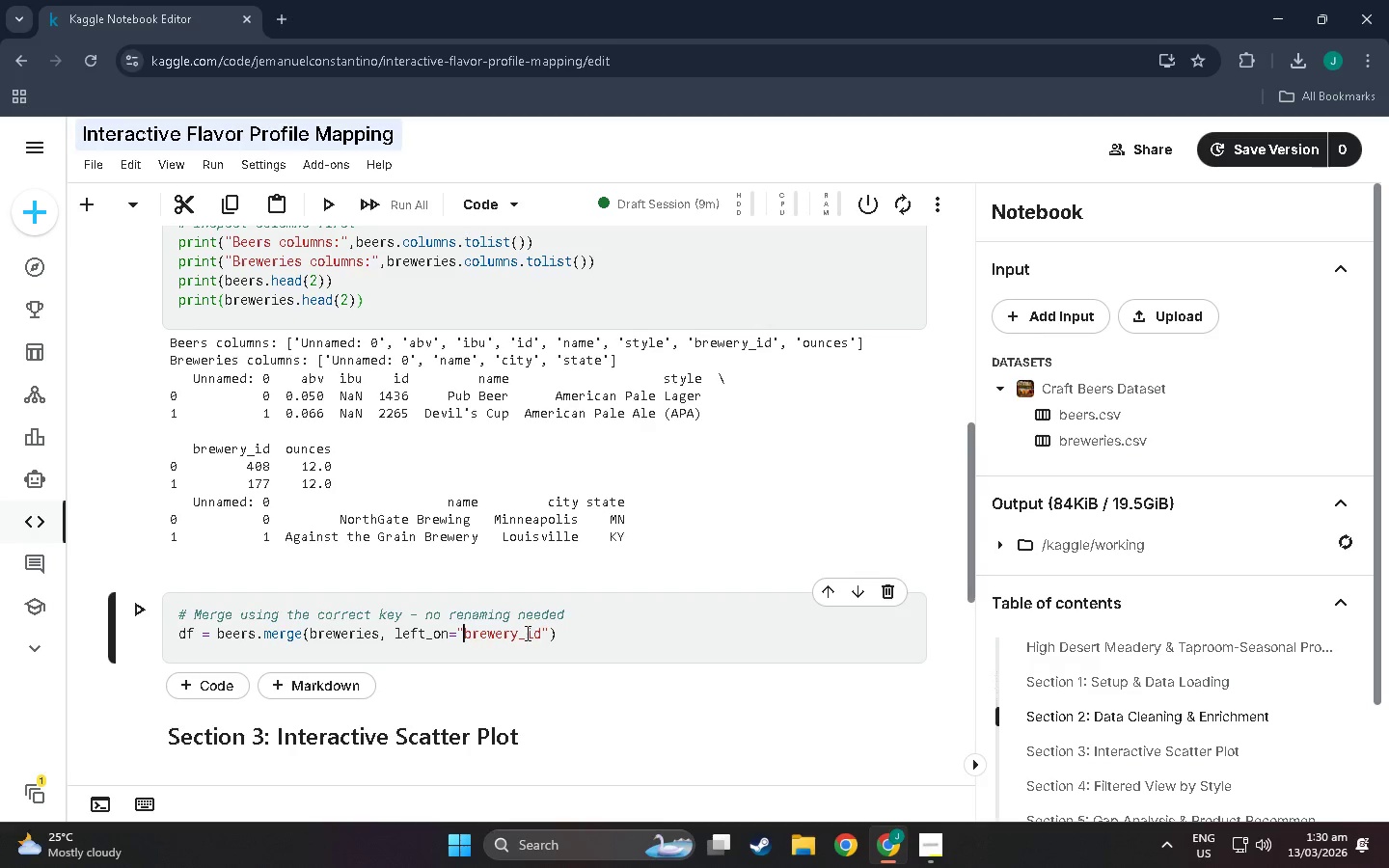 
left_click([546, 633])
 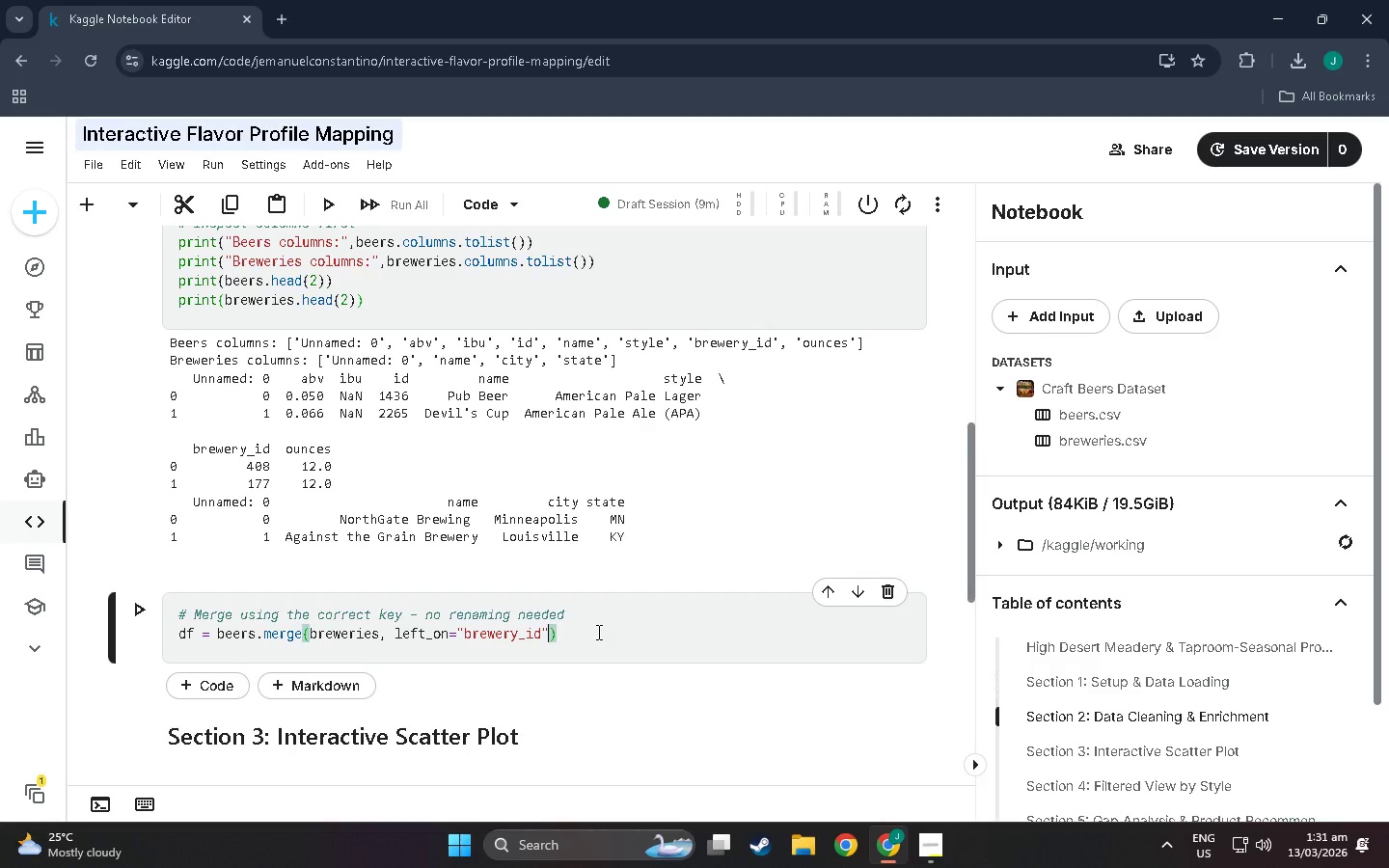 
wait(6.2)
 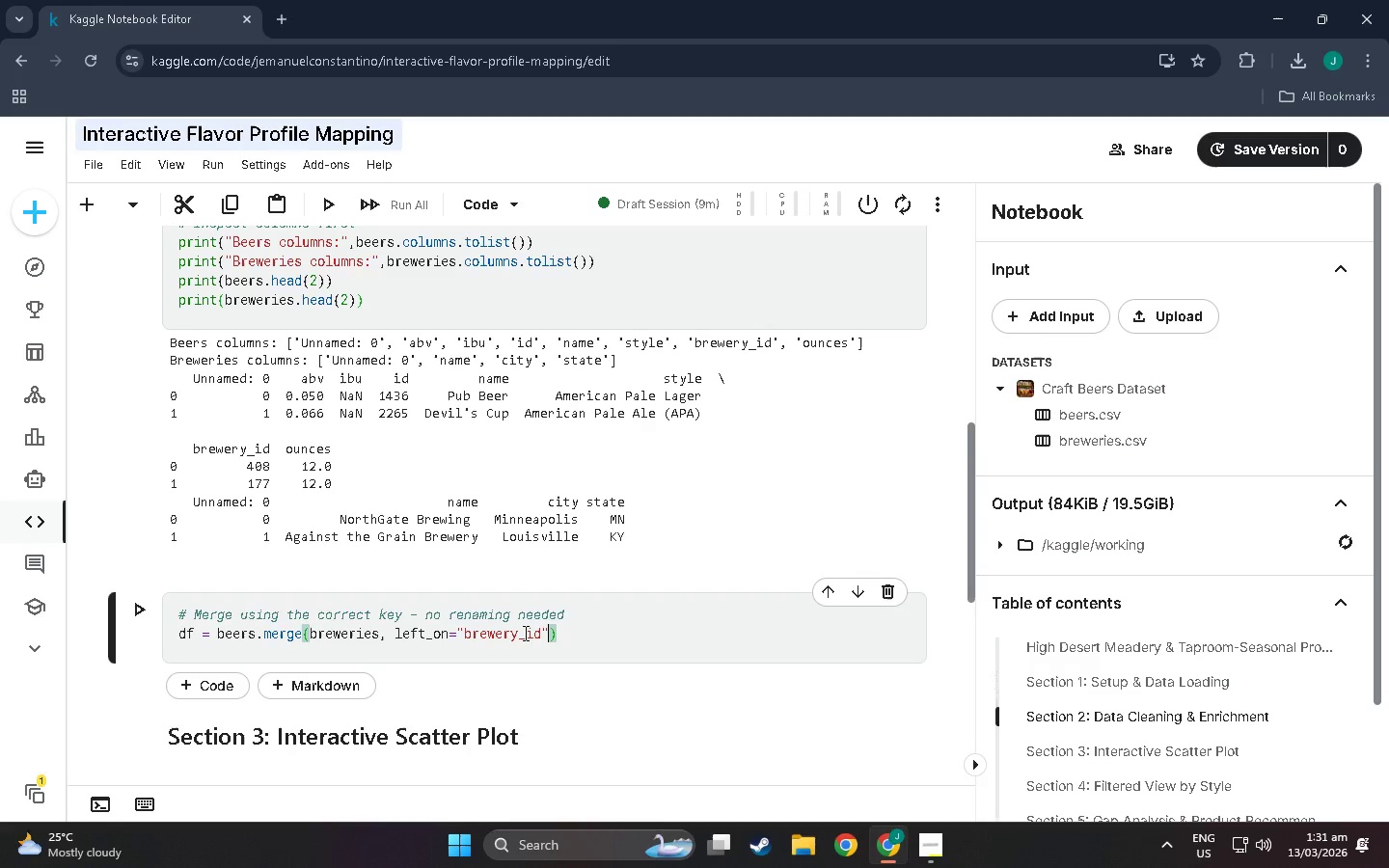 
type(, ri)
key(Backspace)
key(Backspace)
key(Backspace)
type(ri)
key(Backspace)
key(Backspace)
type( right_on="id)
 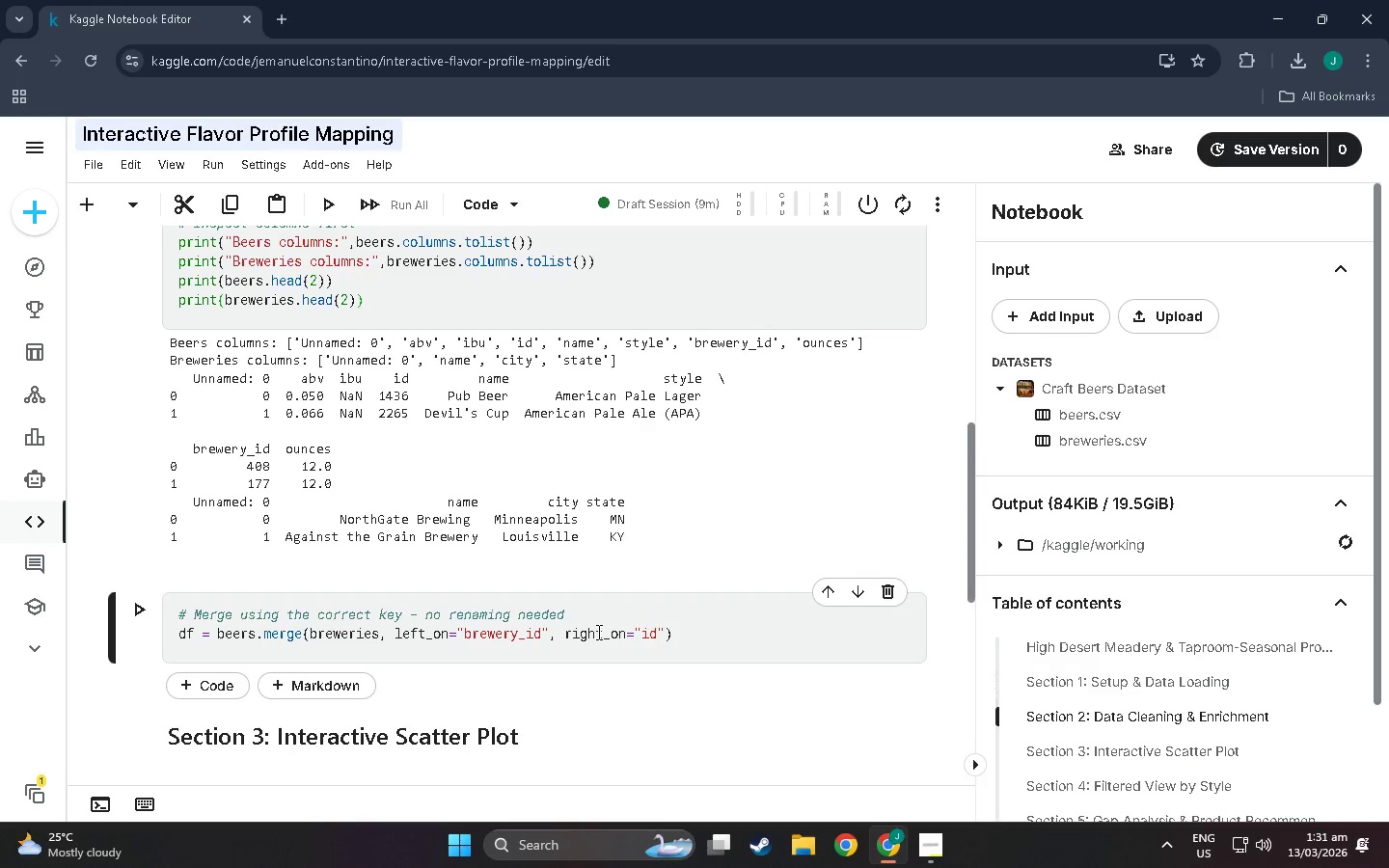 
key(ArrowRight)
 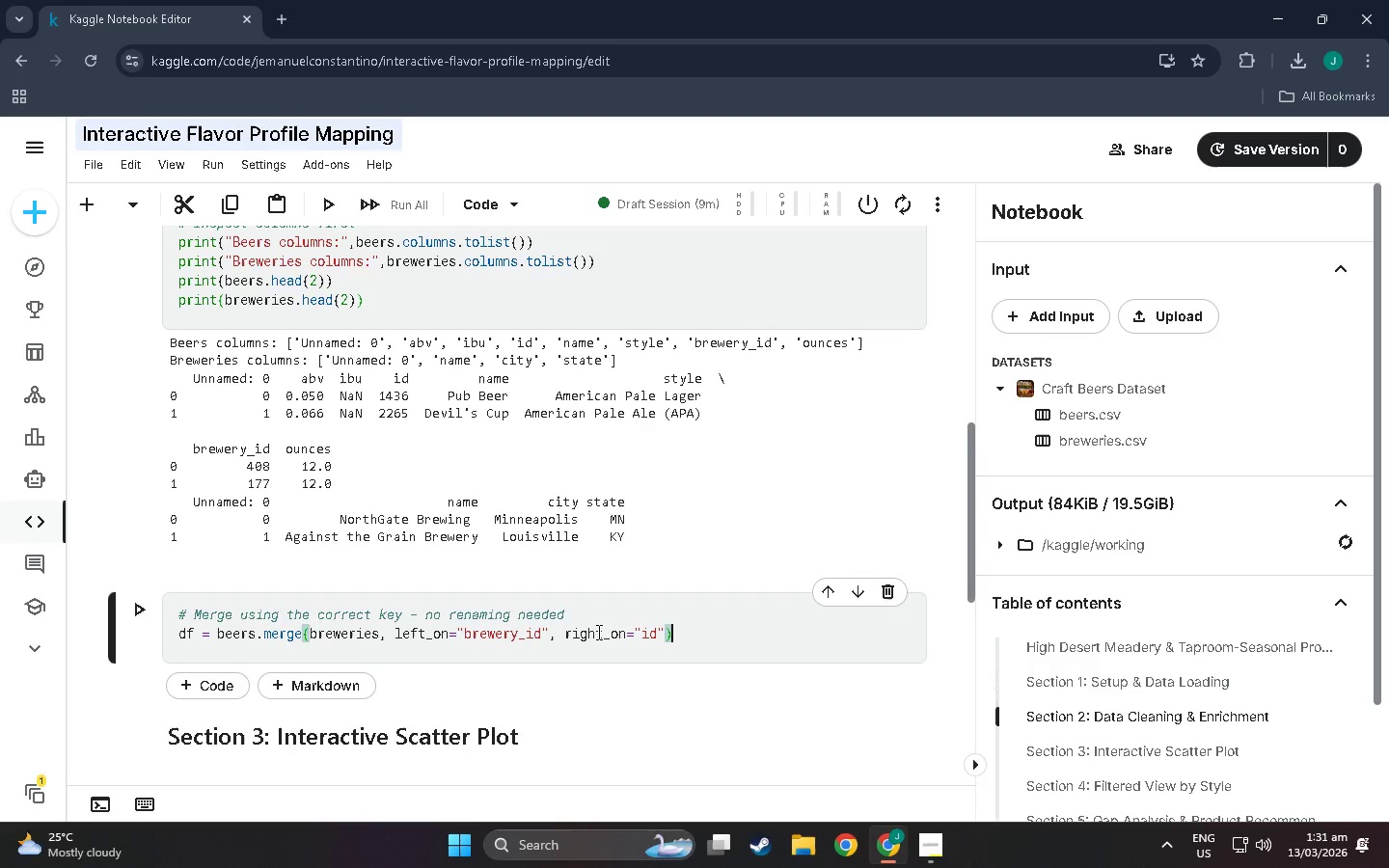 
key(ArrowRight)
 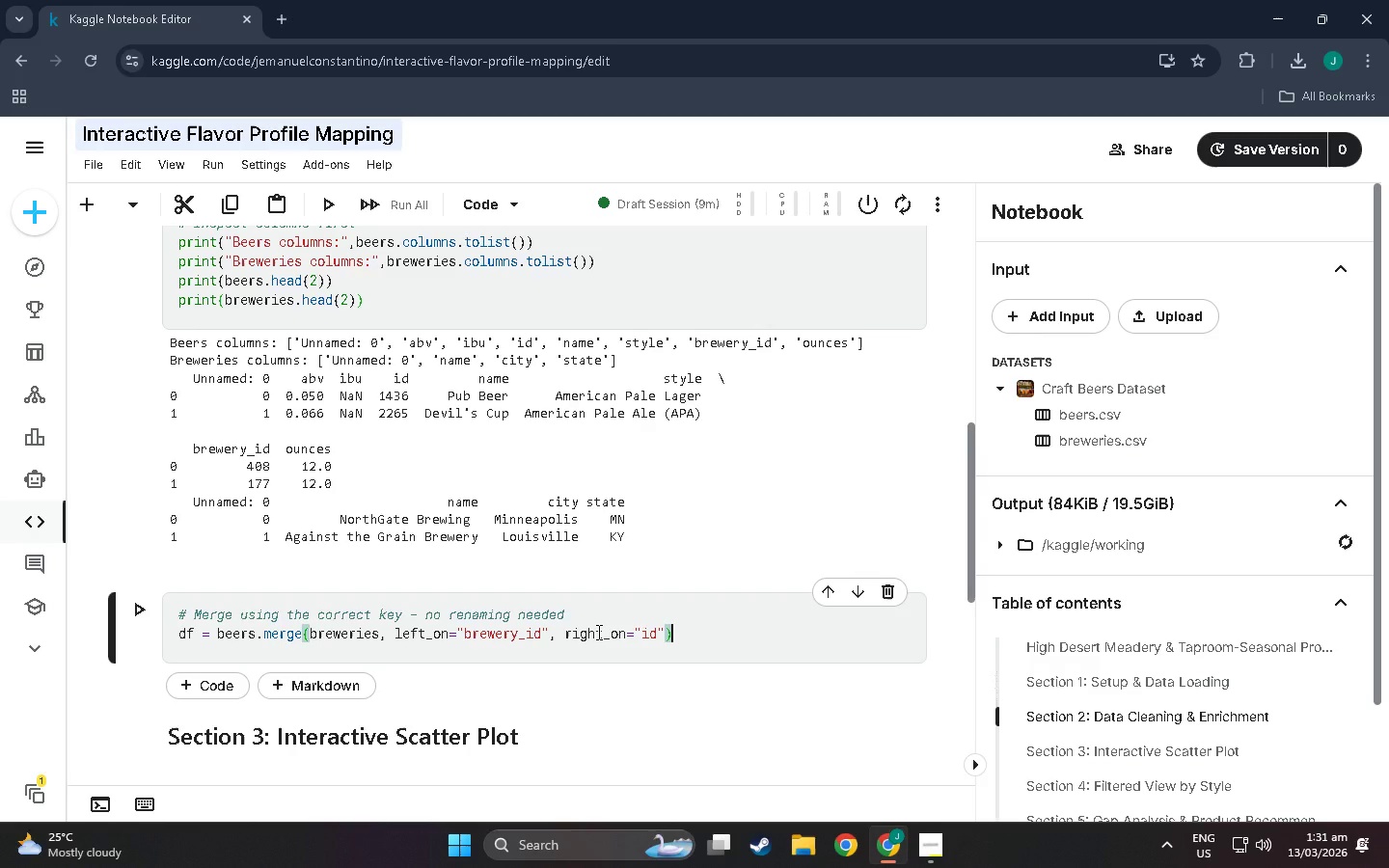 
key(ArrowRight)
 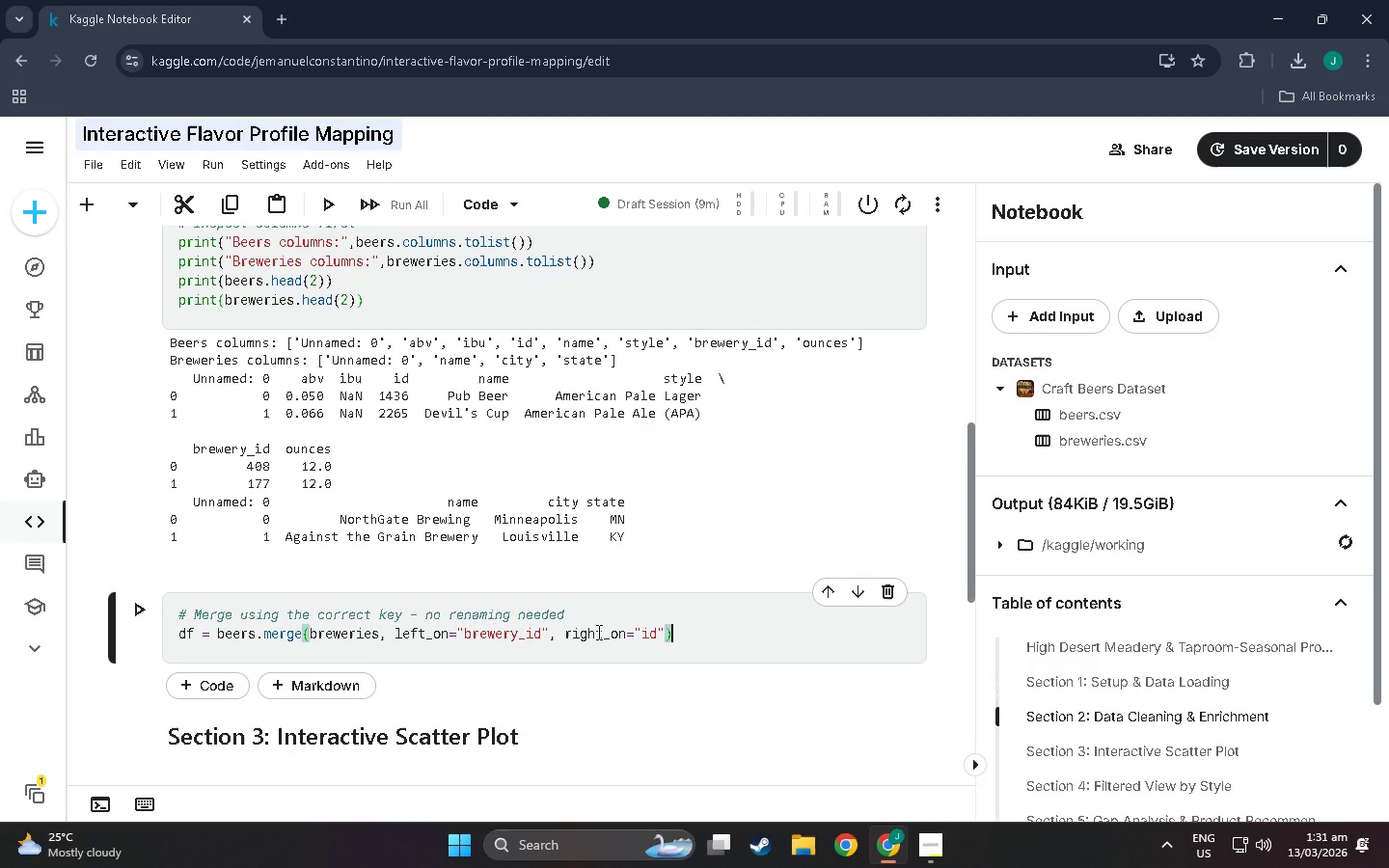 
key(ArrowRight)
 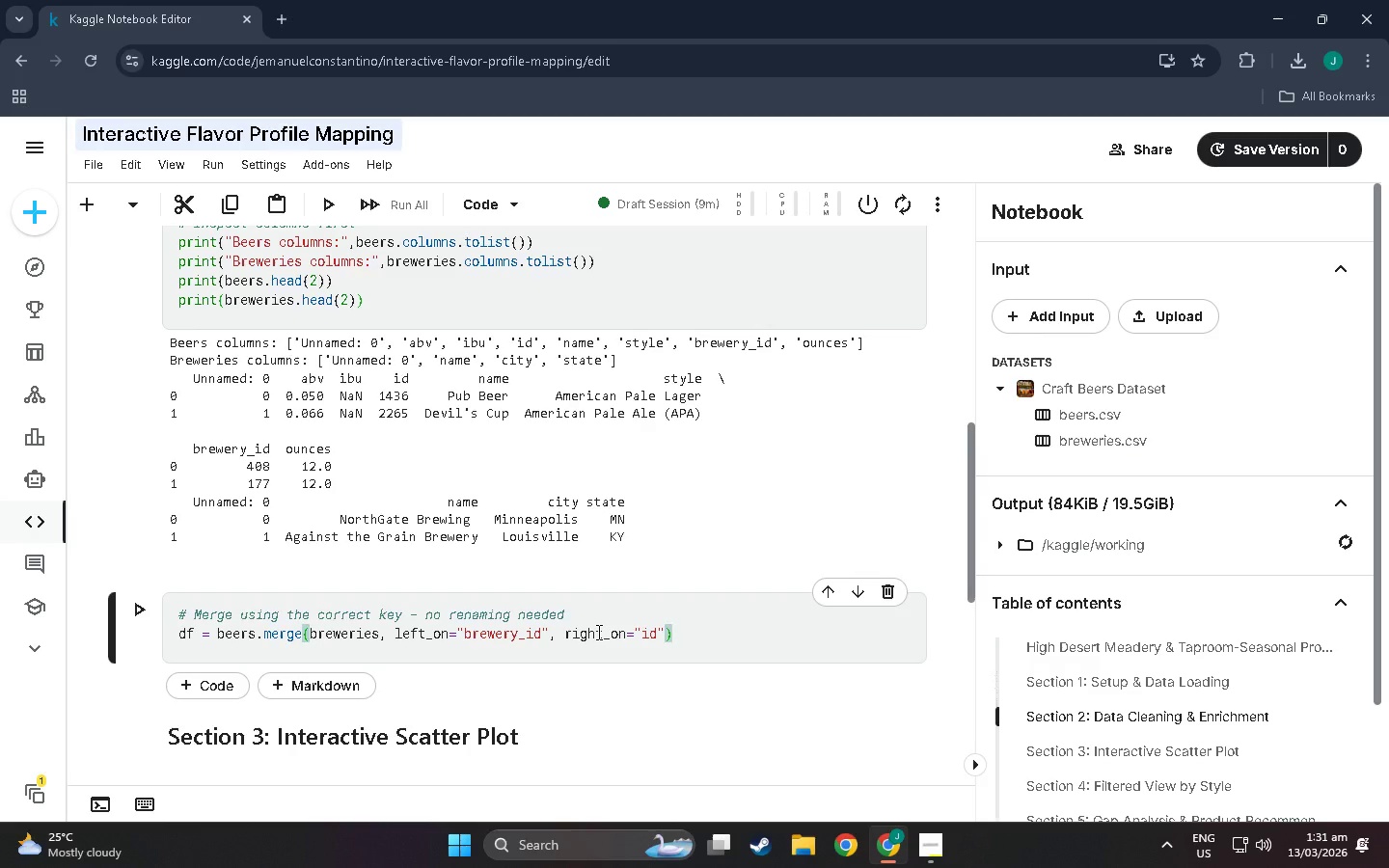 
key(Comma)
 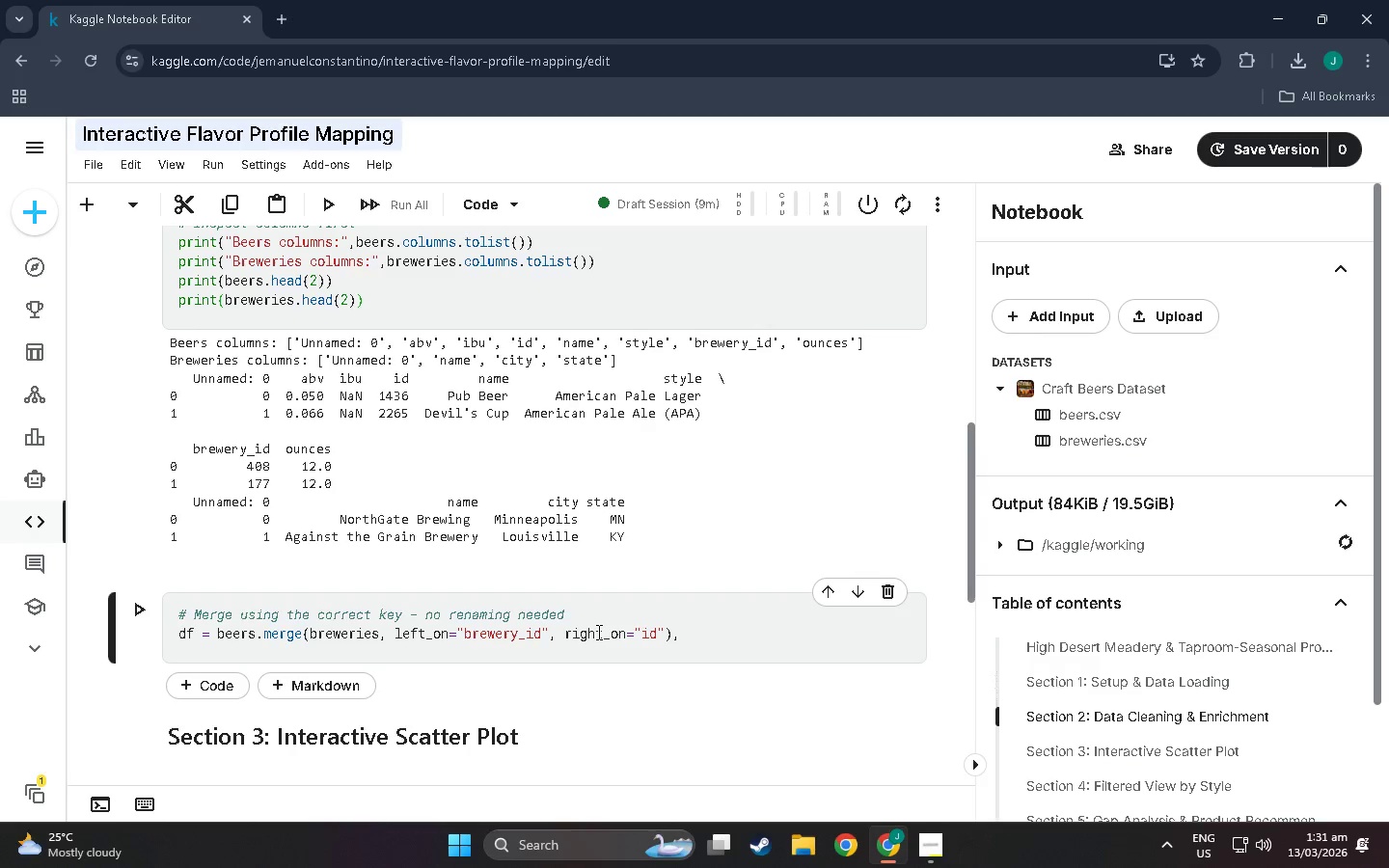 
left_click([667, 637])
 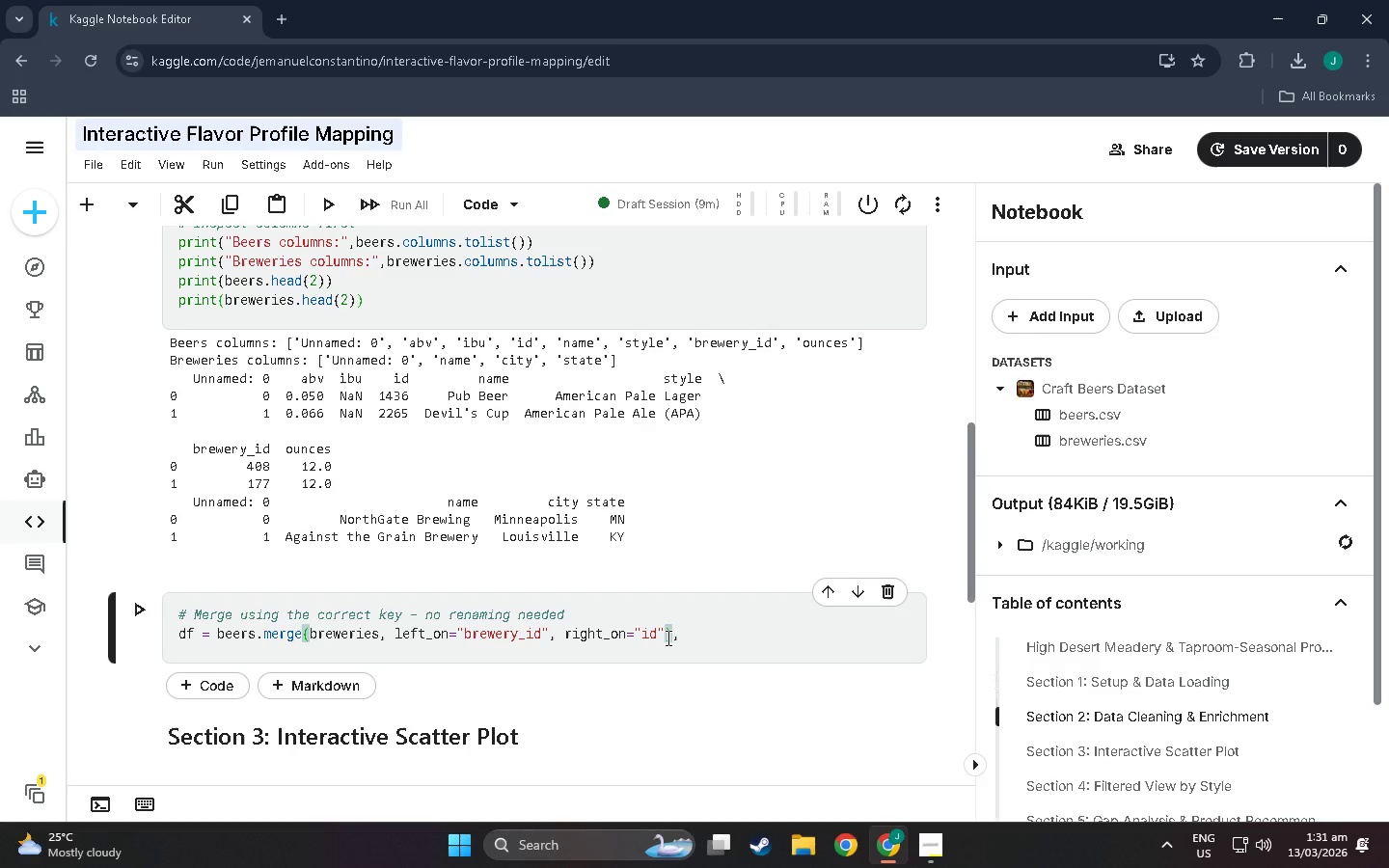 
key(Comma)
 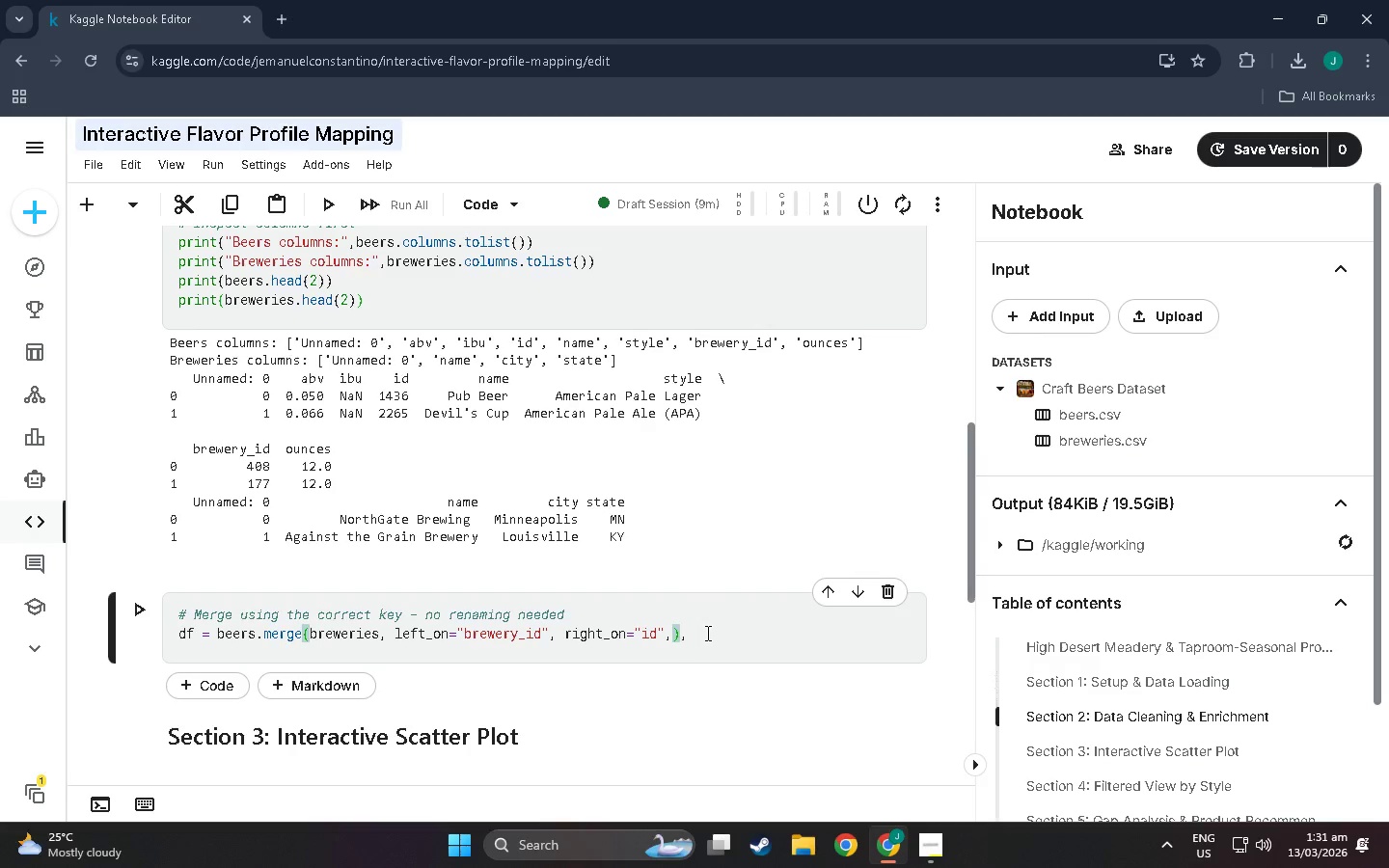 
type(suffixes)
 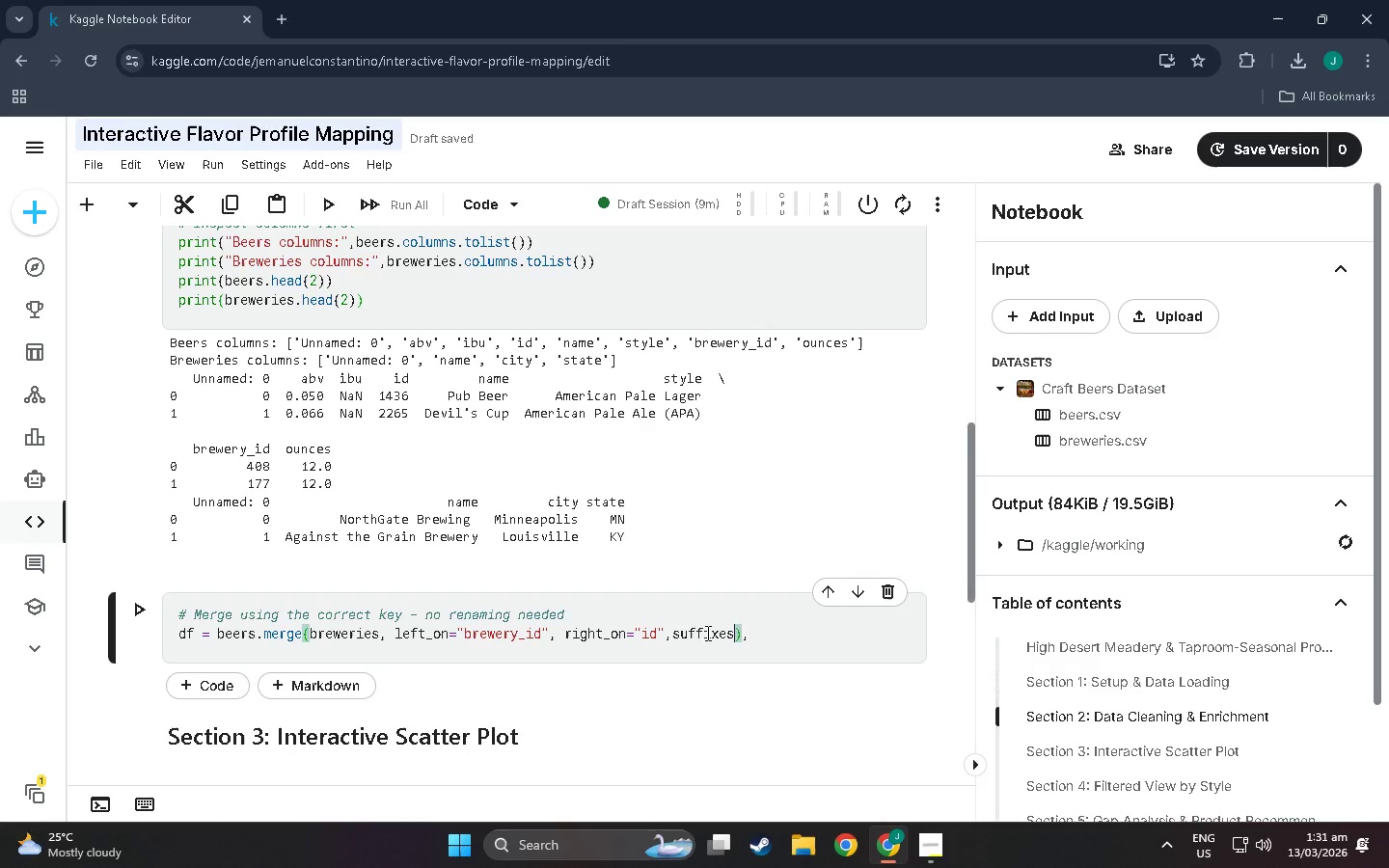 
type(=(bee)
key(Backspace)
key(Backspace)
key(Backspace)
type(')
key(Backspace)
type("b)
key(Backspace)
type(_beer")
 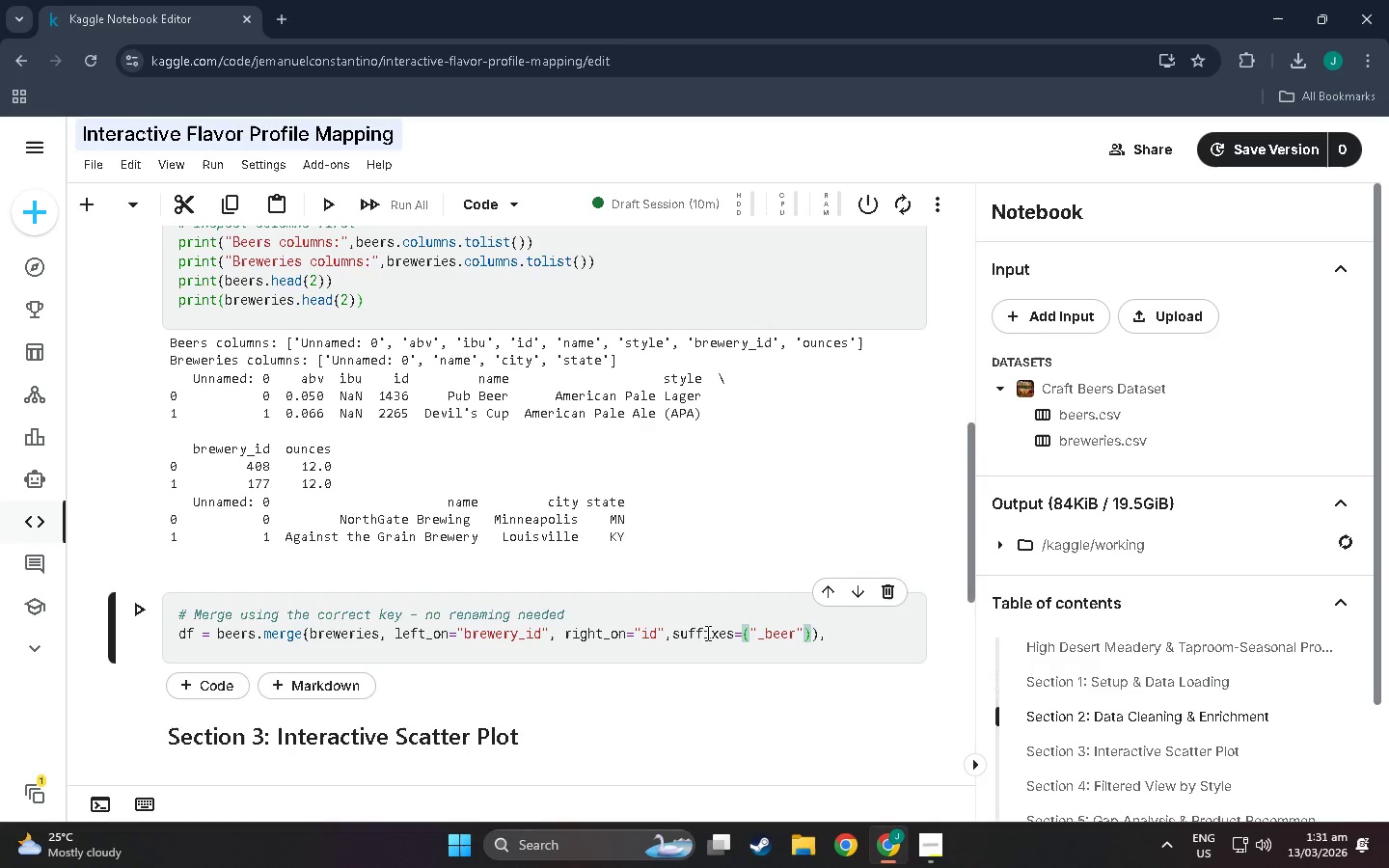 
key(ArrowRight)
 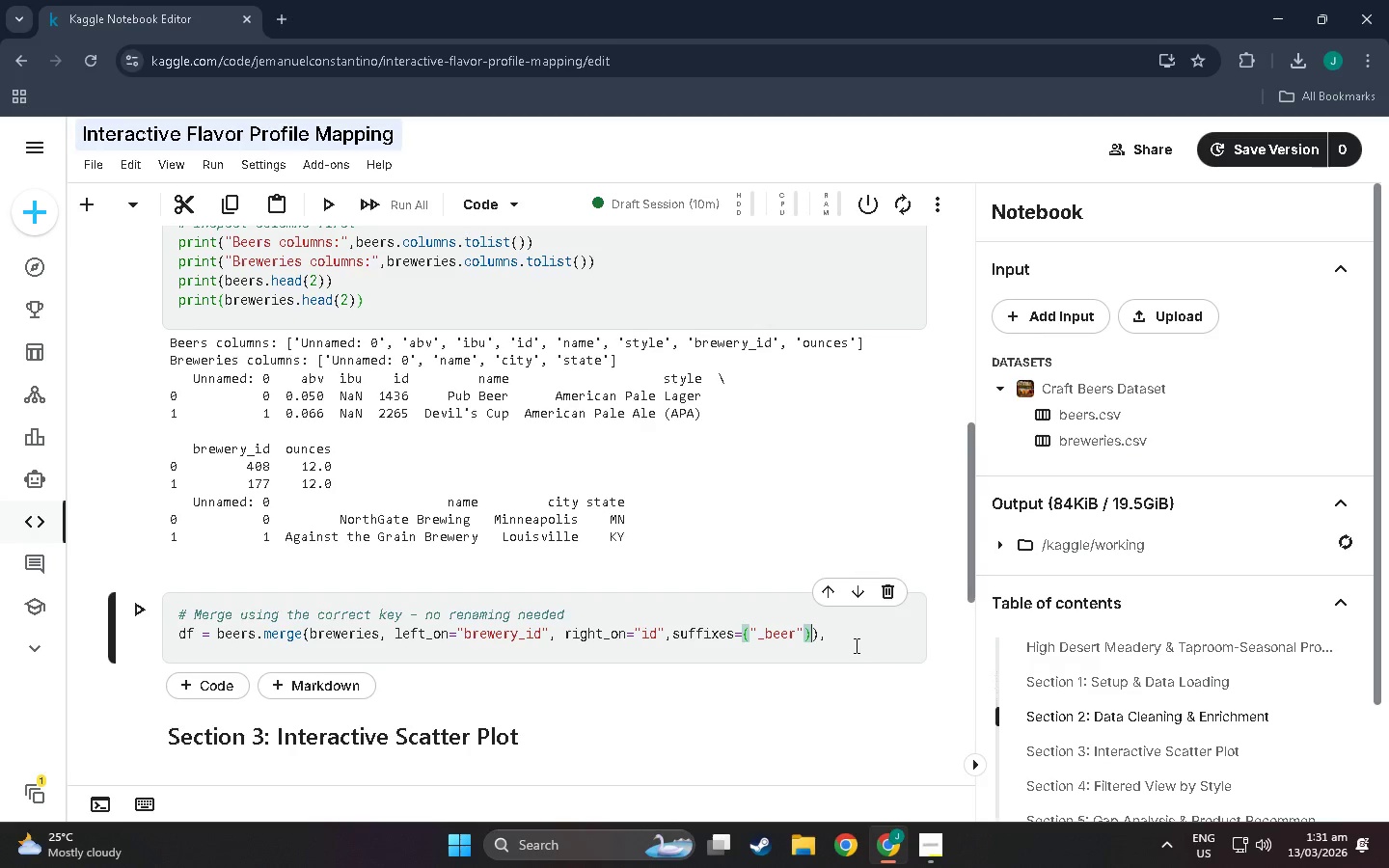 
double_click([804, 635])
 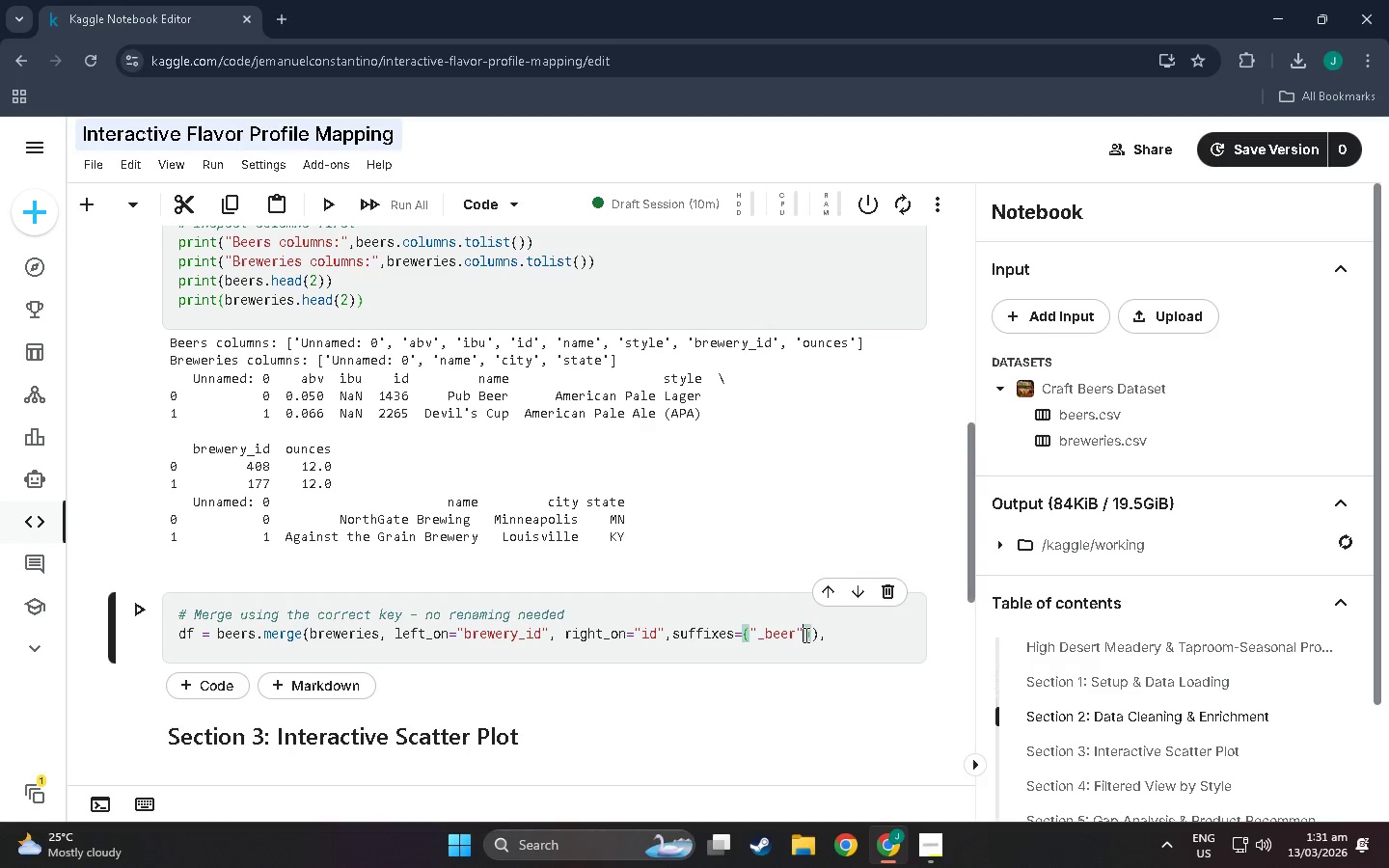 
type(,"b)
key(Backspace)
type(_brewery")
 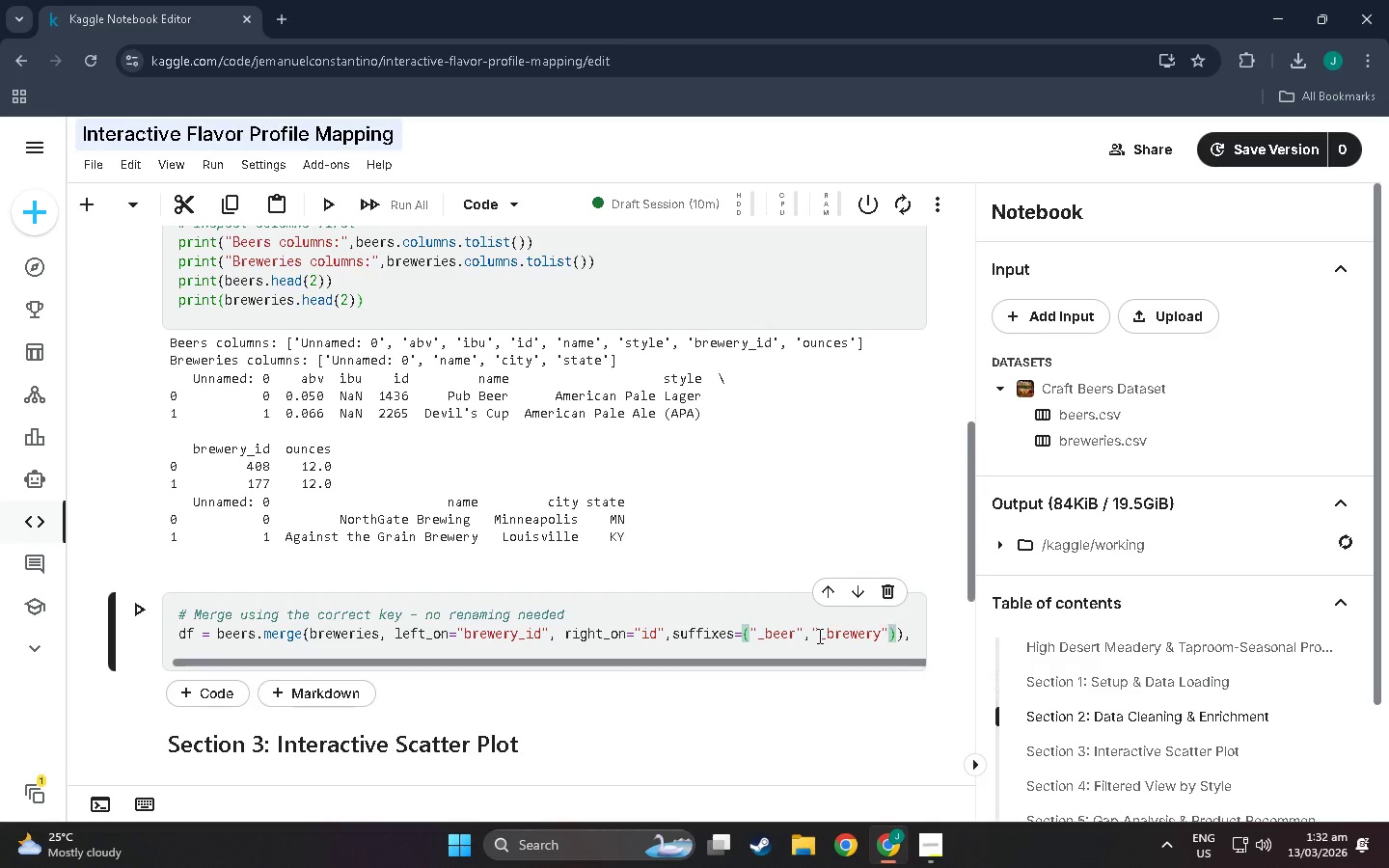 
wait(11.34)
 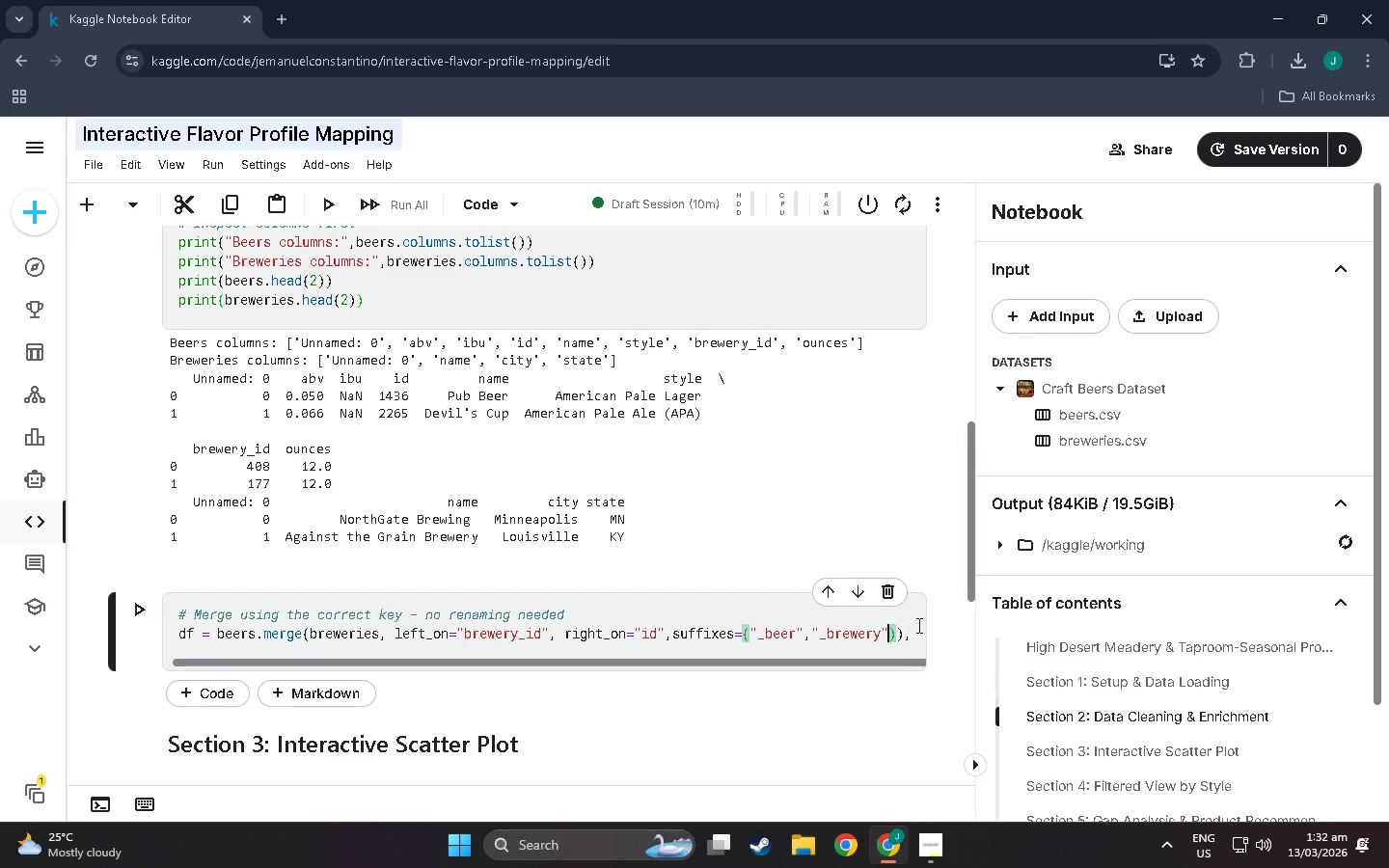 
left_click([918, 636])
 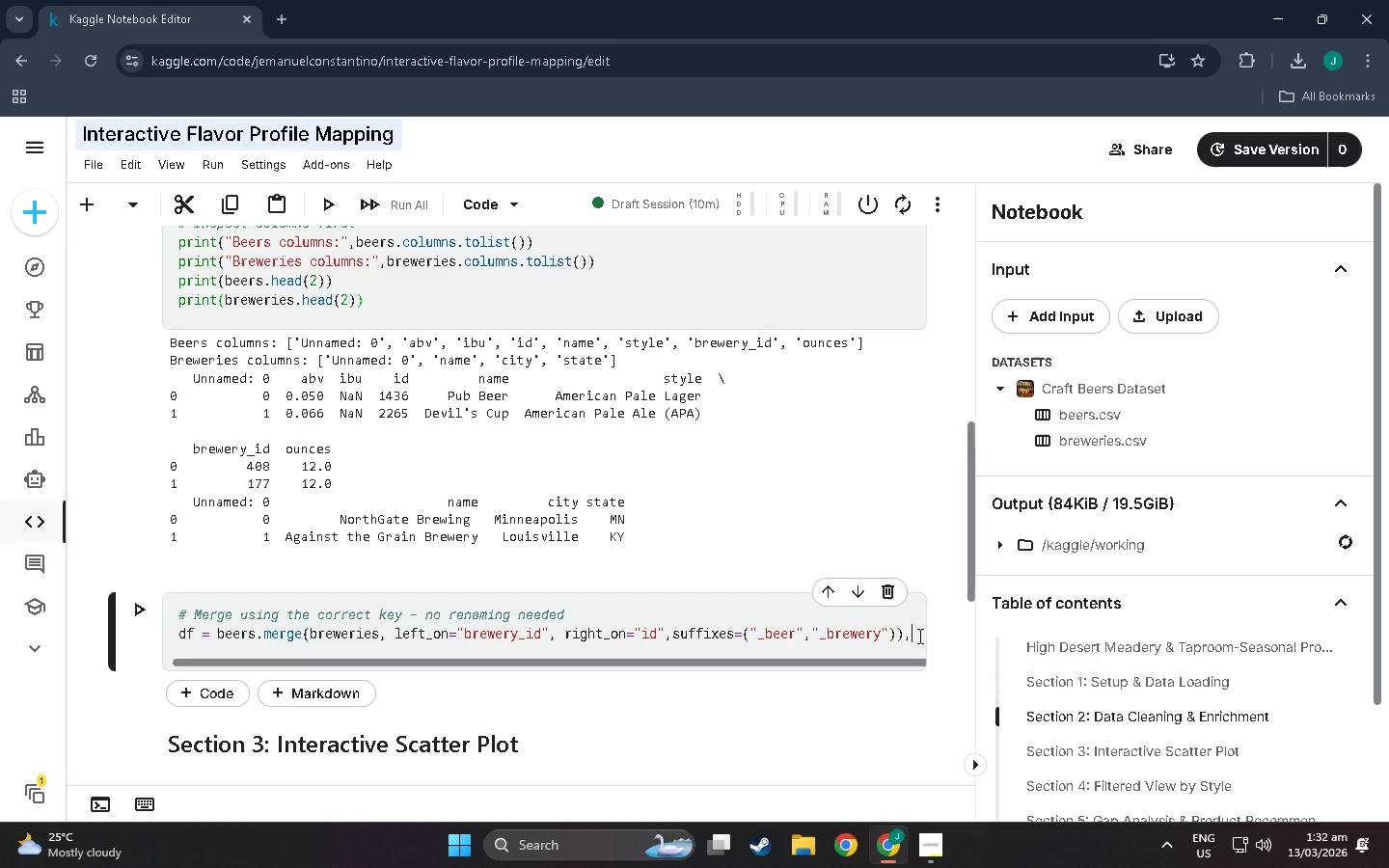 
key(Backspace)
 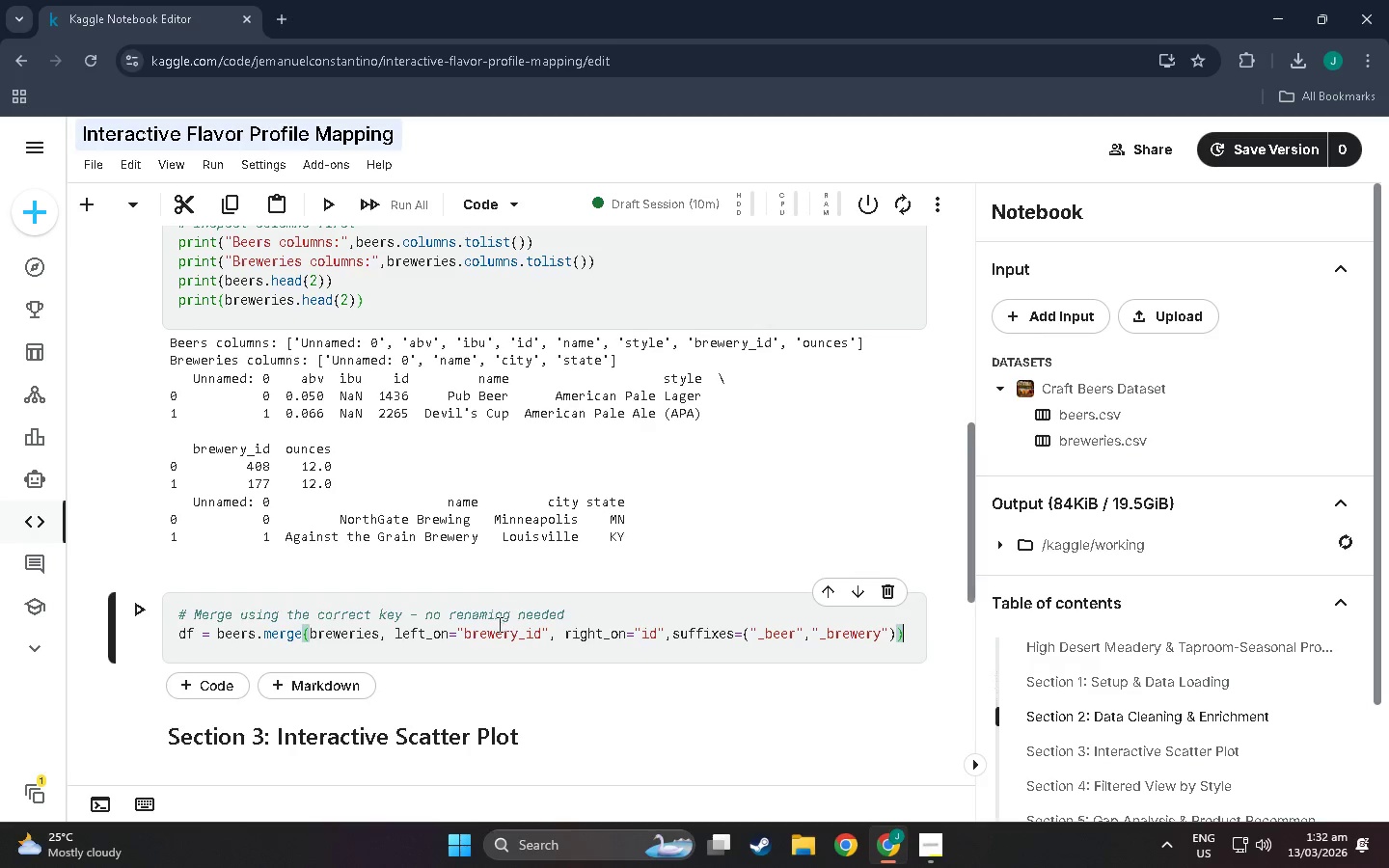 
left_click([917, 630])
 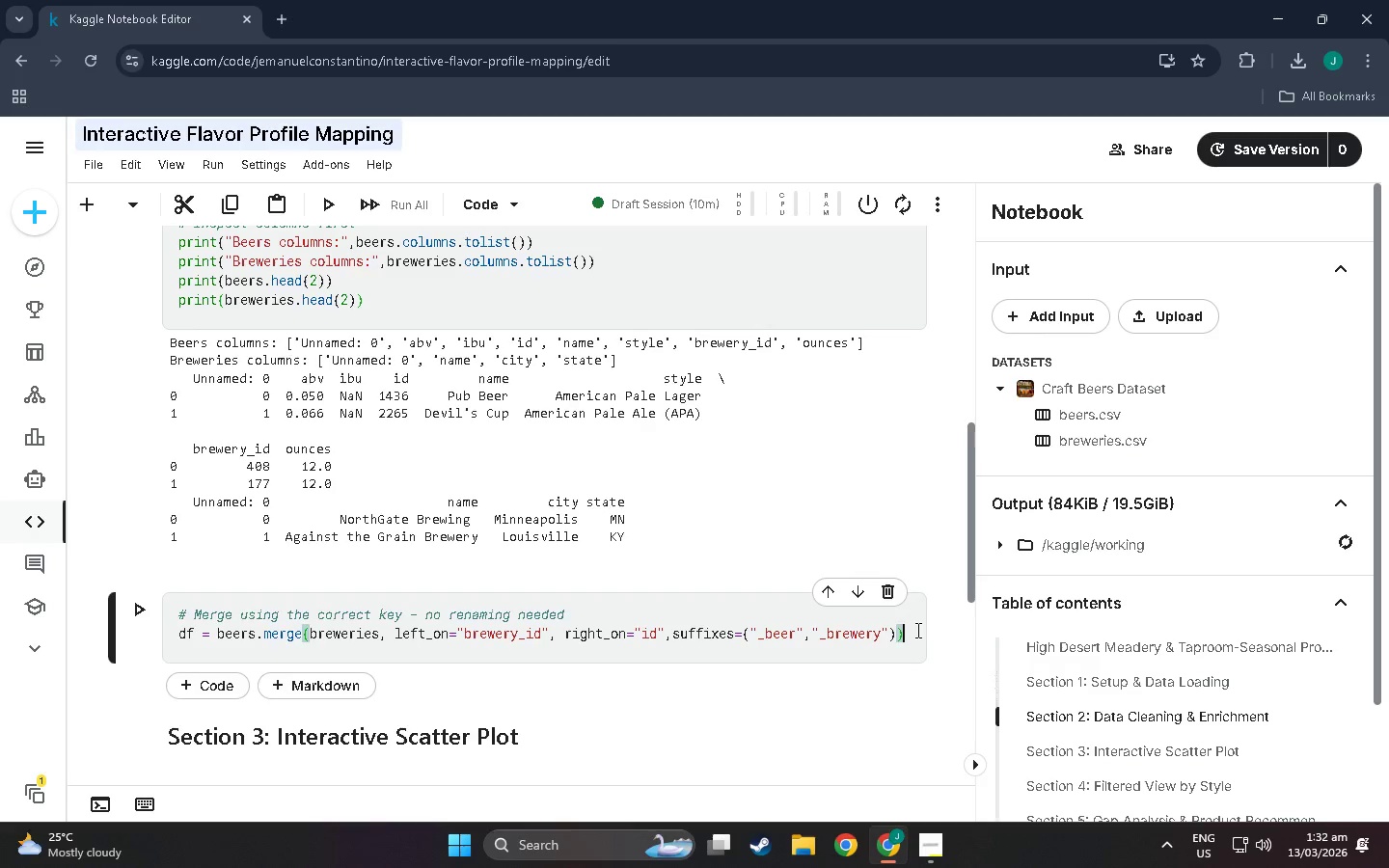 
key(Enter)
 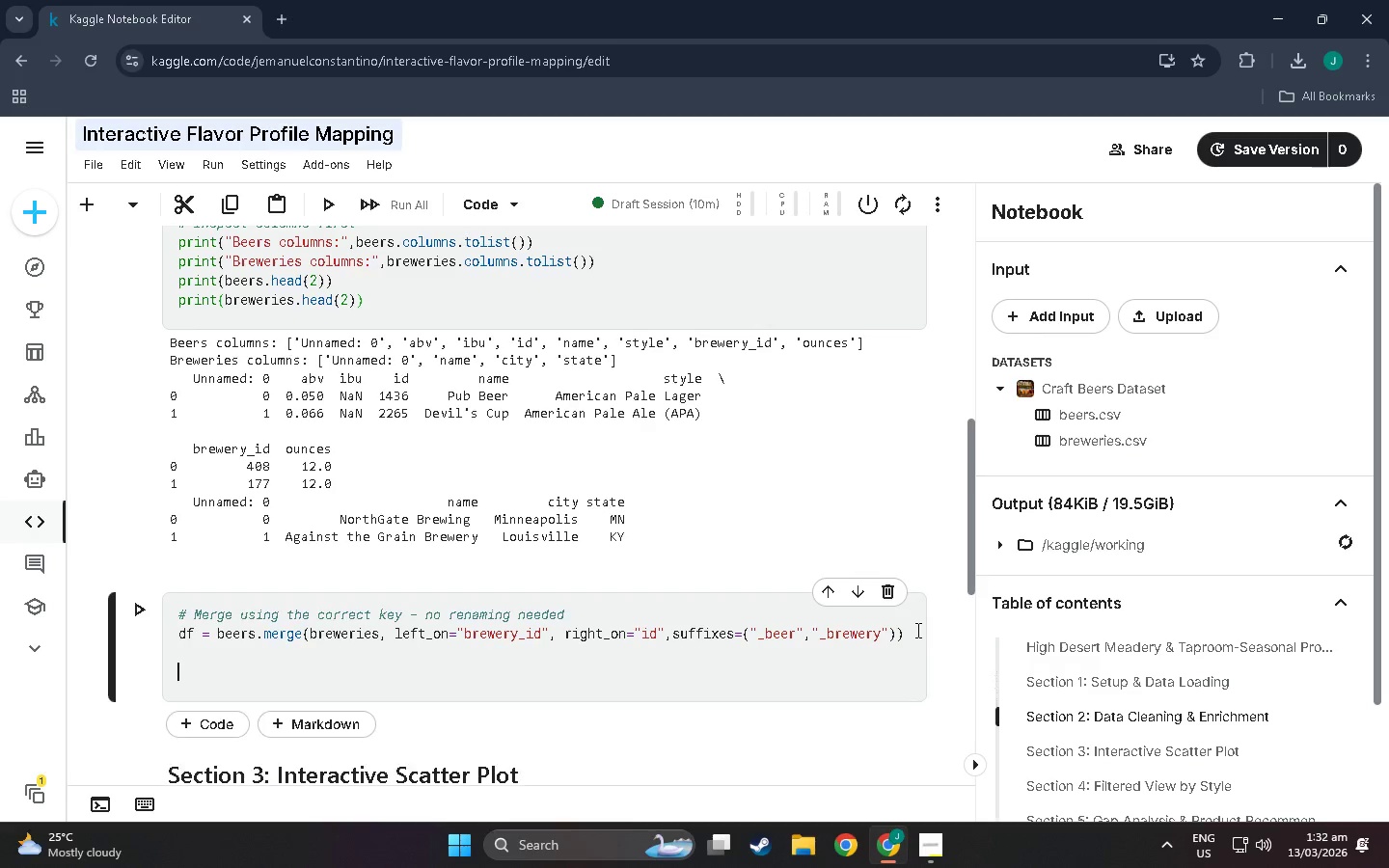 
key(Enter)
 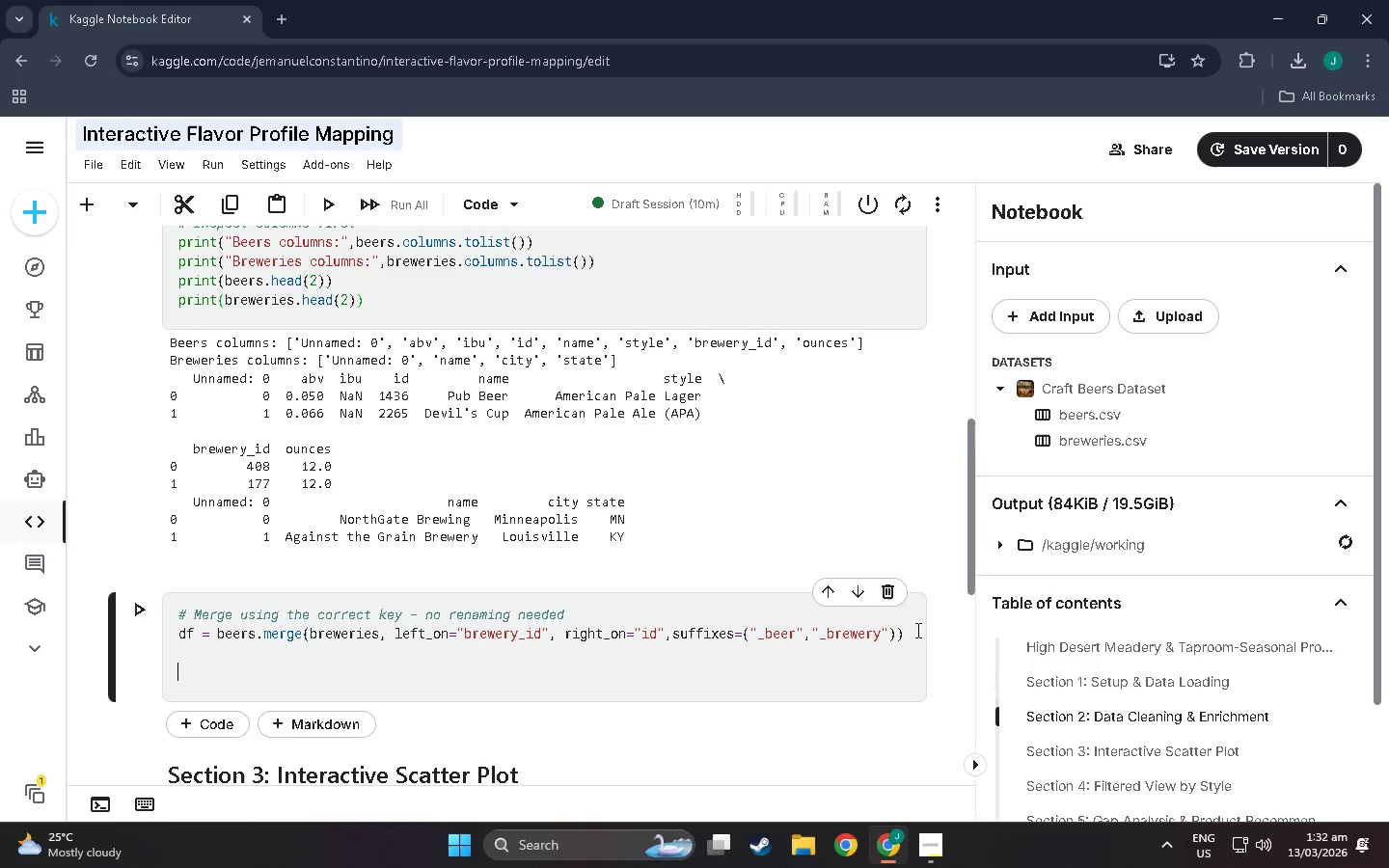 
type(df.head())
 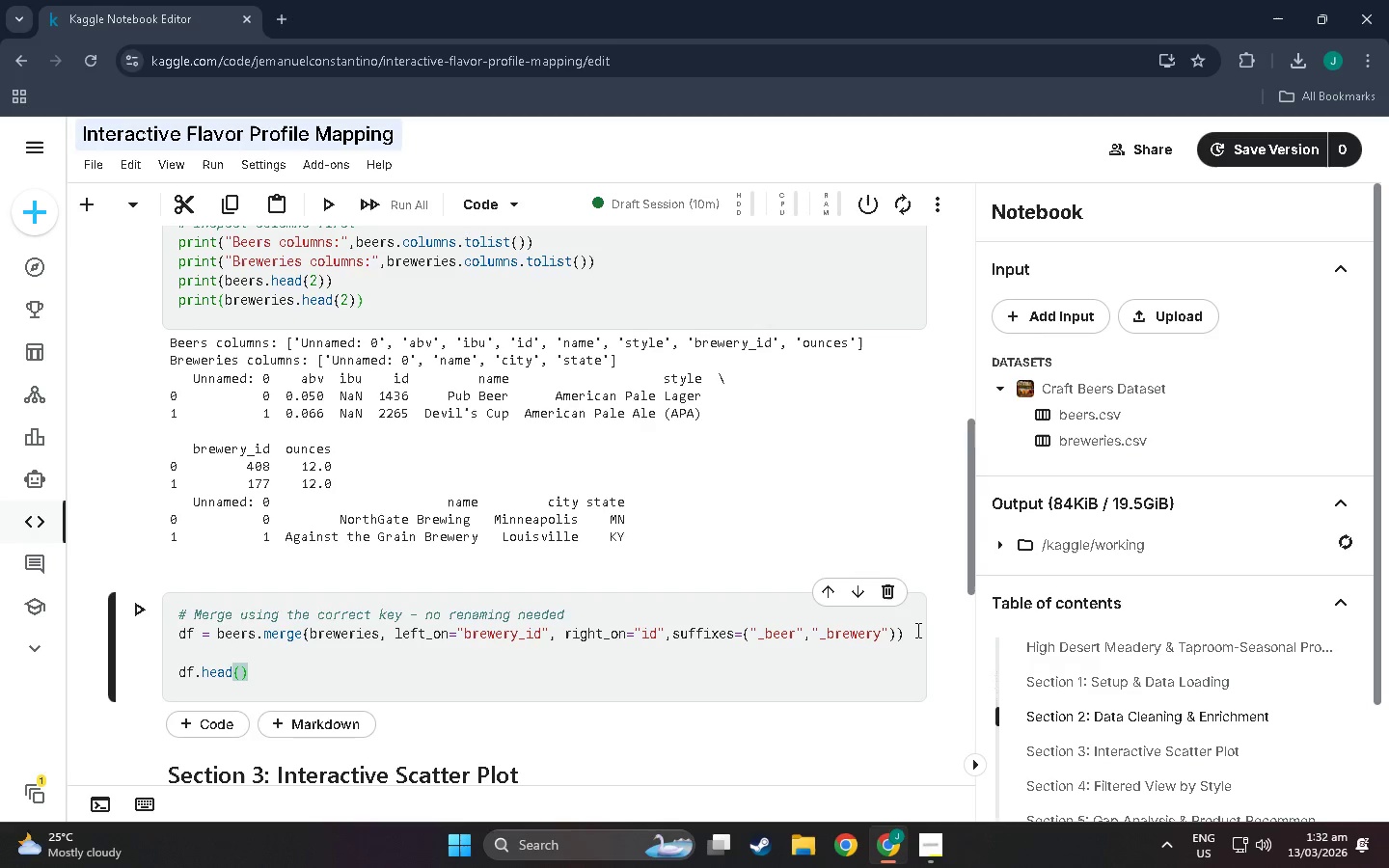 
key(Shift+Enter)
 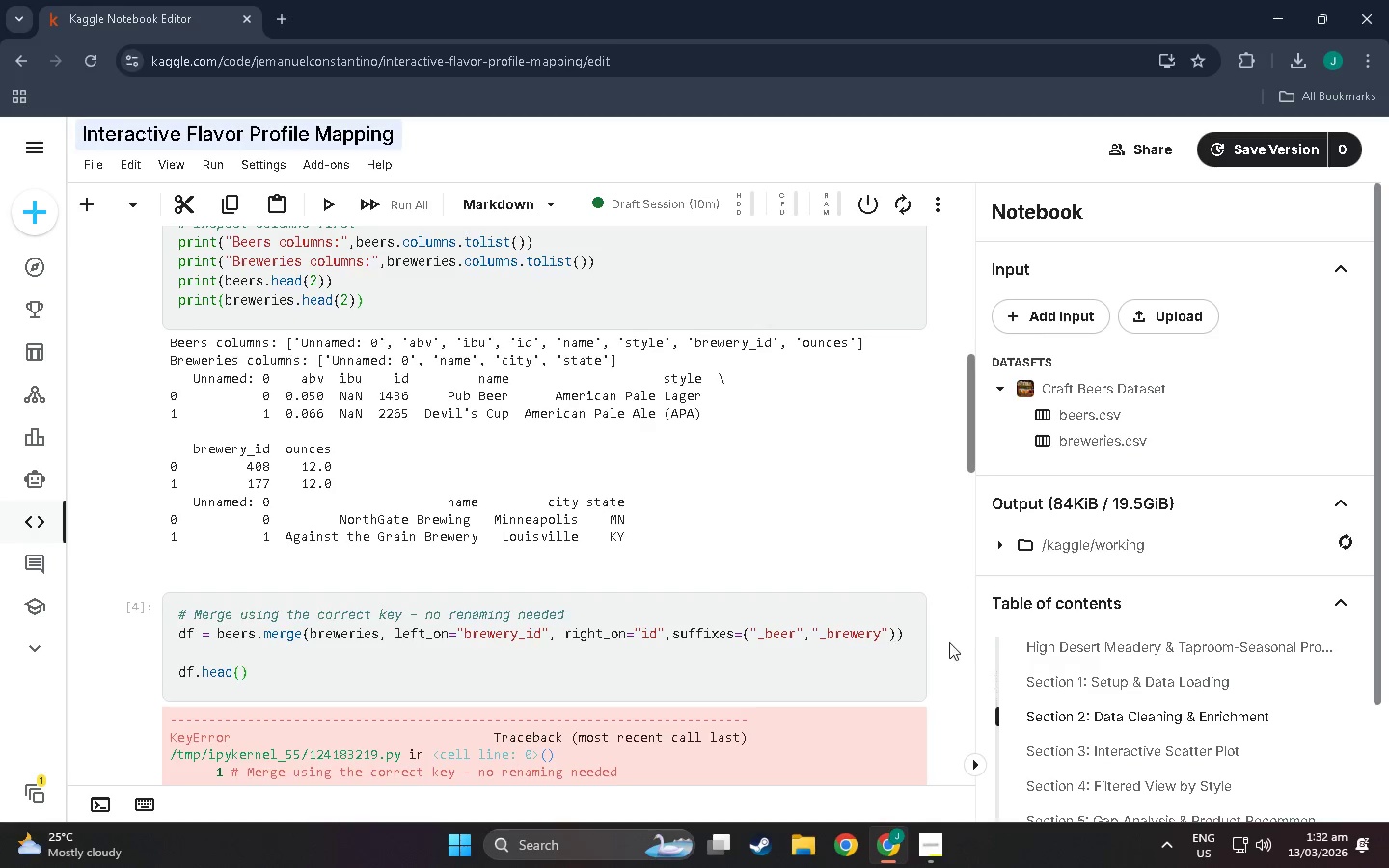 
scroll: coordinate [330, 506], scroll_direction: down, amount: 16.0
 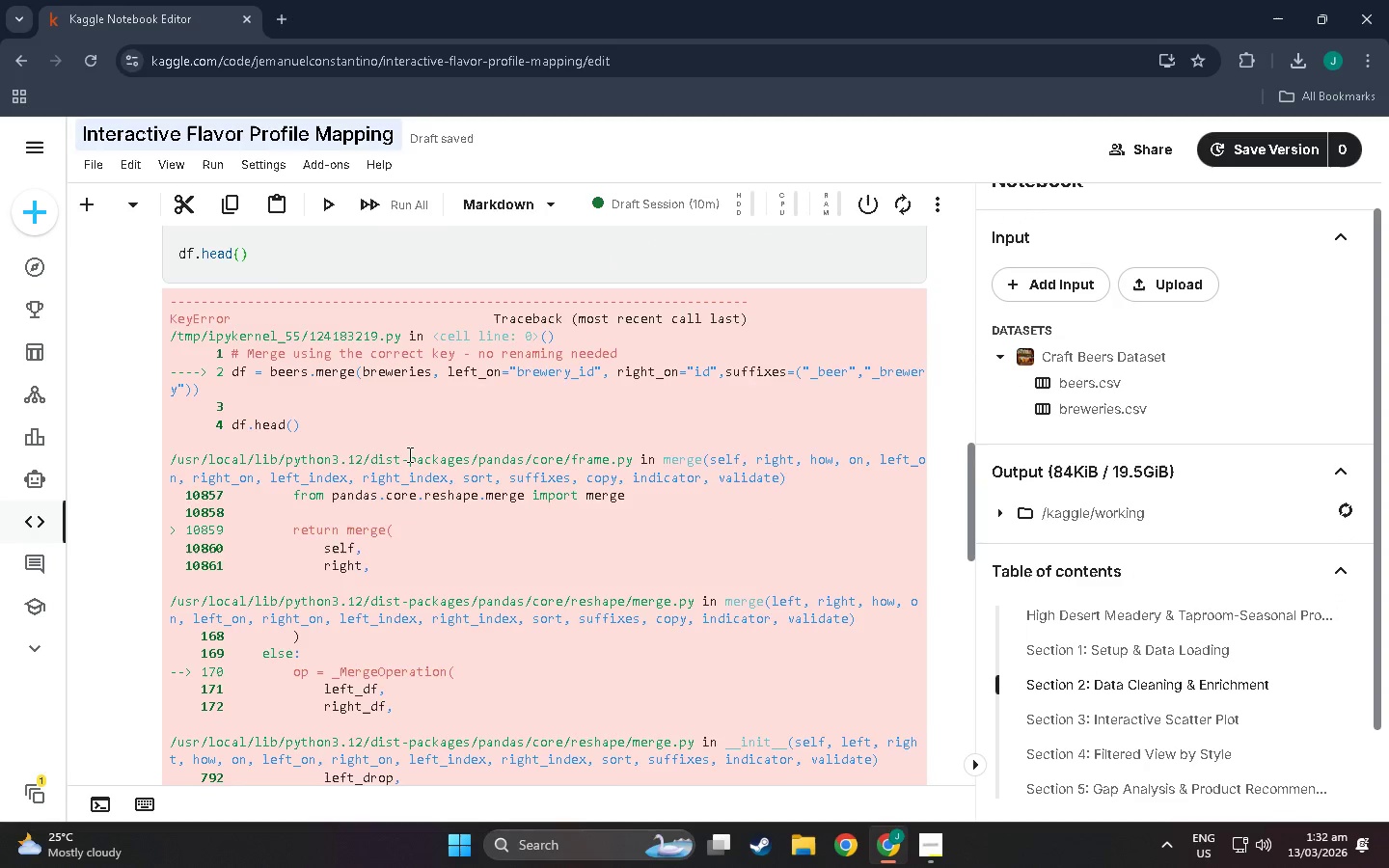 
scroll: coordinate [408, 453], scroll_direction: up, amount: 4.0
 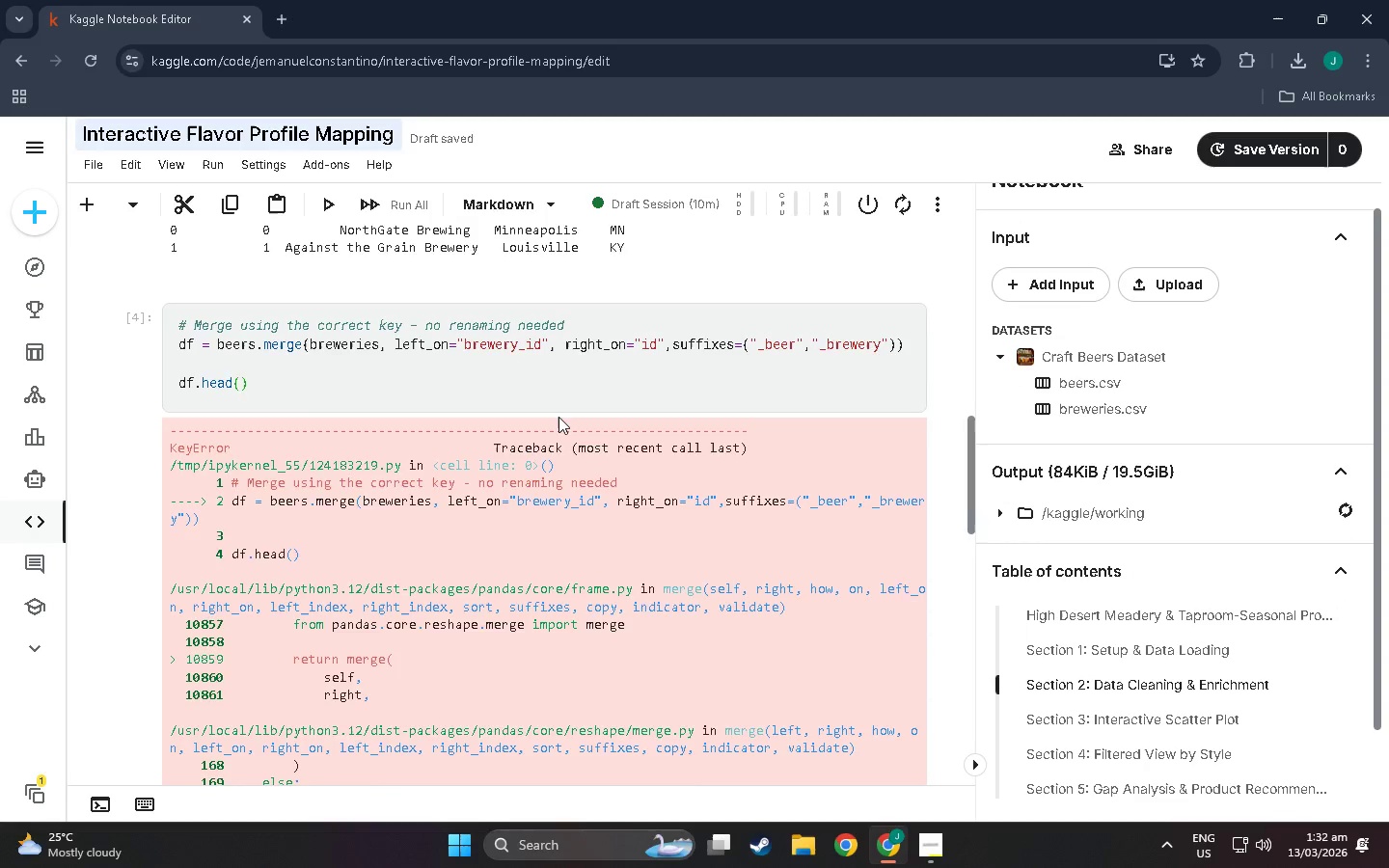 
scroll: coordinate [558, 417], scroll_direction: down, amount: 3.0
 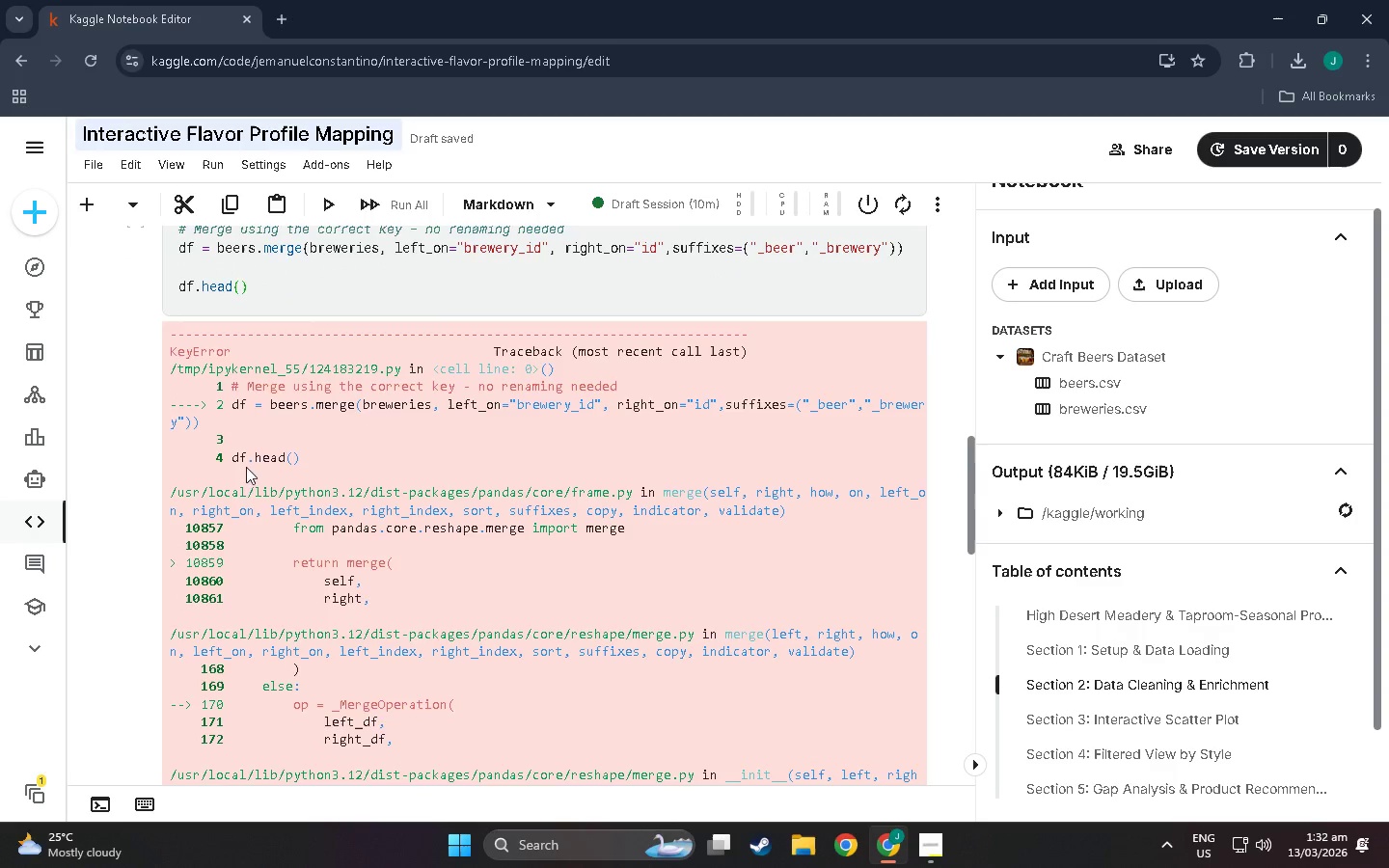 
scroll: coordinate [244, 435], scroll_direction: up, amount: 8.0
 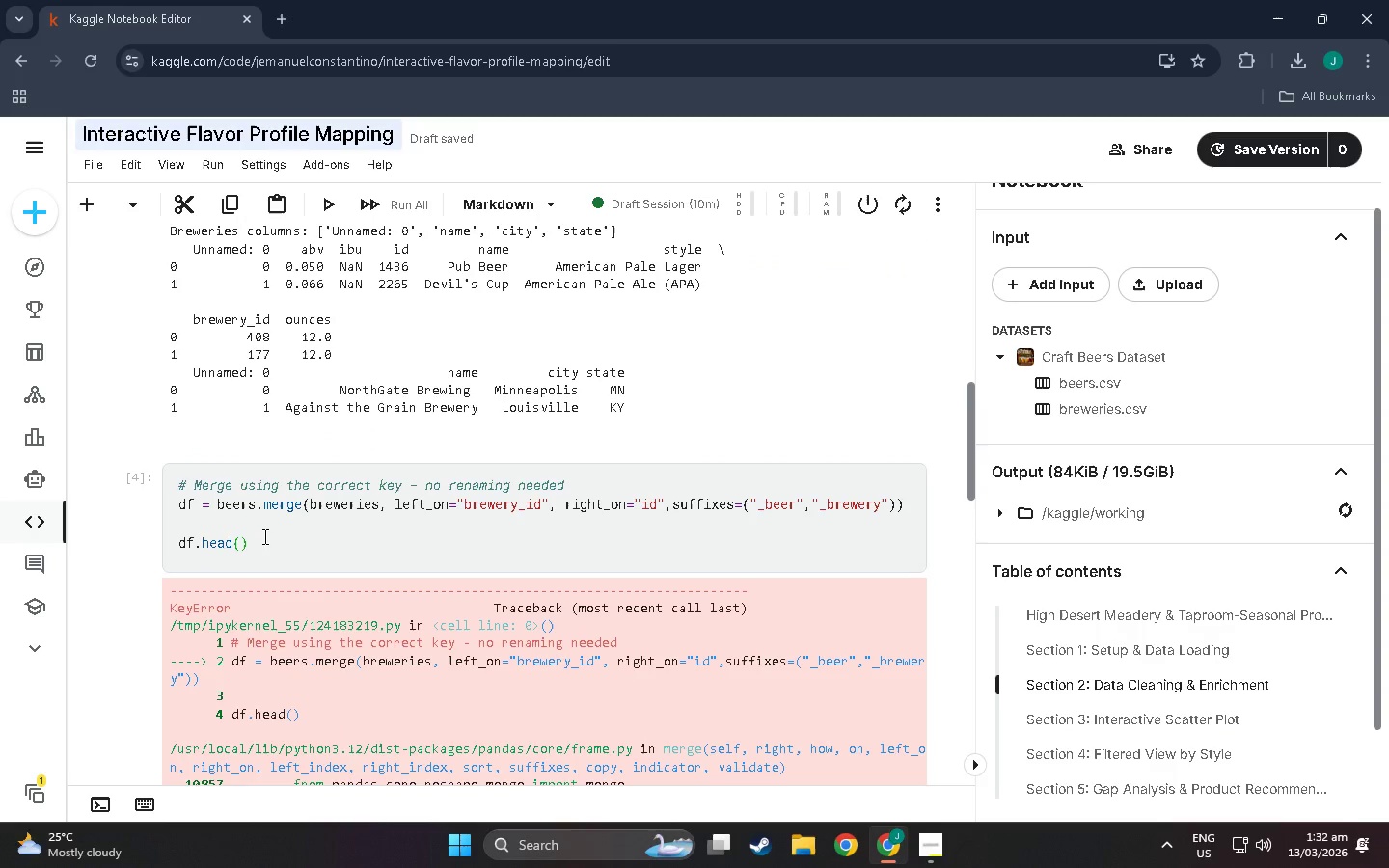 
left_click_drag(start_coordinate=[263, 536], to_coordinate=[179, 490])
 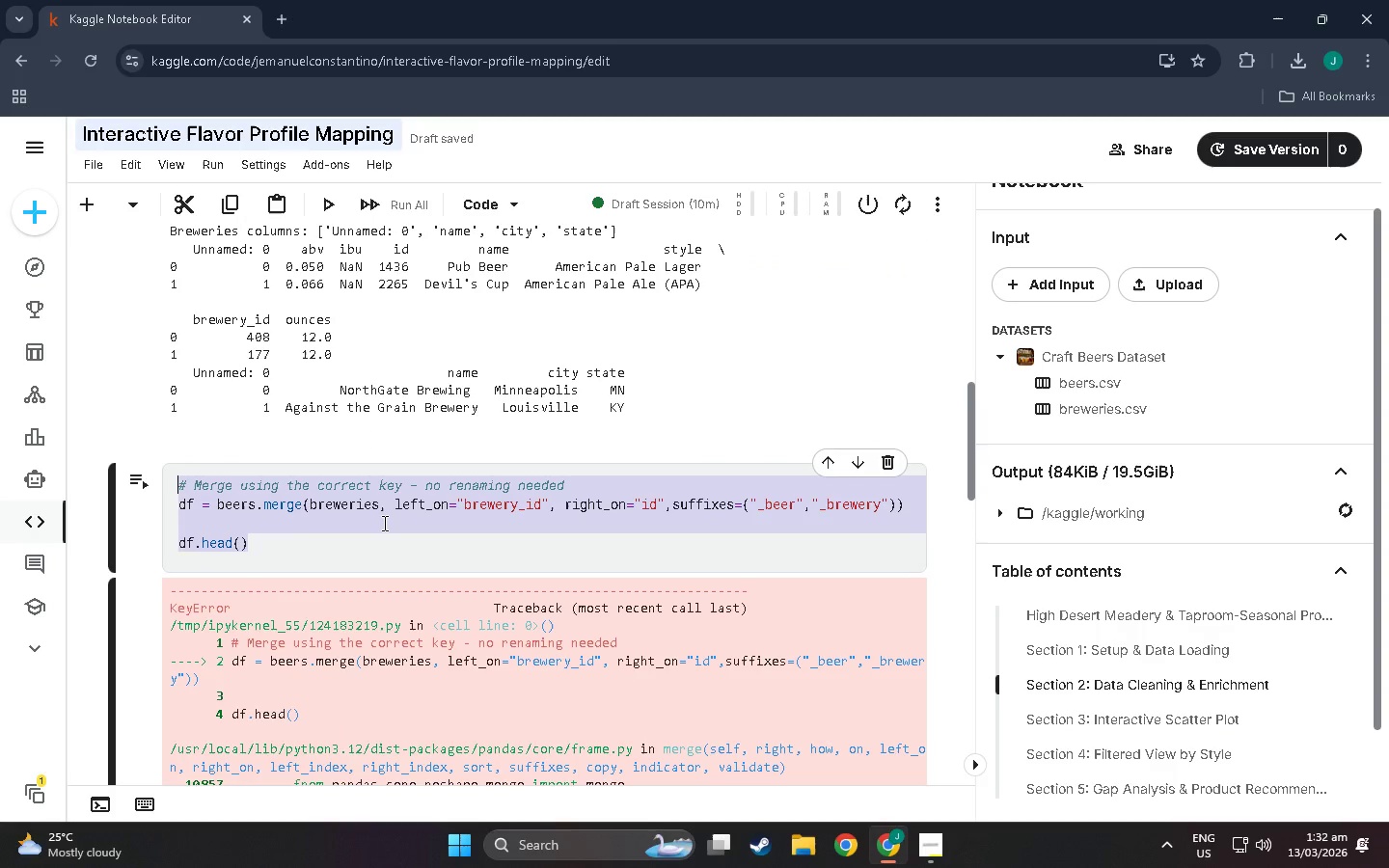 
wait(7.22)
 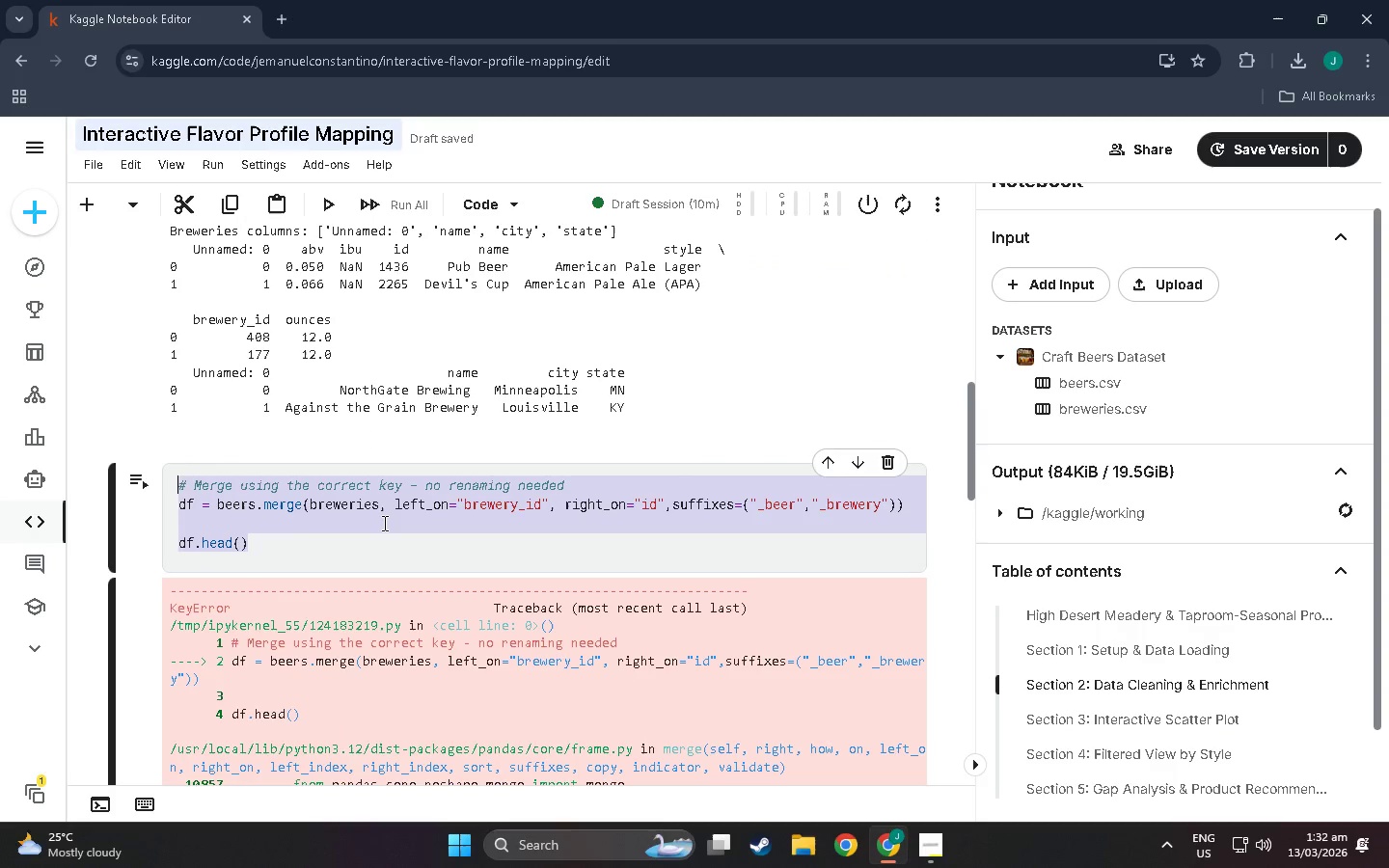 
key(Backspace)
type(+)
key(Backspace)
type(# Fix;)
key(Backspace)
type(: Br)
key(Backspace)
key(Backspace)
type(breweries uses 'Unamed: 0)
 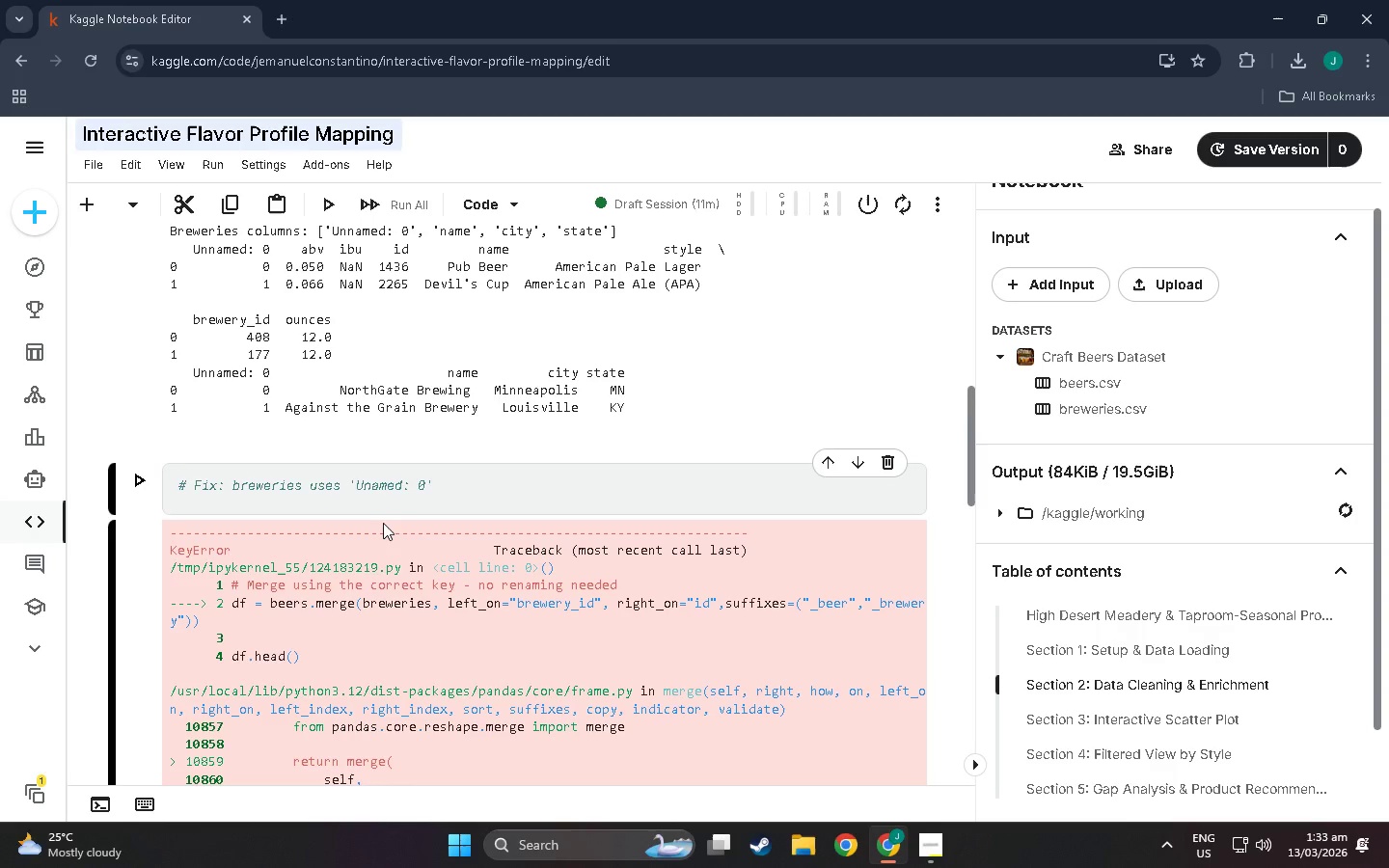 
key(ArrowRight)
 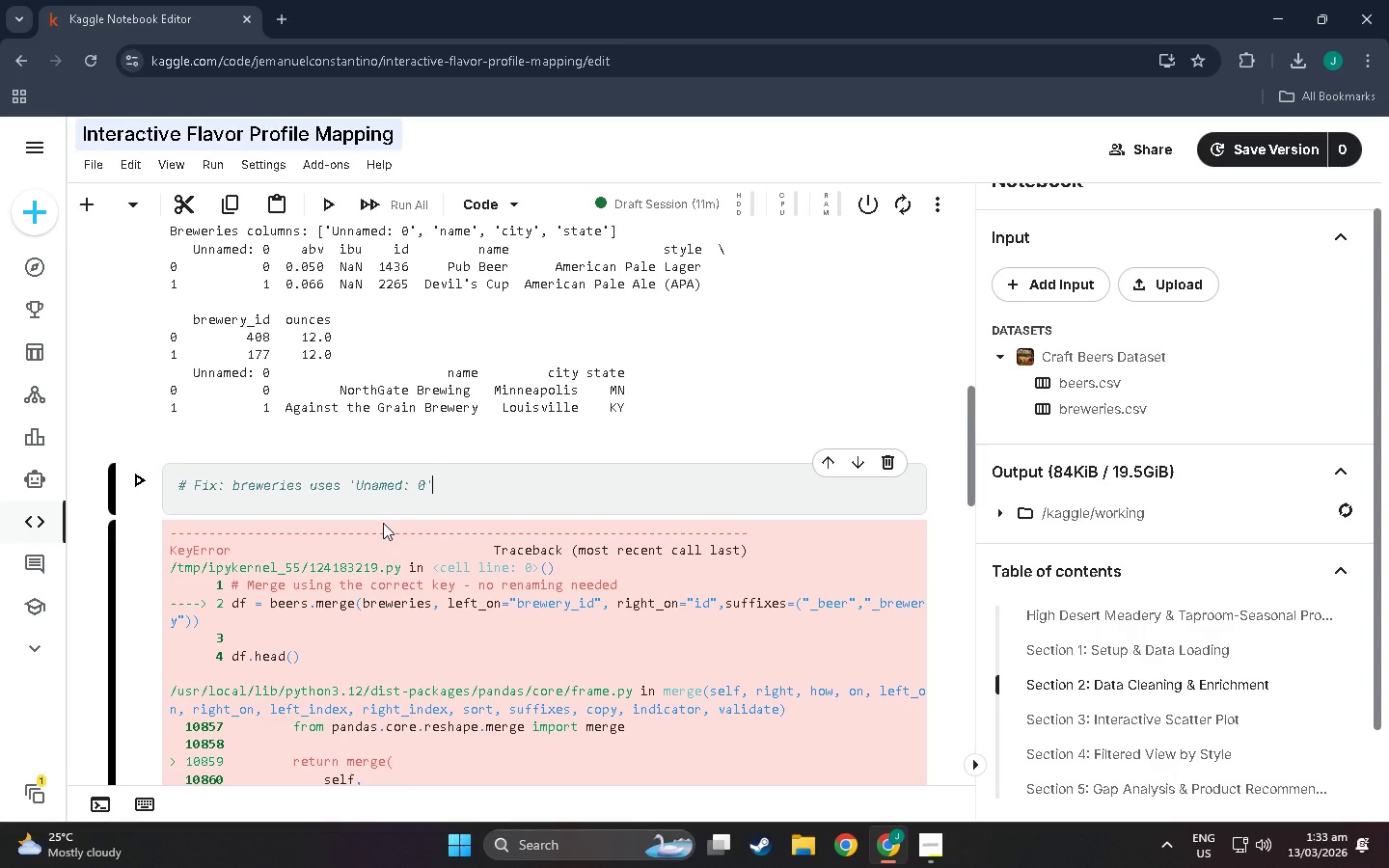 
type( )
key(Backspace)
type( as the ID column)
 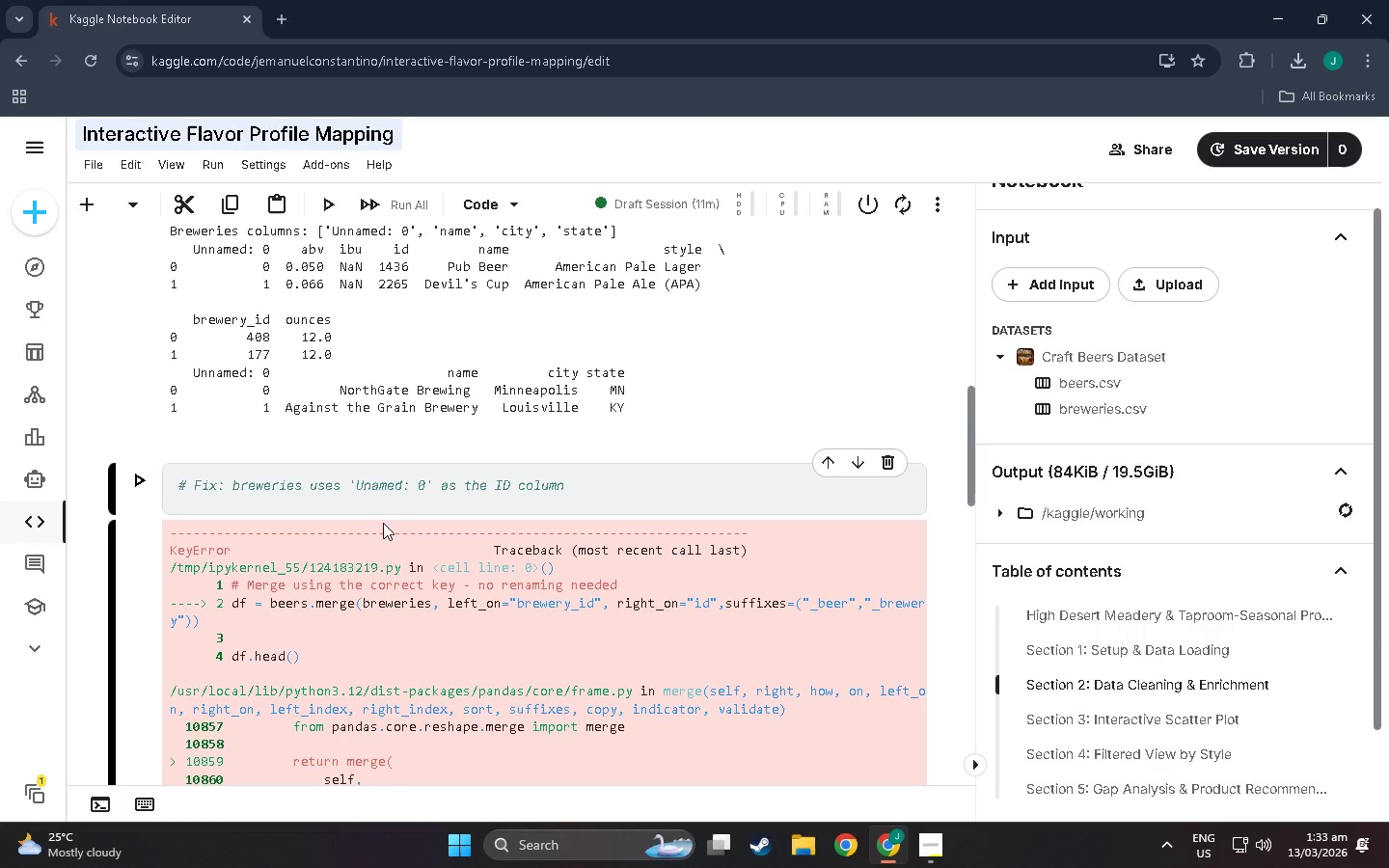 
key(Enter)
 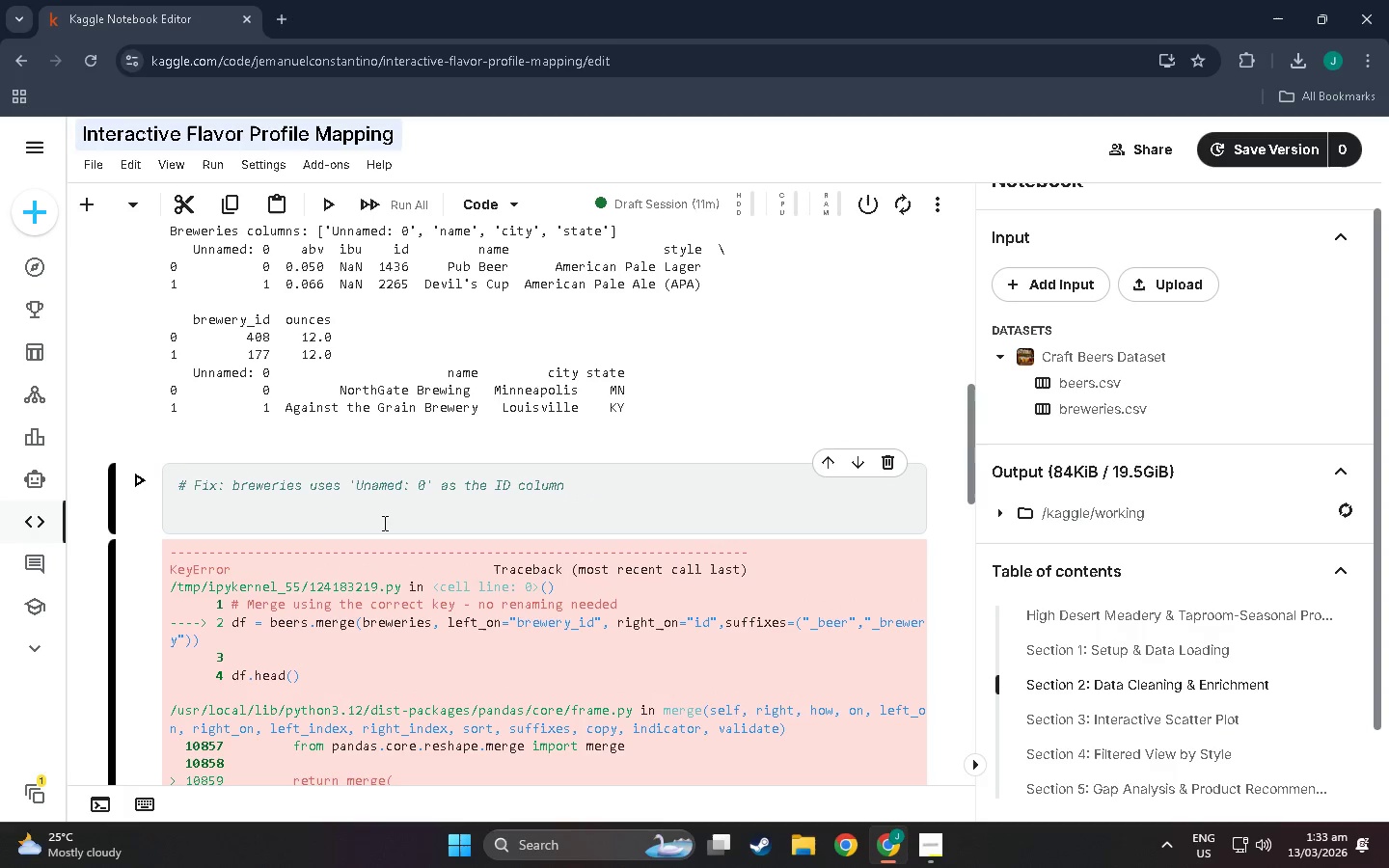 
type(breweries.rename(columns=)
 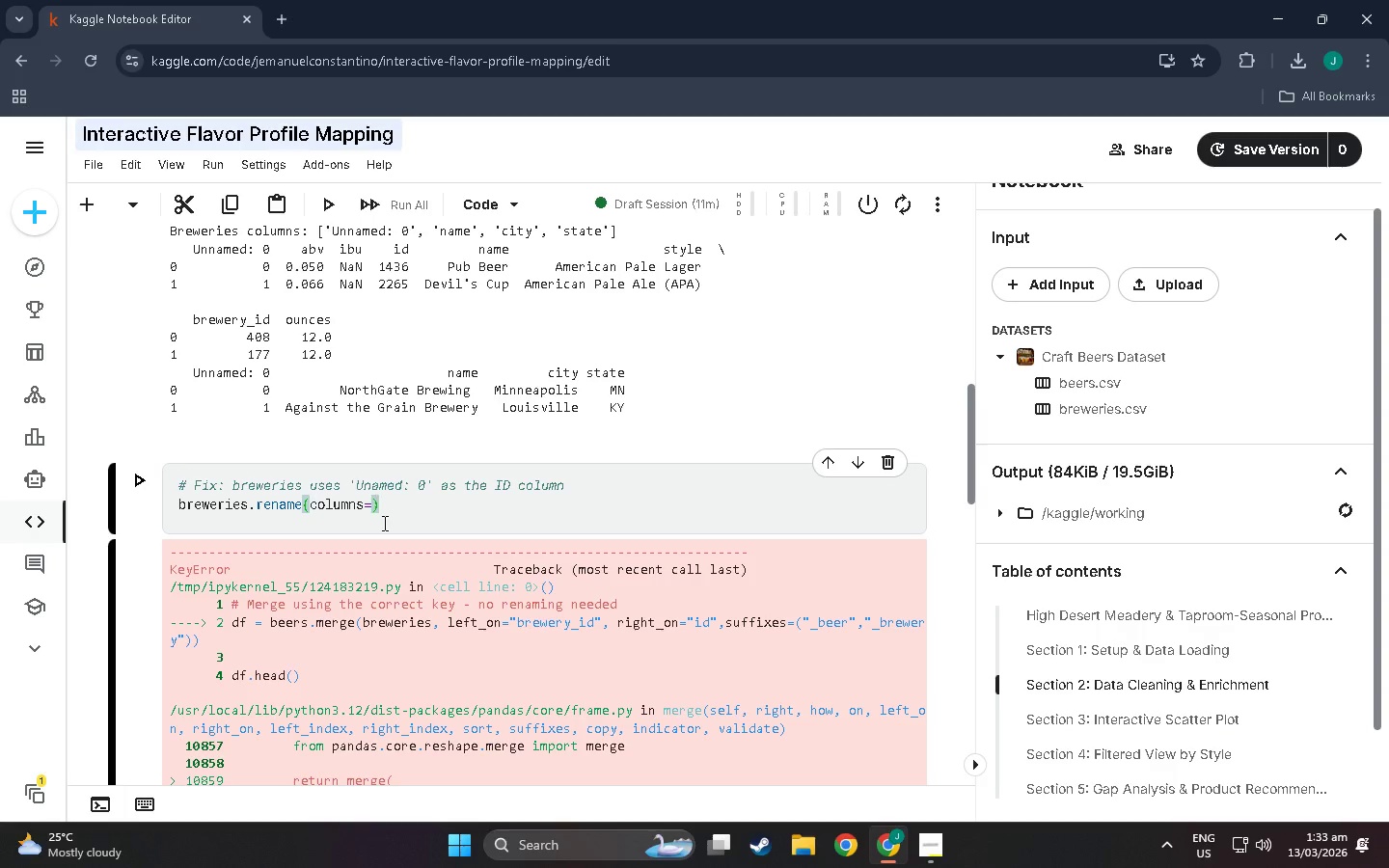 
key(Shift+BracketLeft)
 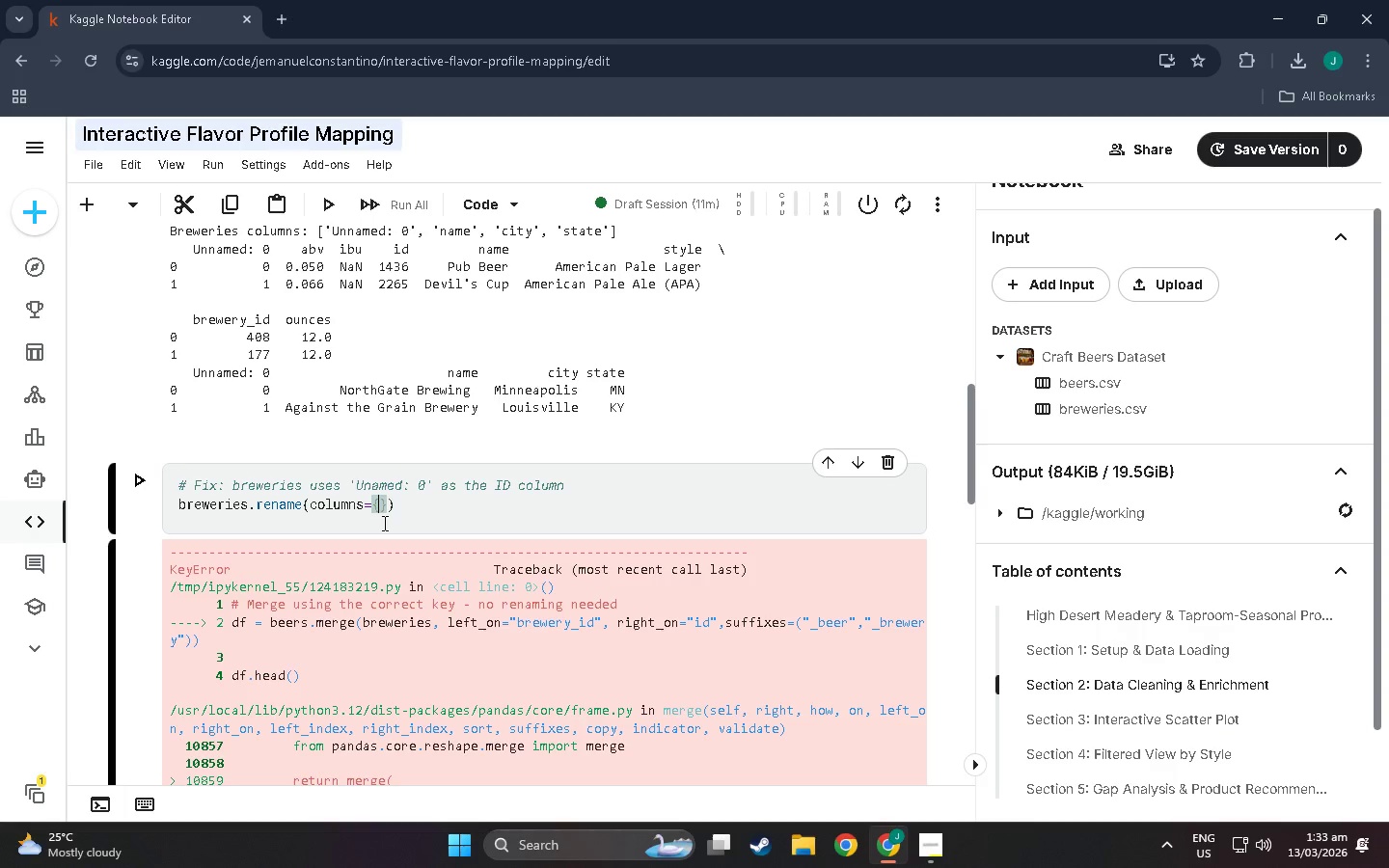 
type("Unamed:0')
key(Backspace)
 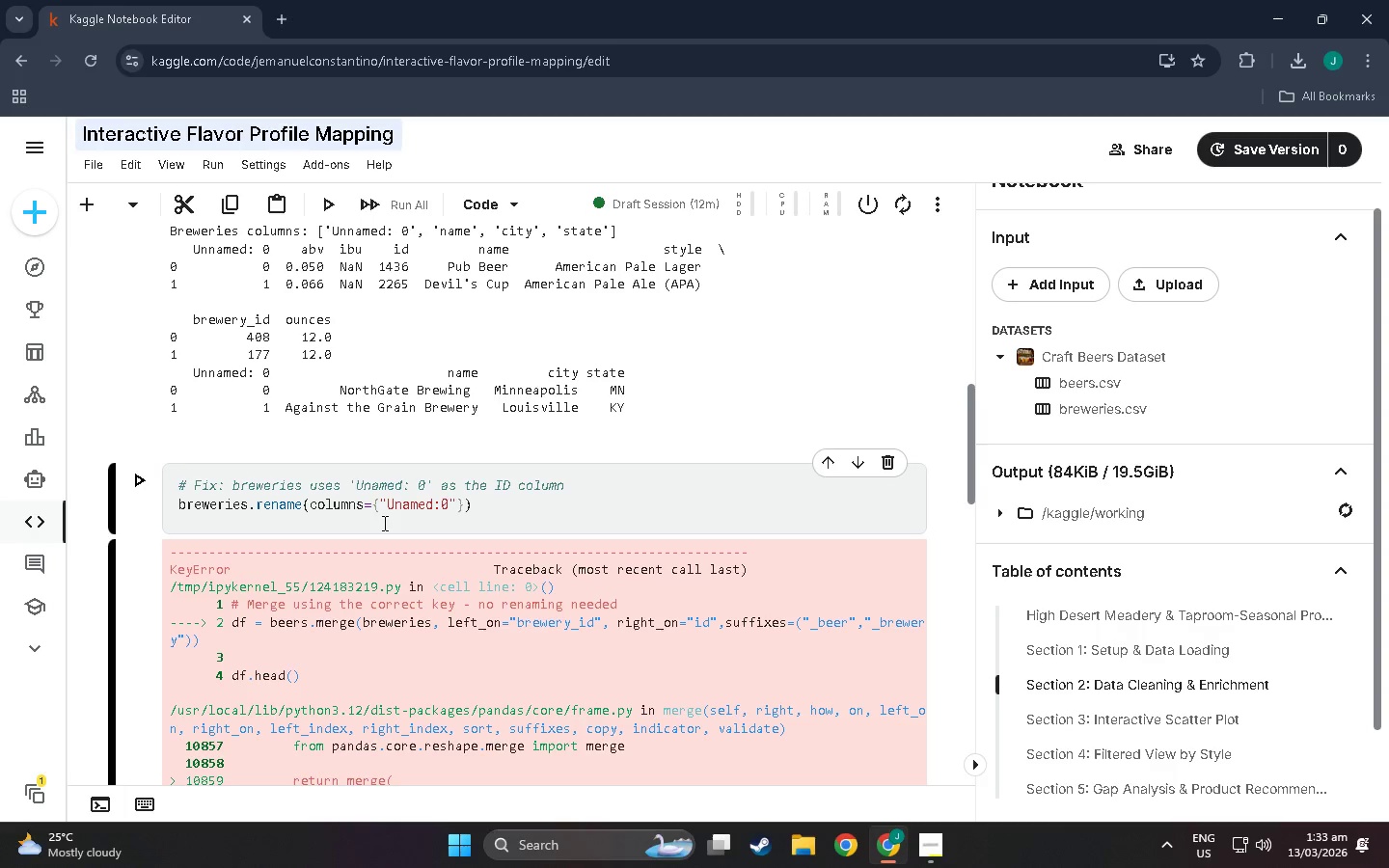 
key(ArrowRight)
 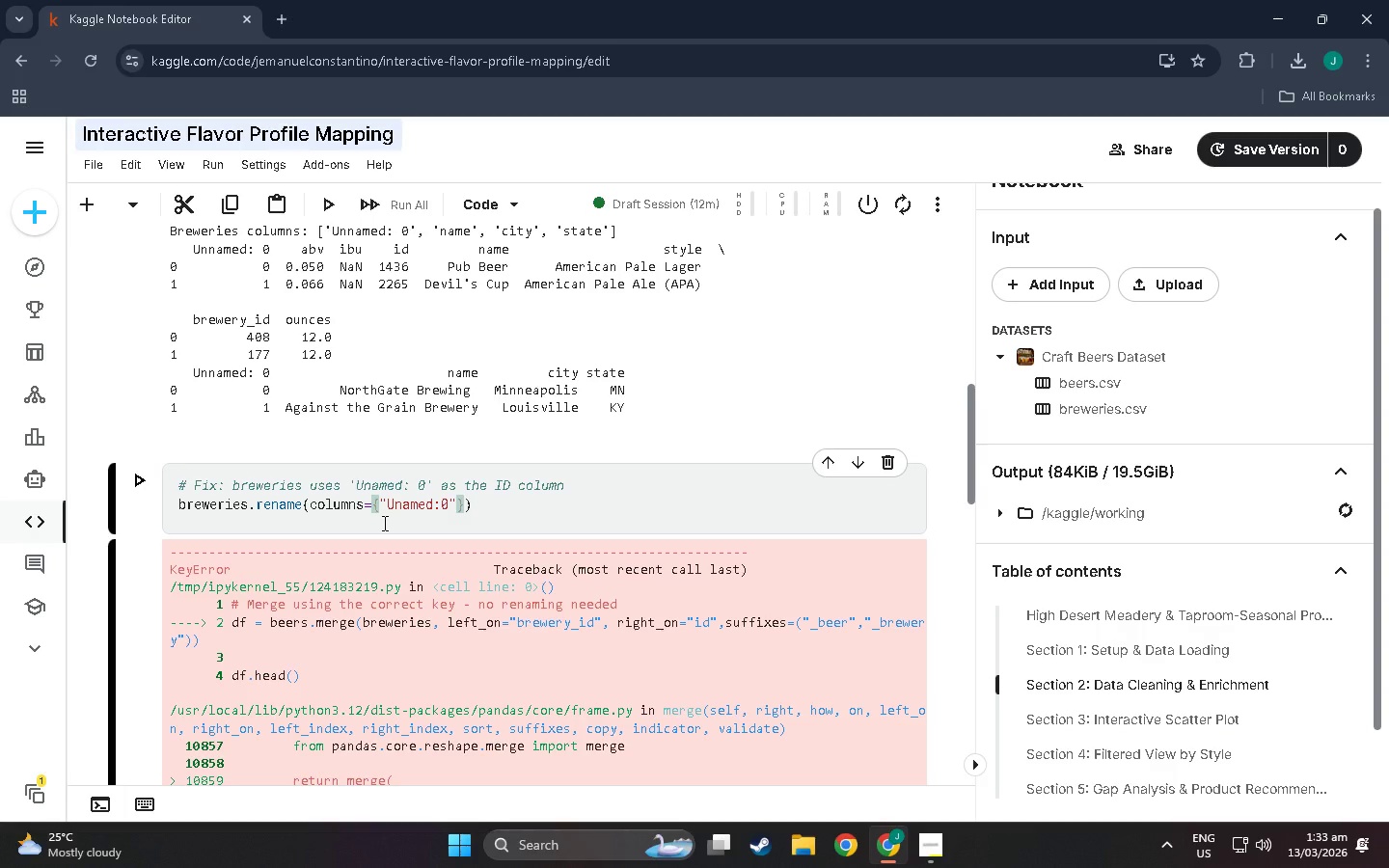 
hold_key(key=ShiftLeft, duration=1.17)
 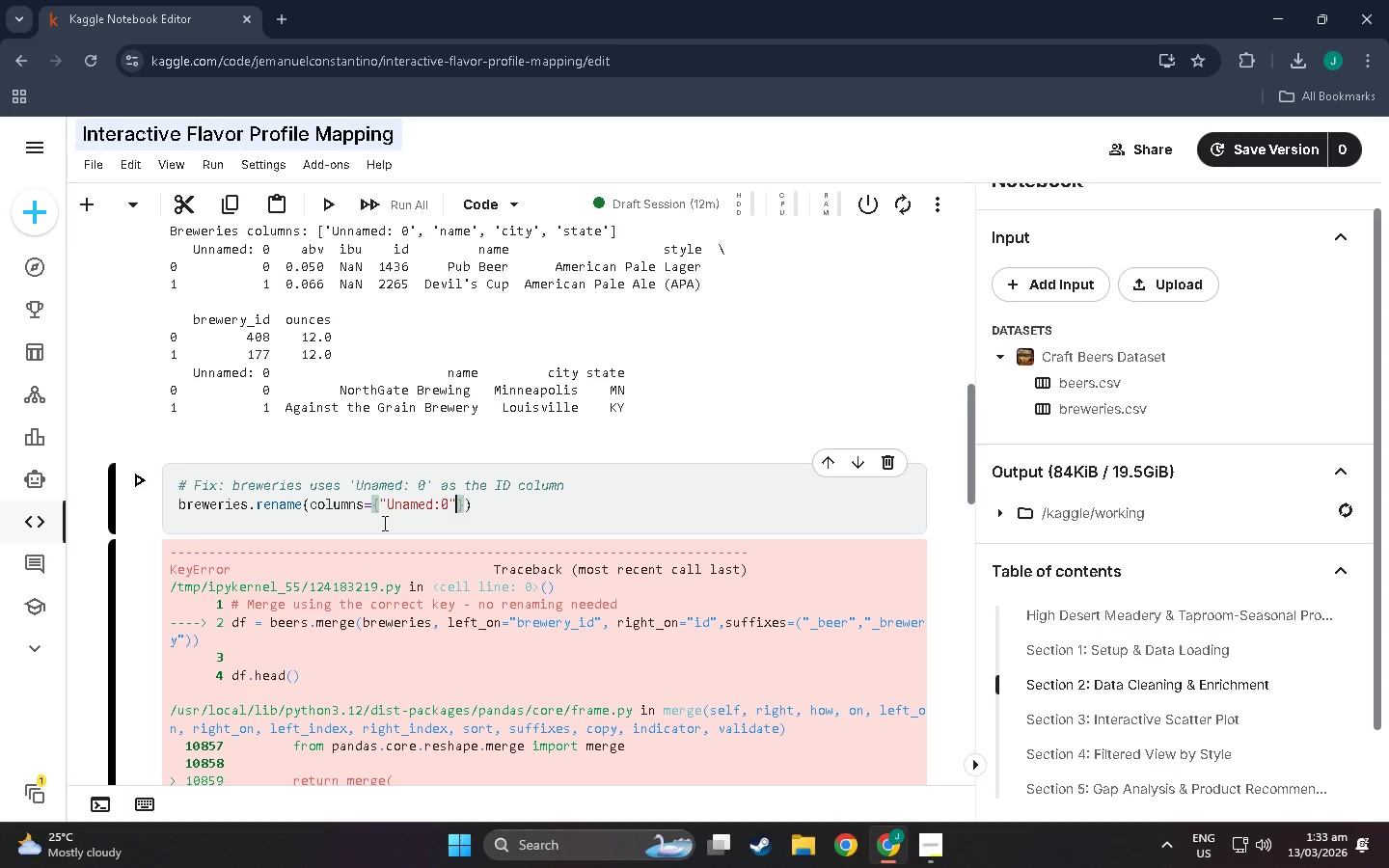 
hold_key(key=ShiftLeft, duration=0.34)
 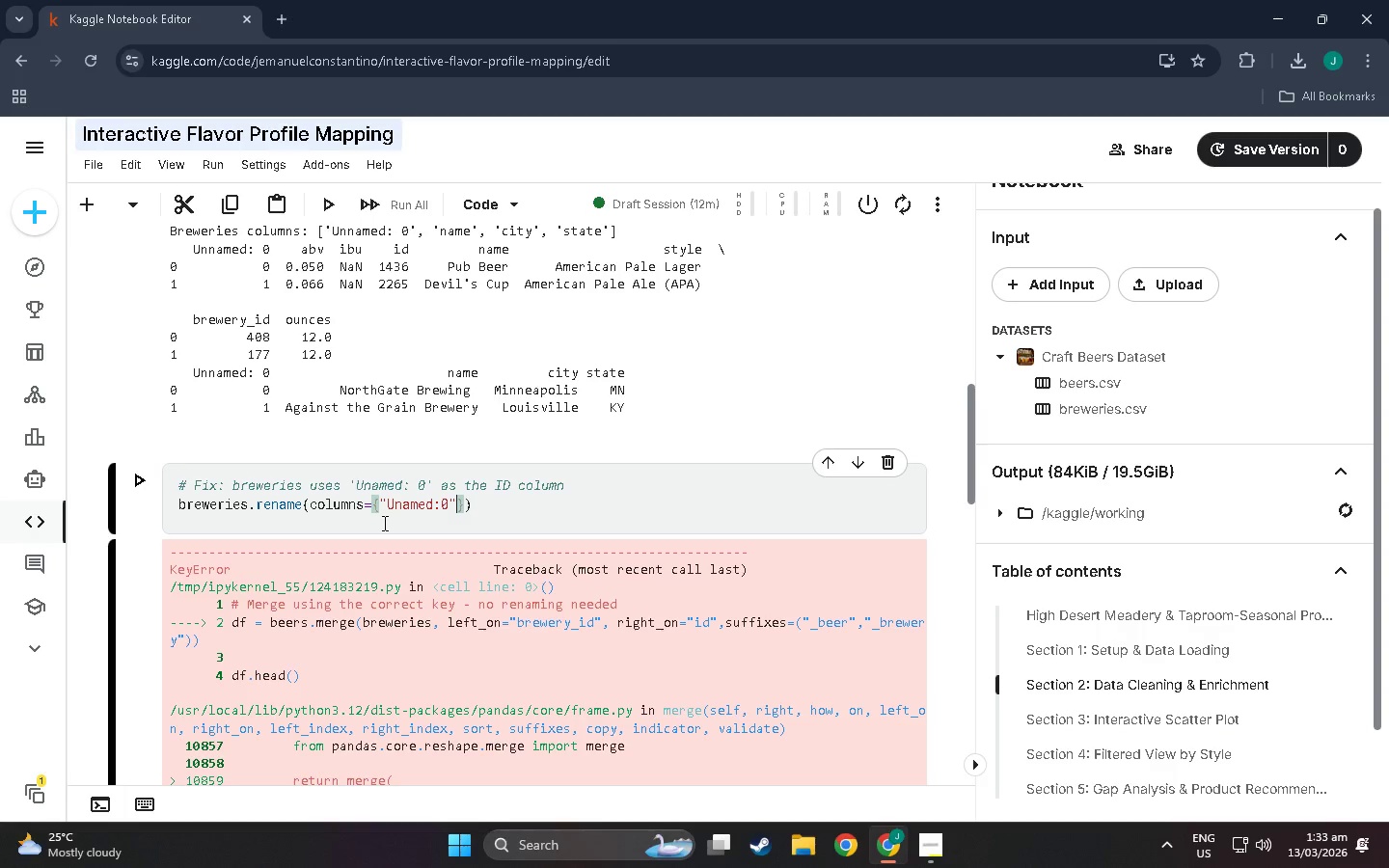 
key(Shift+Semicolon)
 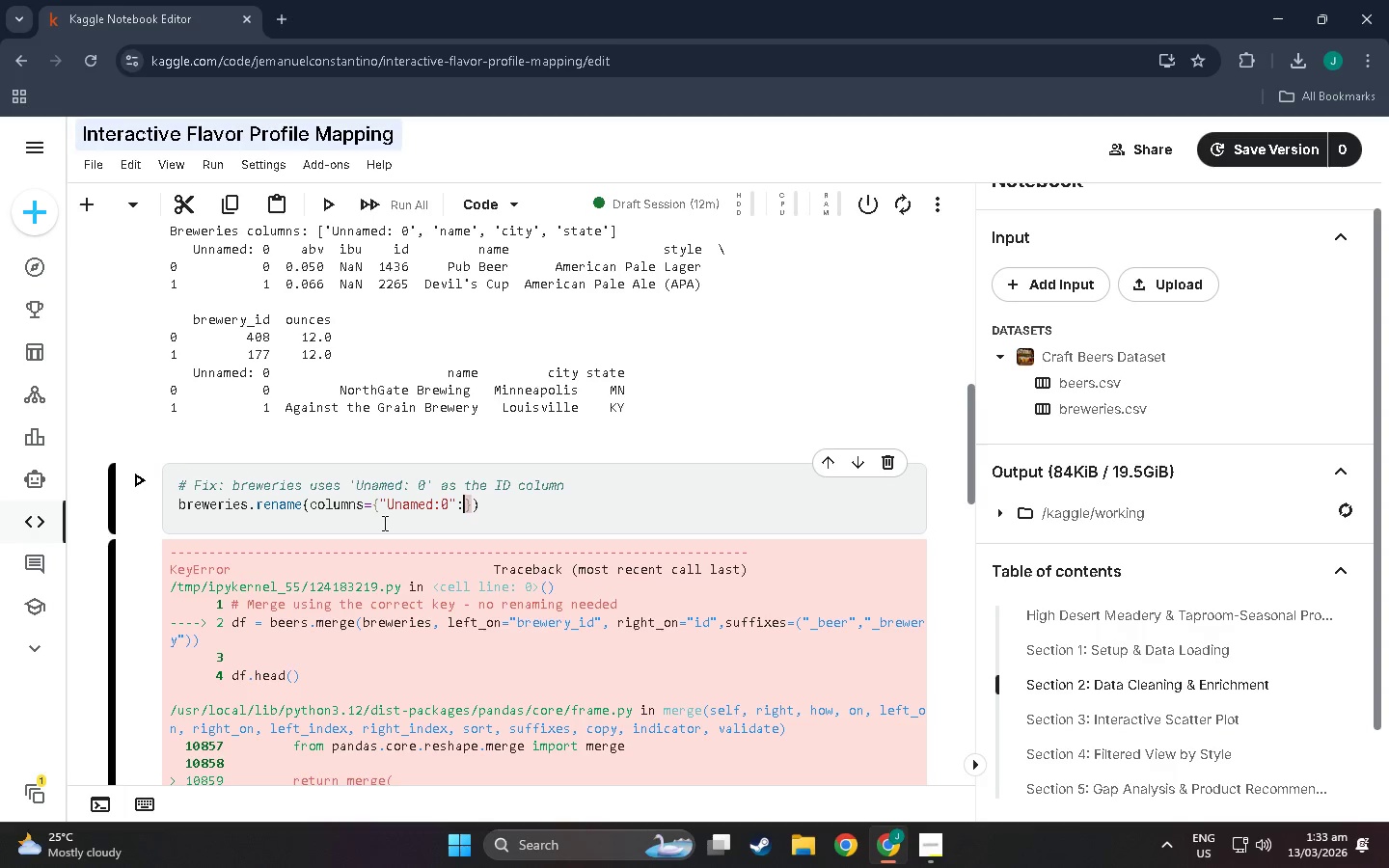 
type( "brwery)
key(Backspace)
key(Backspace)
key(Backspace)
key(Backspace)
type(ewery)
 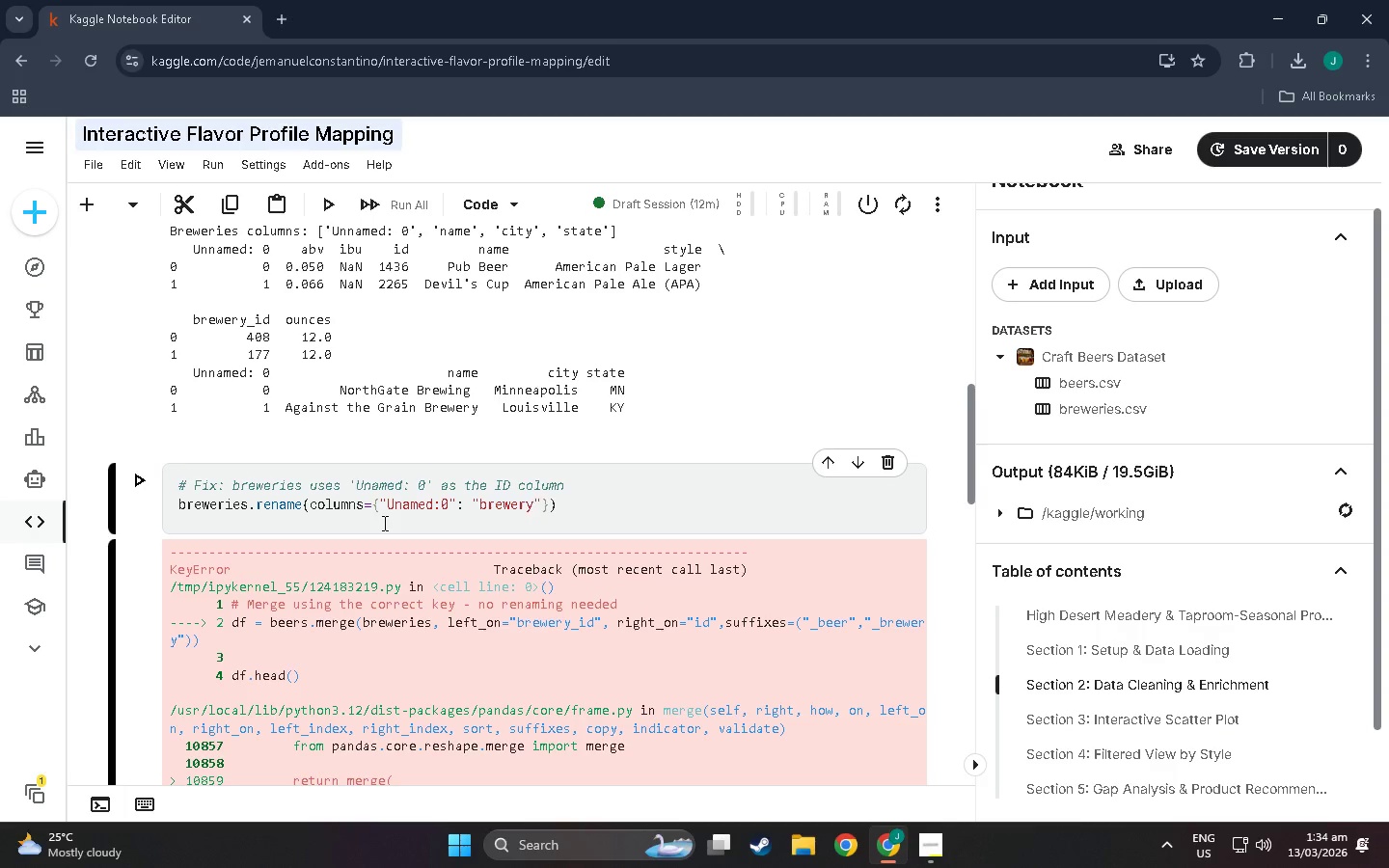 
hold_key(key=ShiftLeft, duration=1.5)
 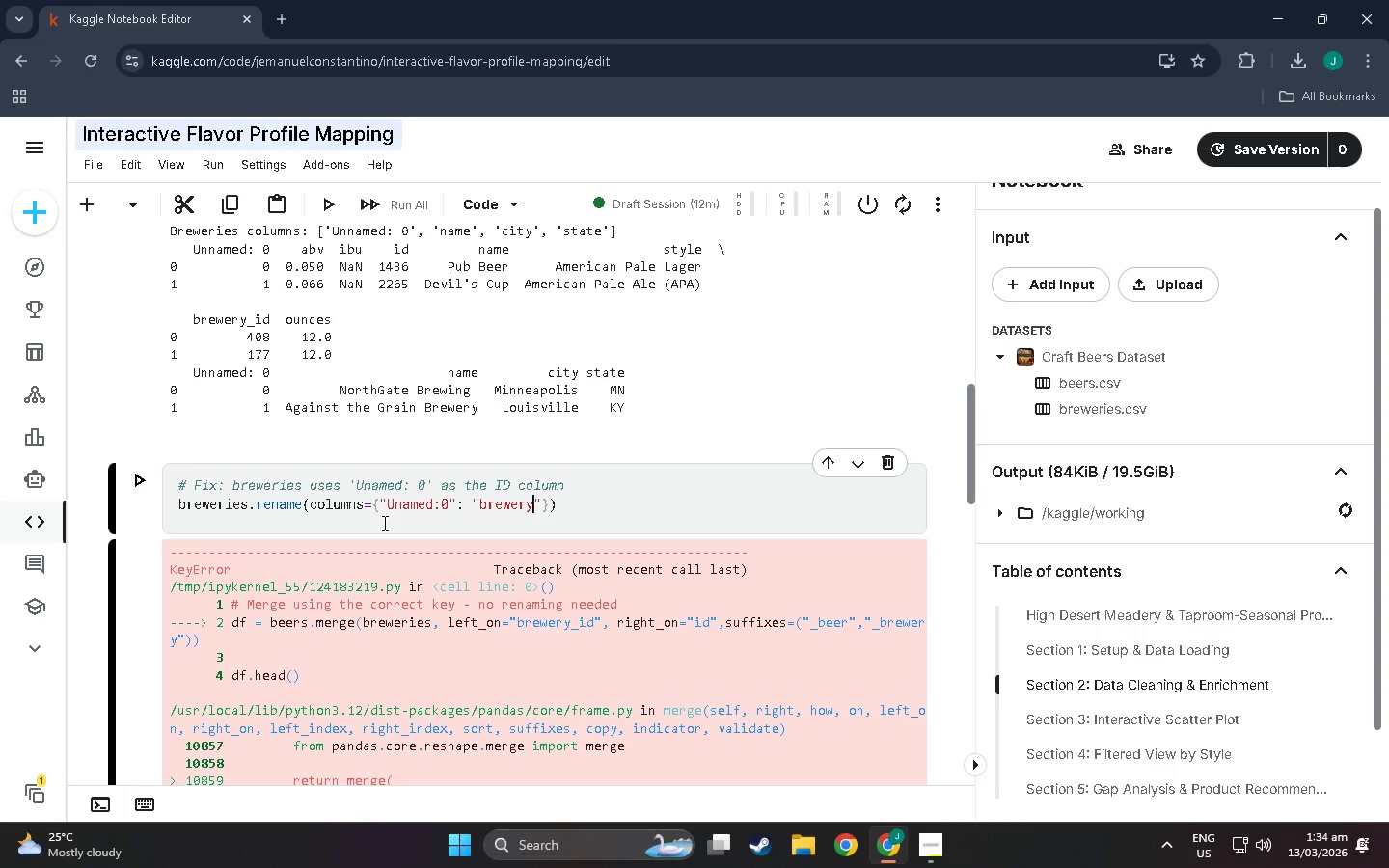 
hold_key(key=ShiftLeft, duration=1.51)
 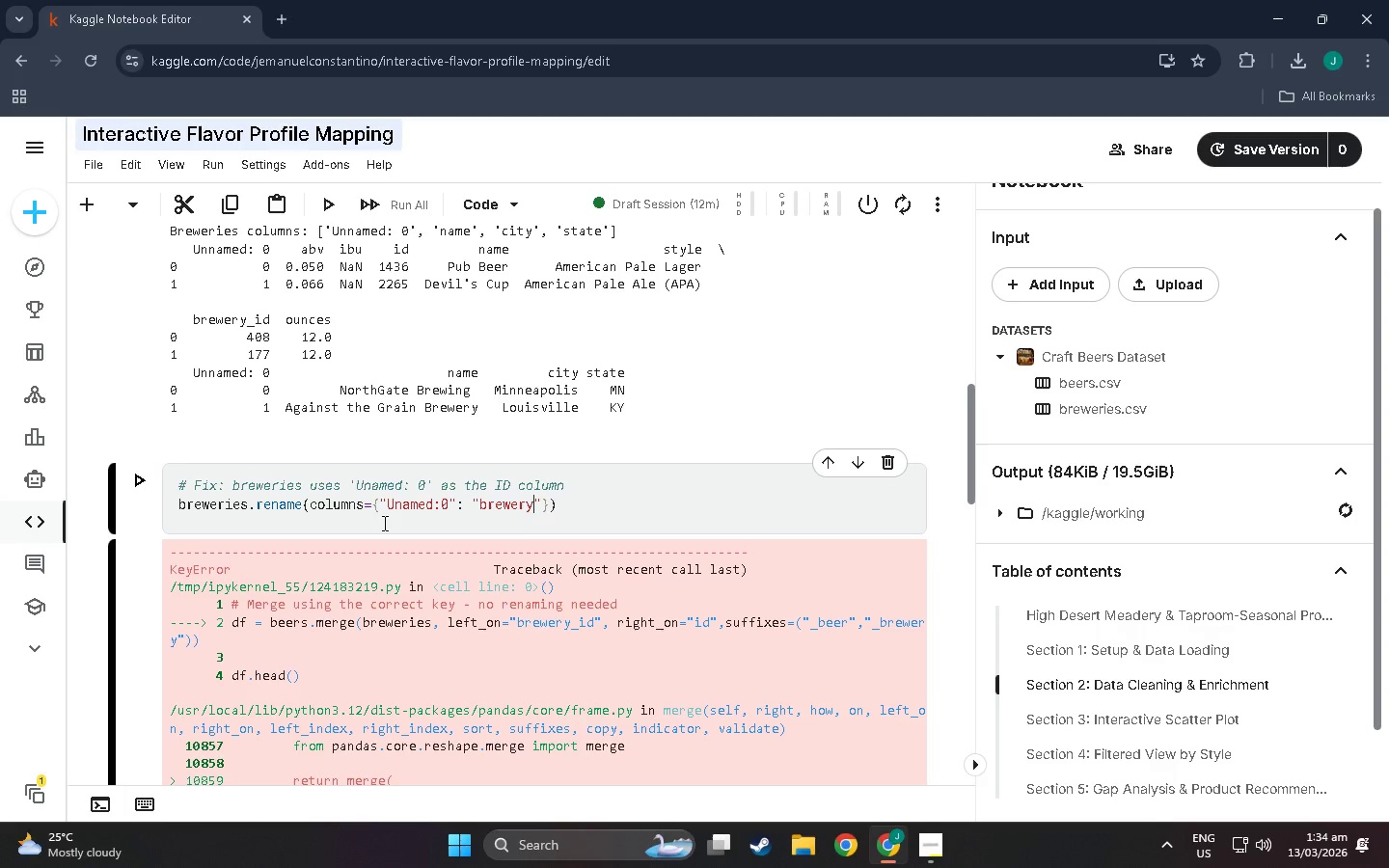 
type(_id)
 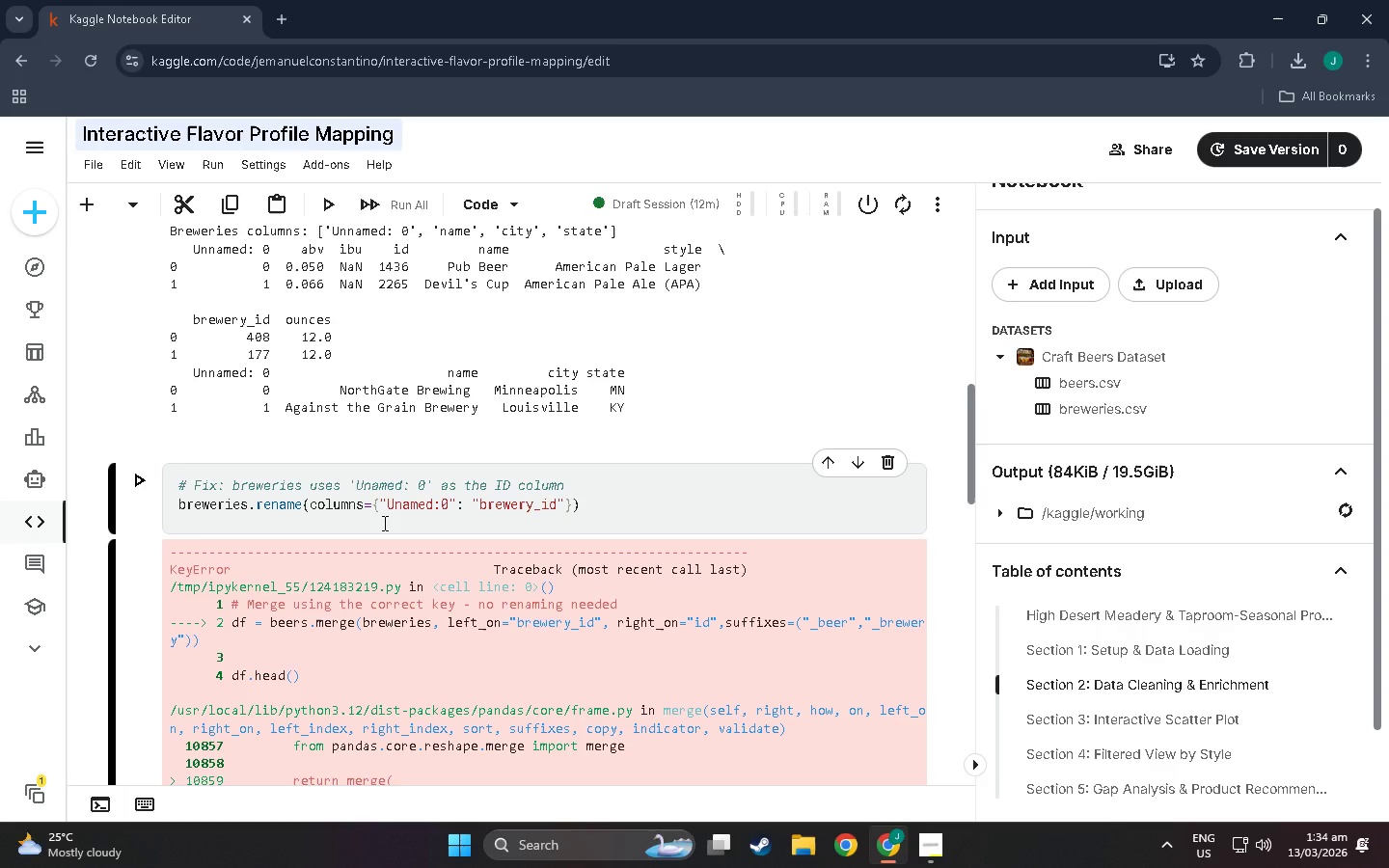 
key(ArrowRight)
 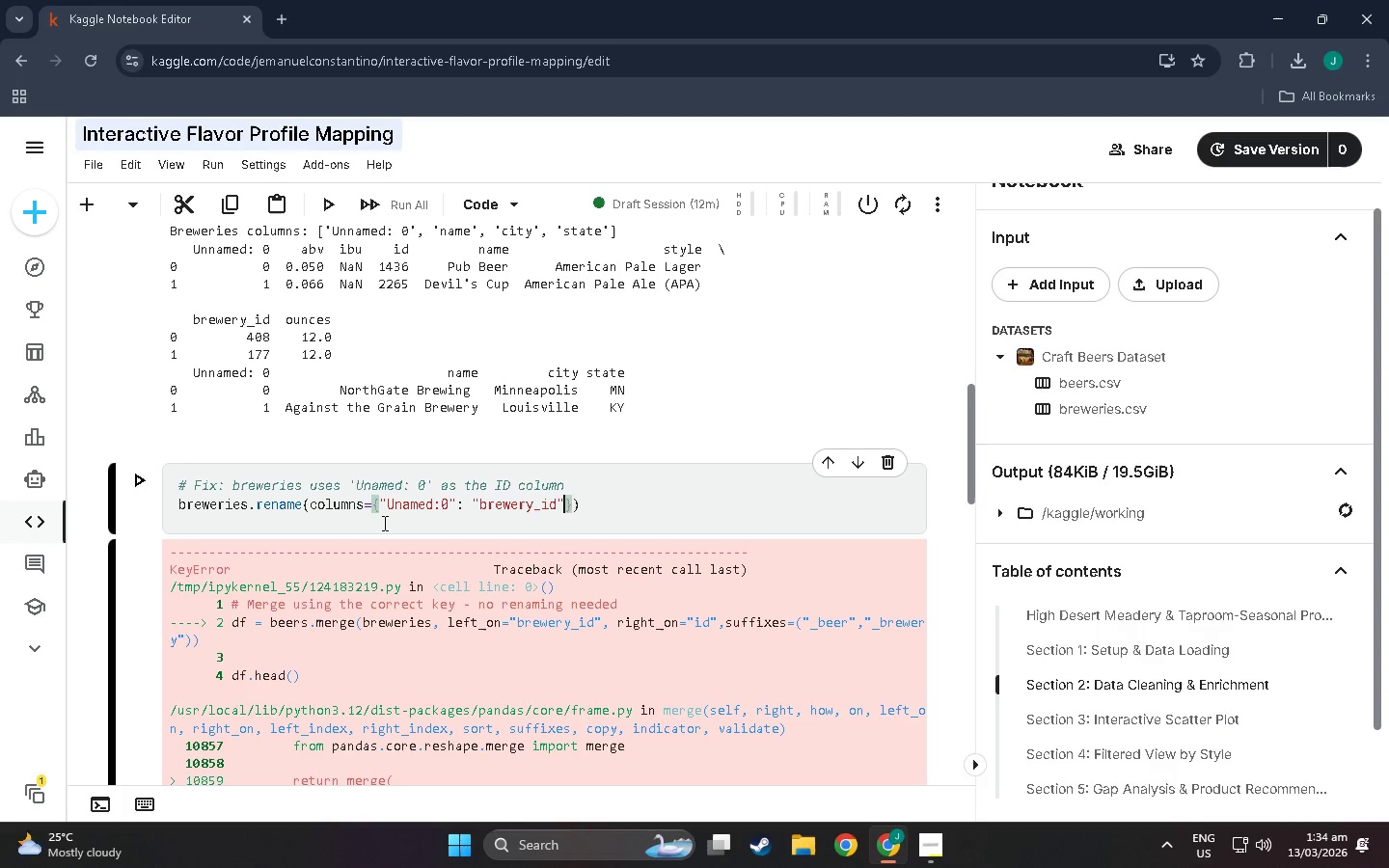 
key(ArrowRight)
 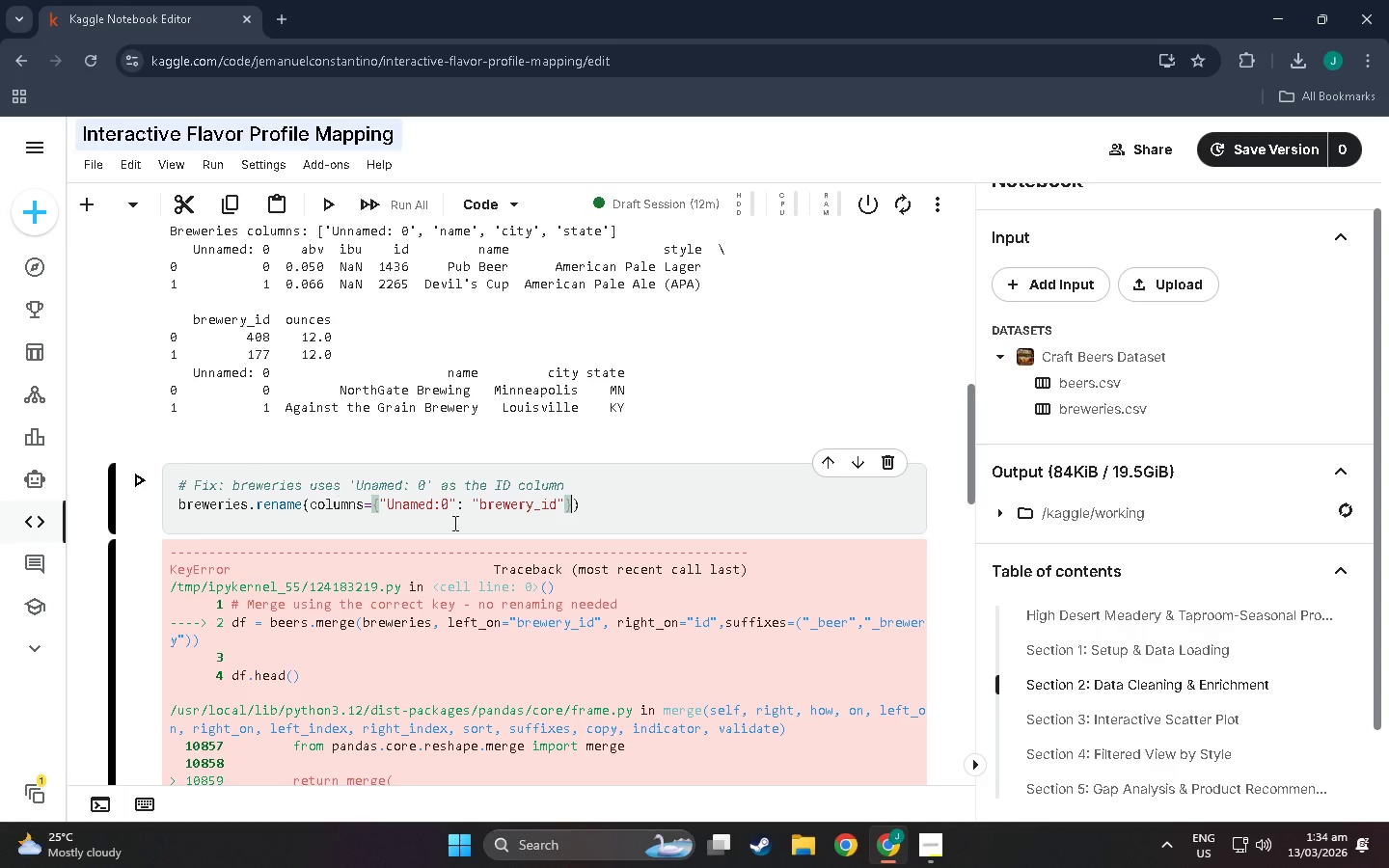 
left_click([562, 499])
 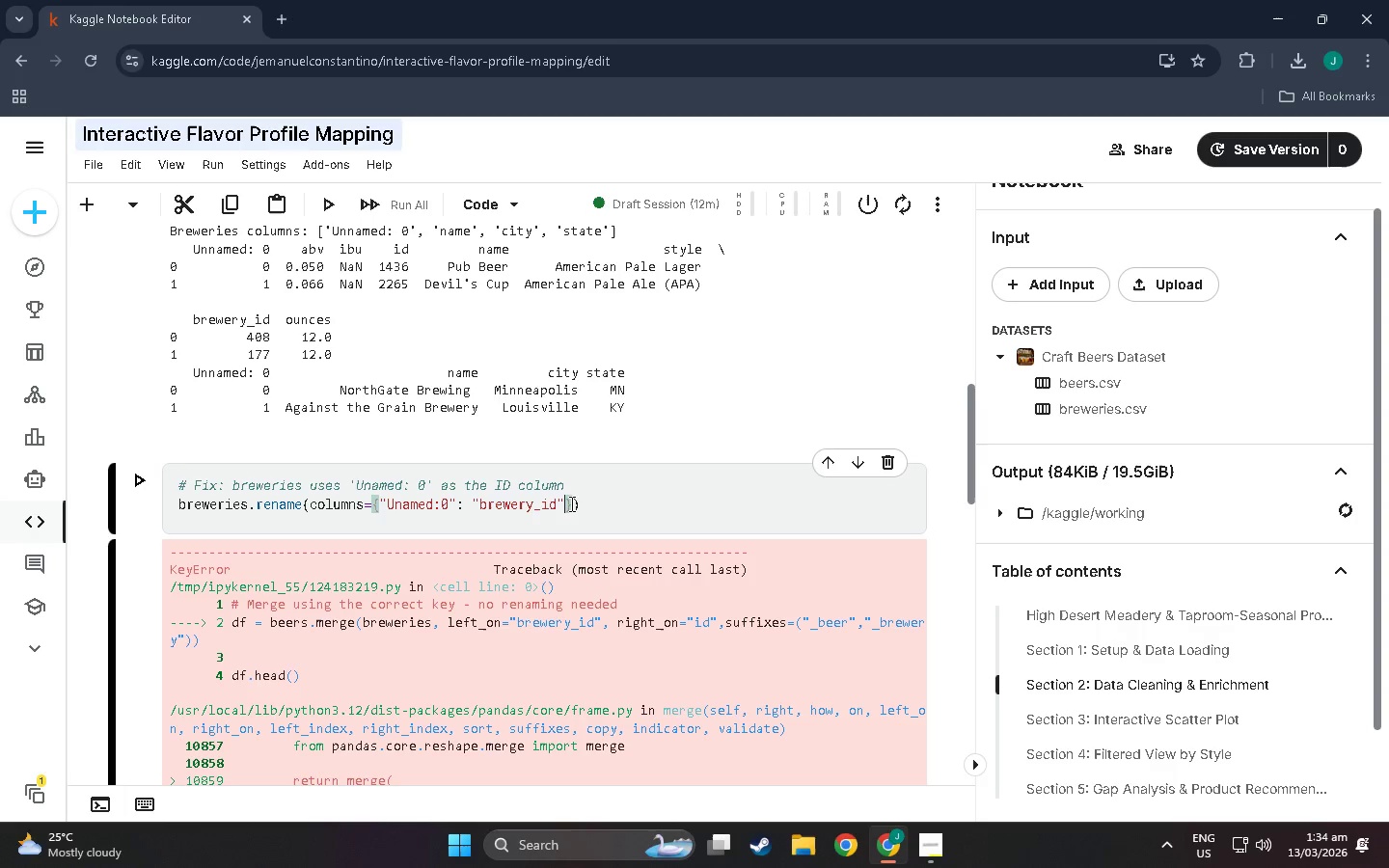 
key(Comma)
 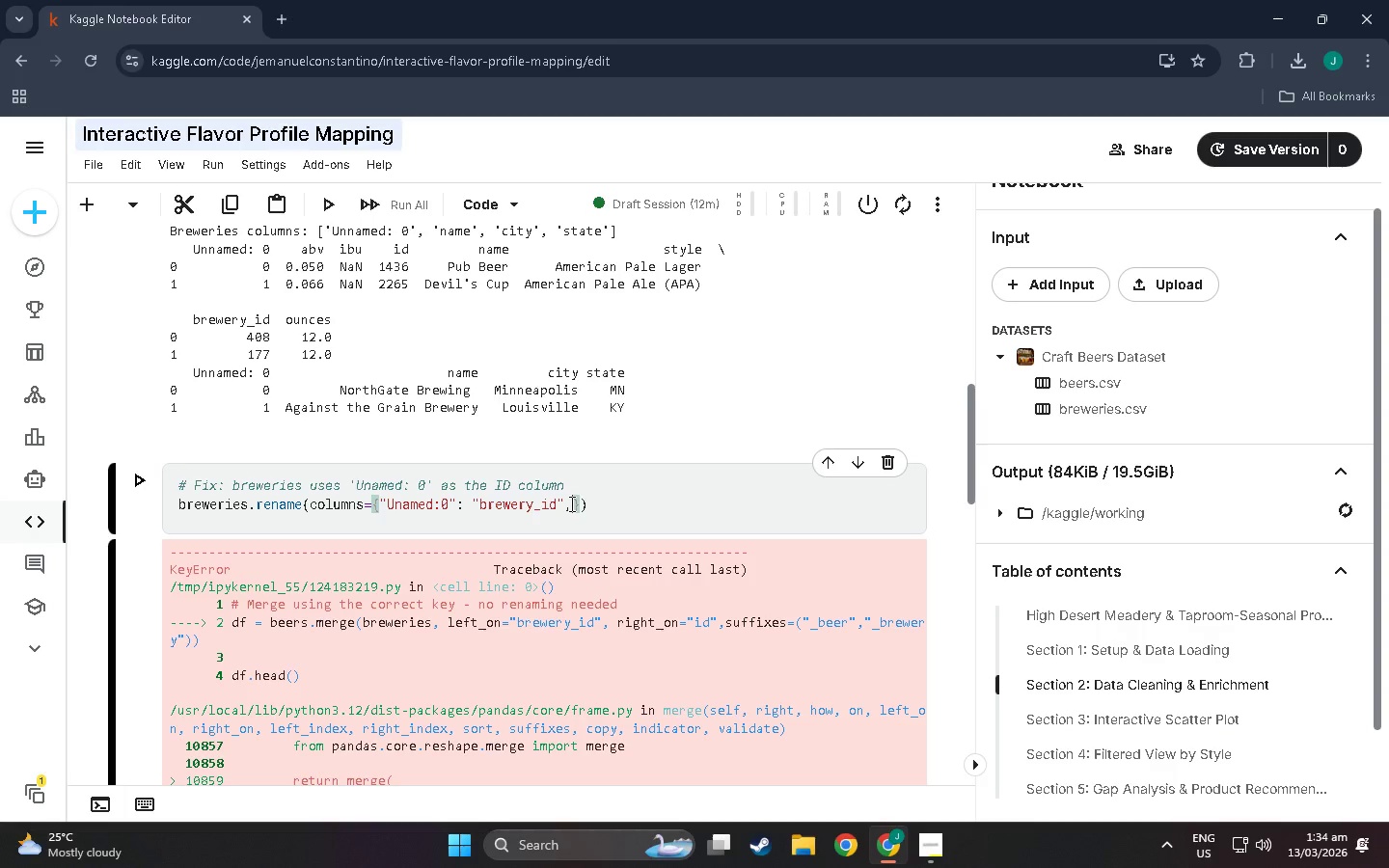 
key(Shift+Semicolon)
 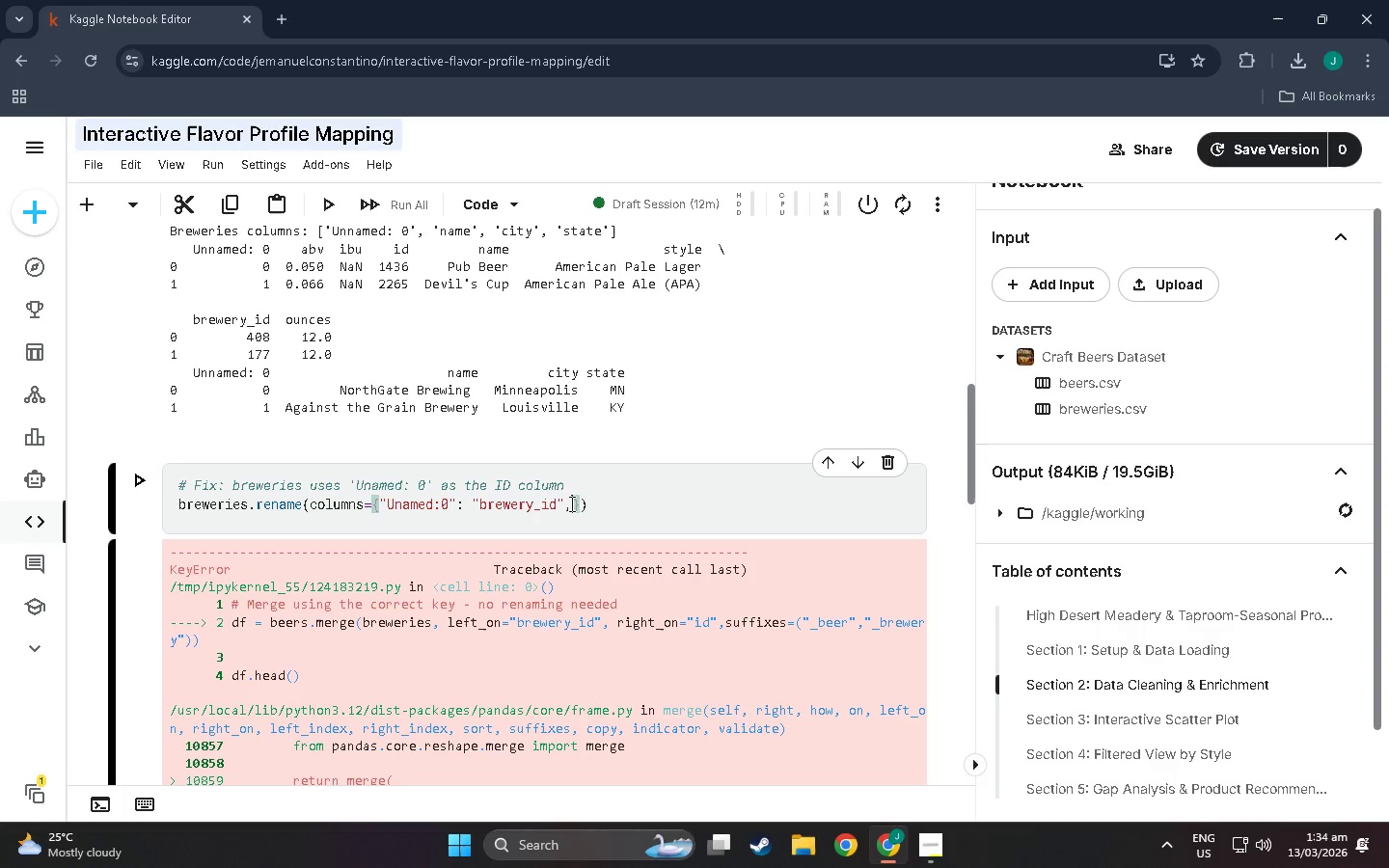 
key(Shift+Backspace)
 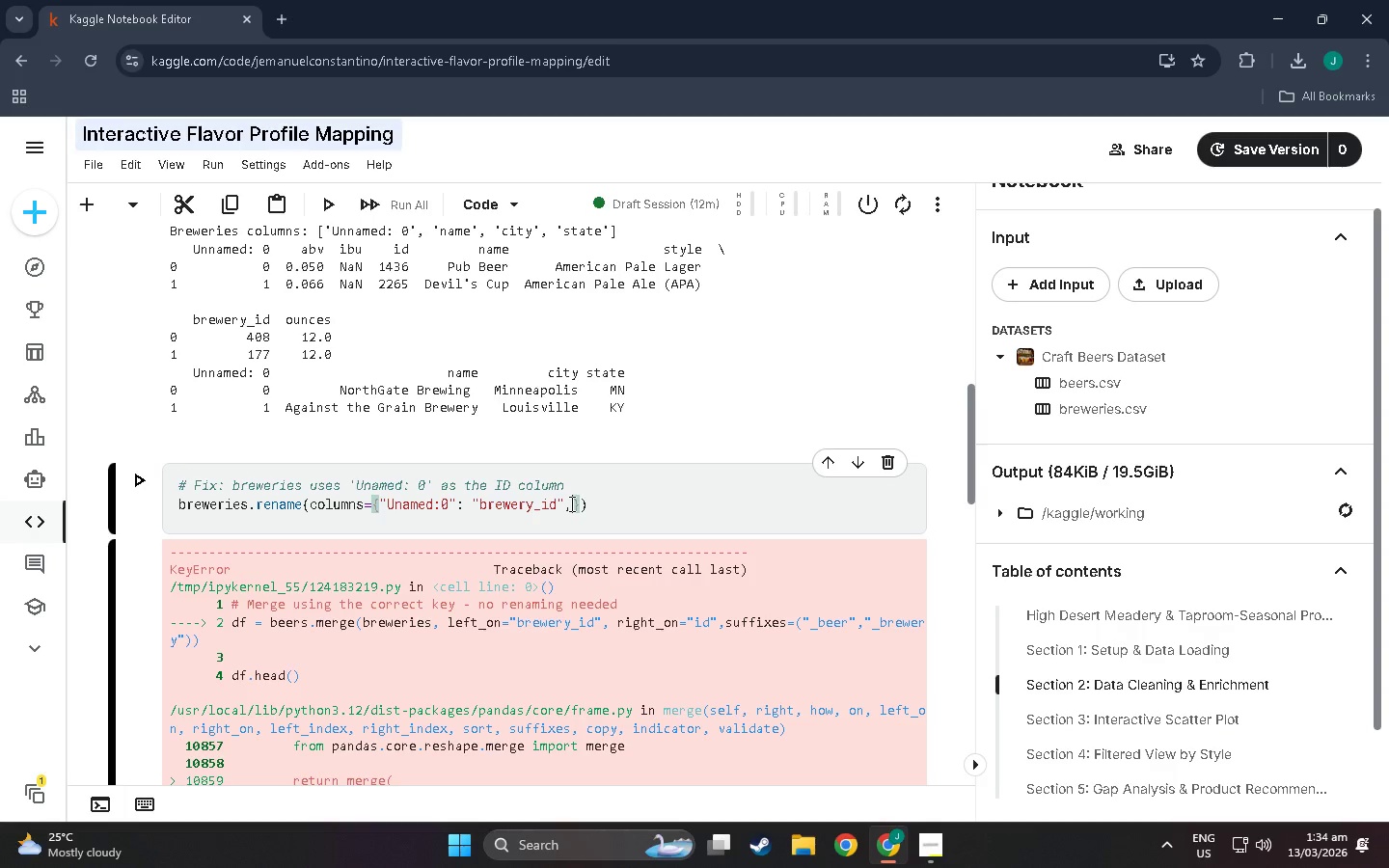 
key(Shift+Quote)
 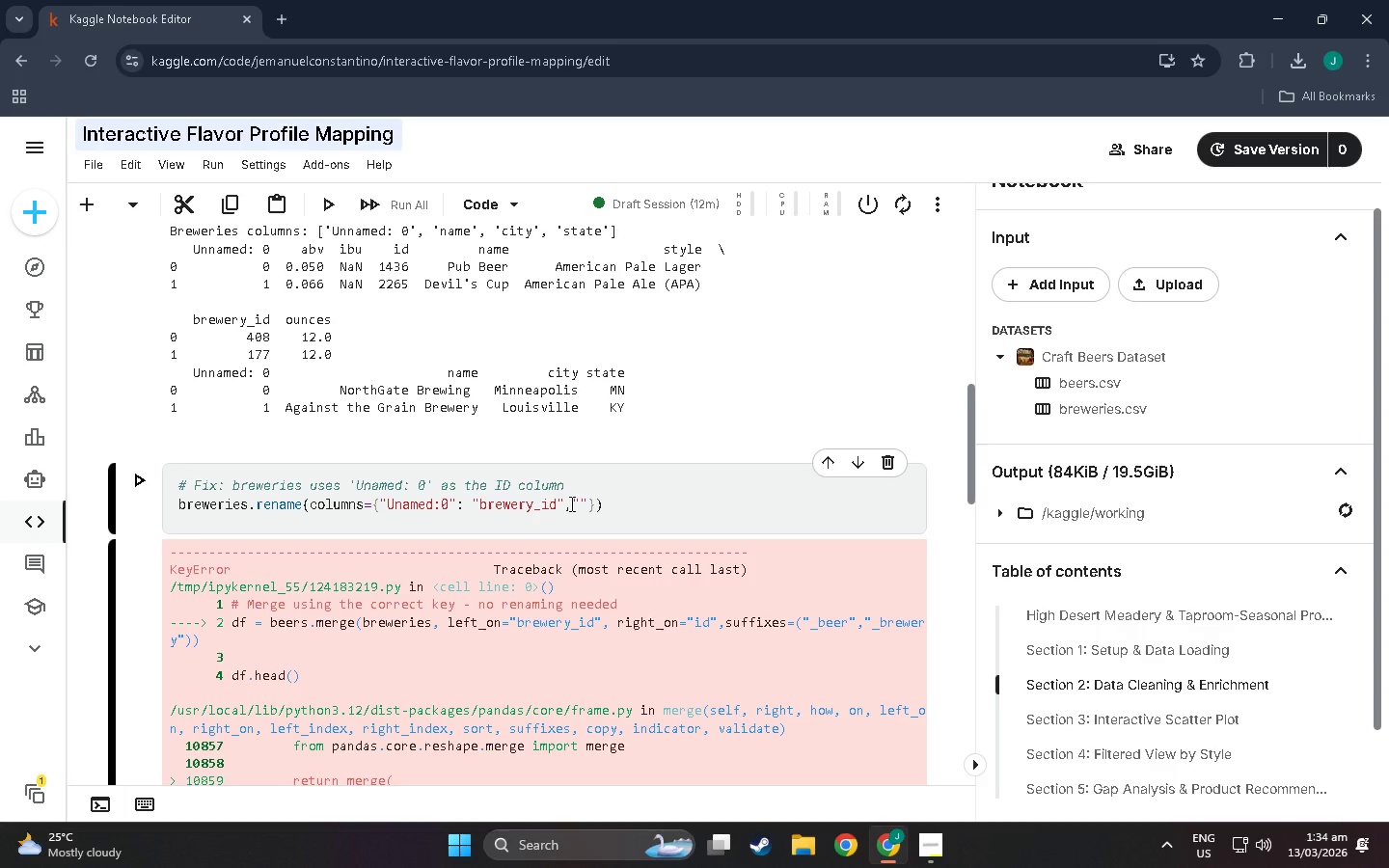 
type(name:)
key(Backspace)
 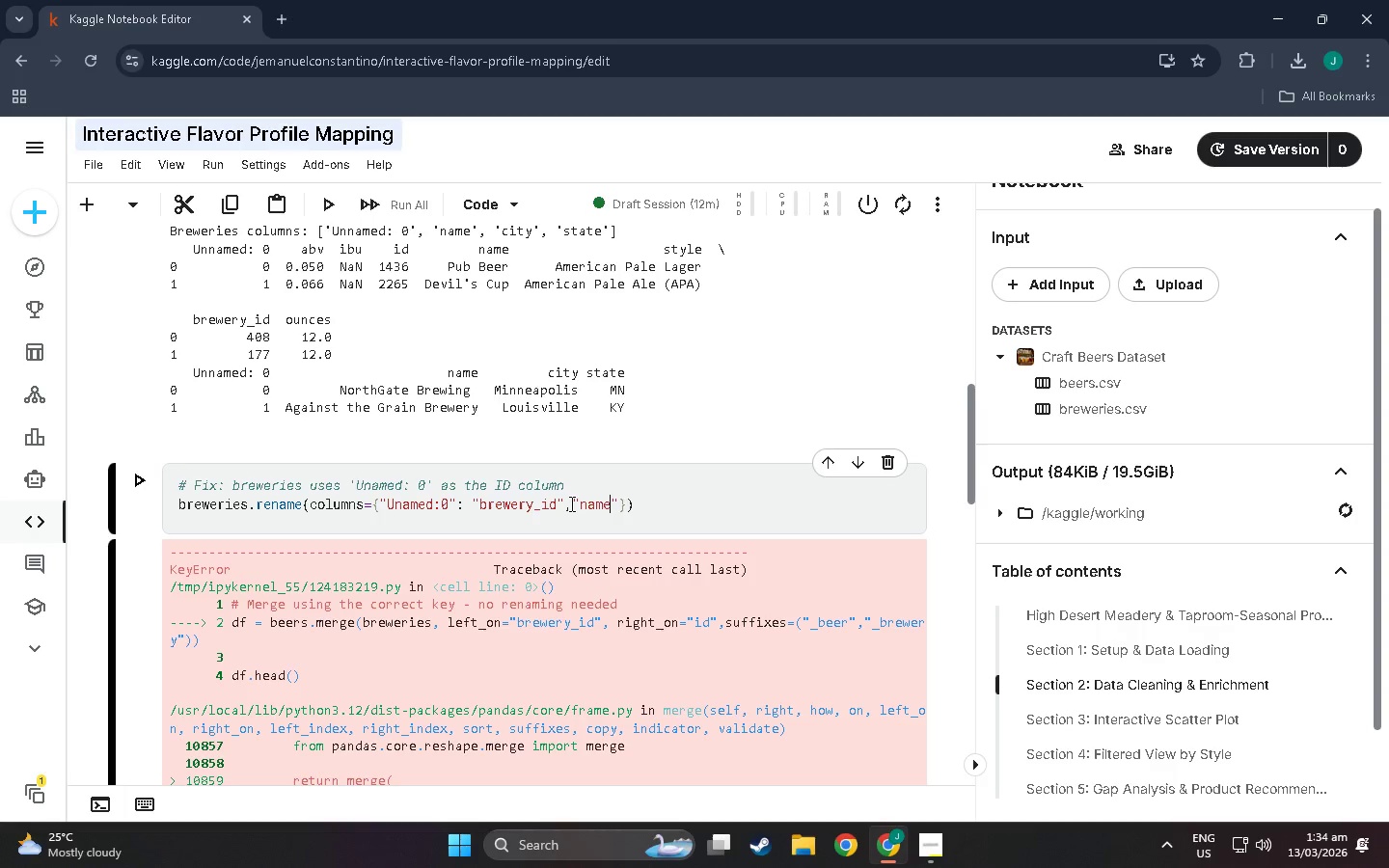 
key(ArrowRight)
 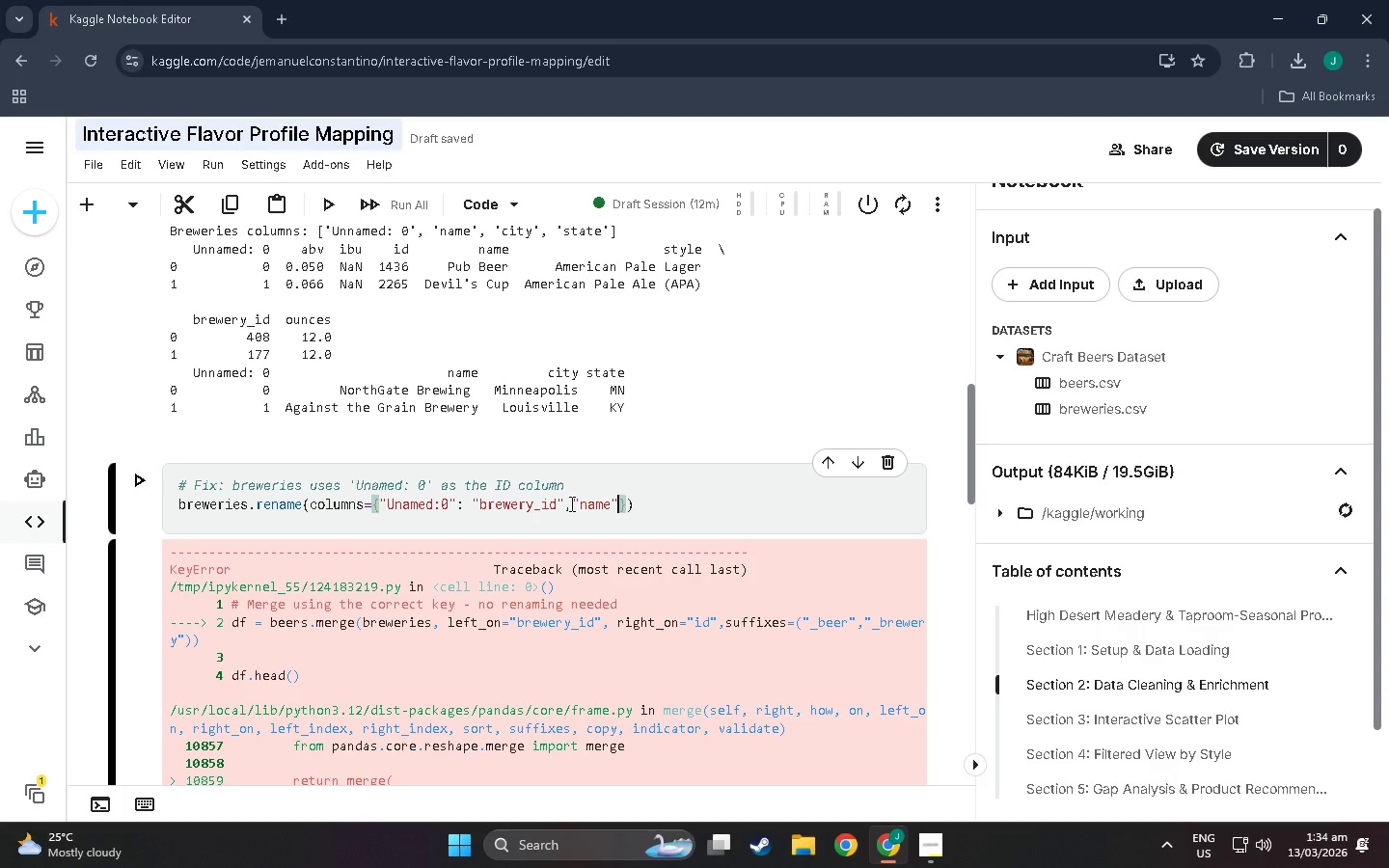 
type(: name)
key(Backspace)
key(Backspace)
key(Backspace)
key(Backspace)
type("brewery_name')
key(Backspace)
 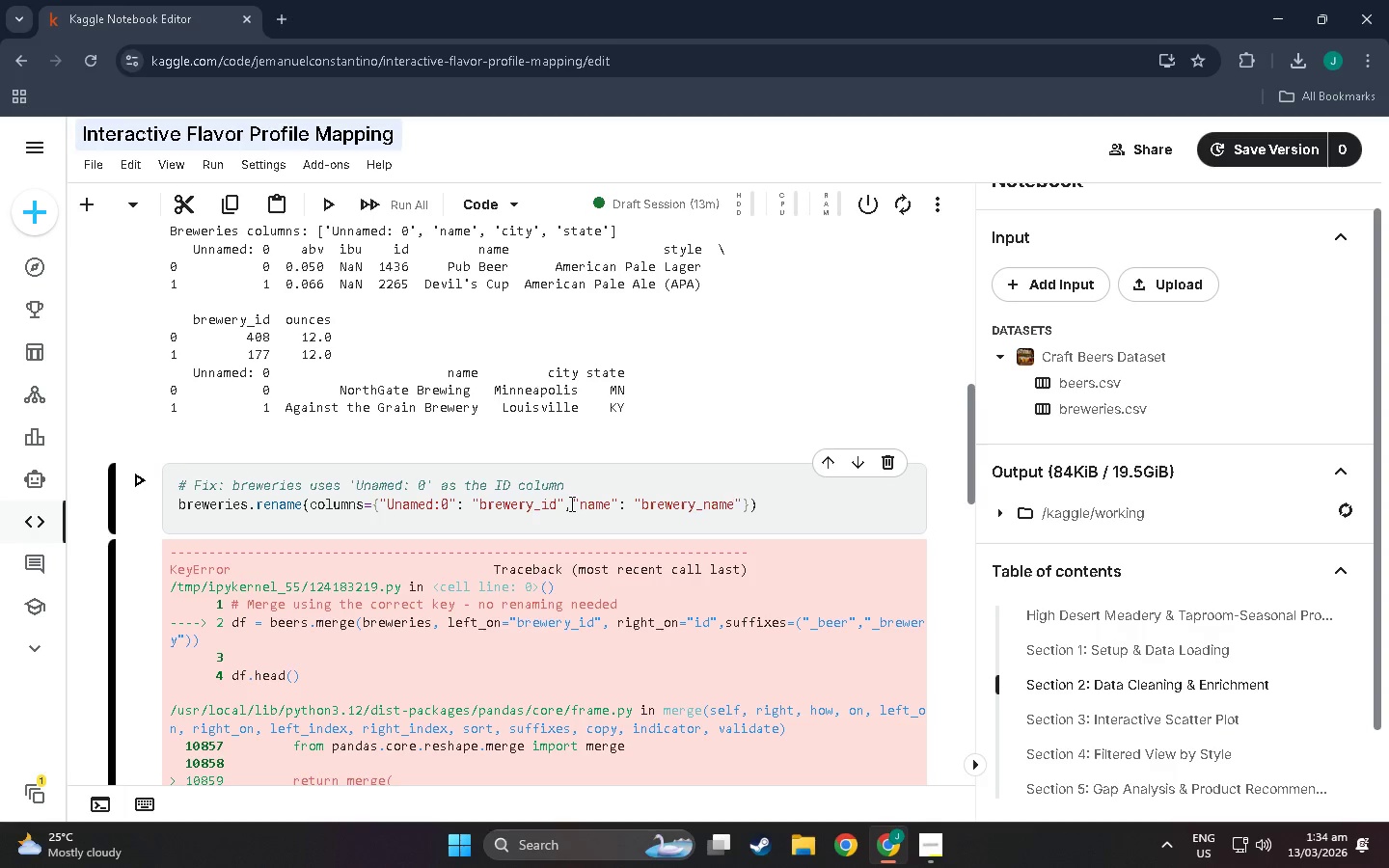 
wait(5.31)
 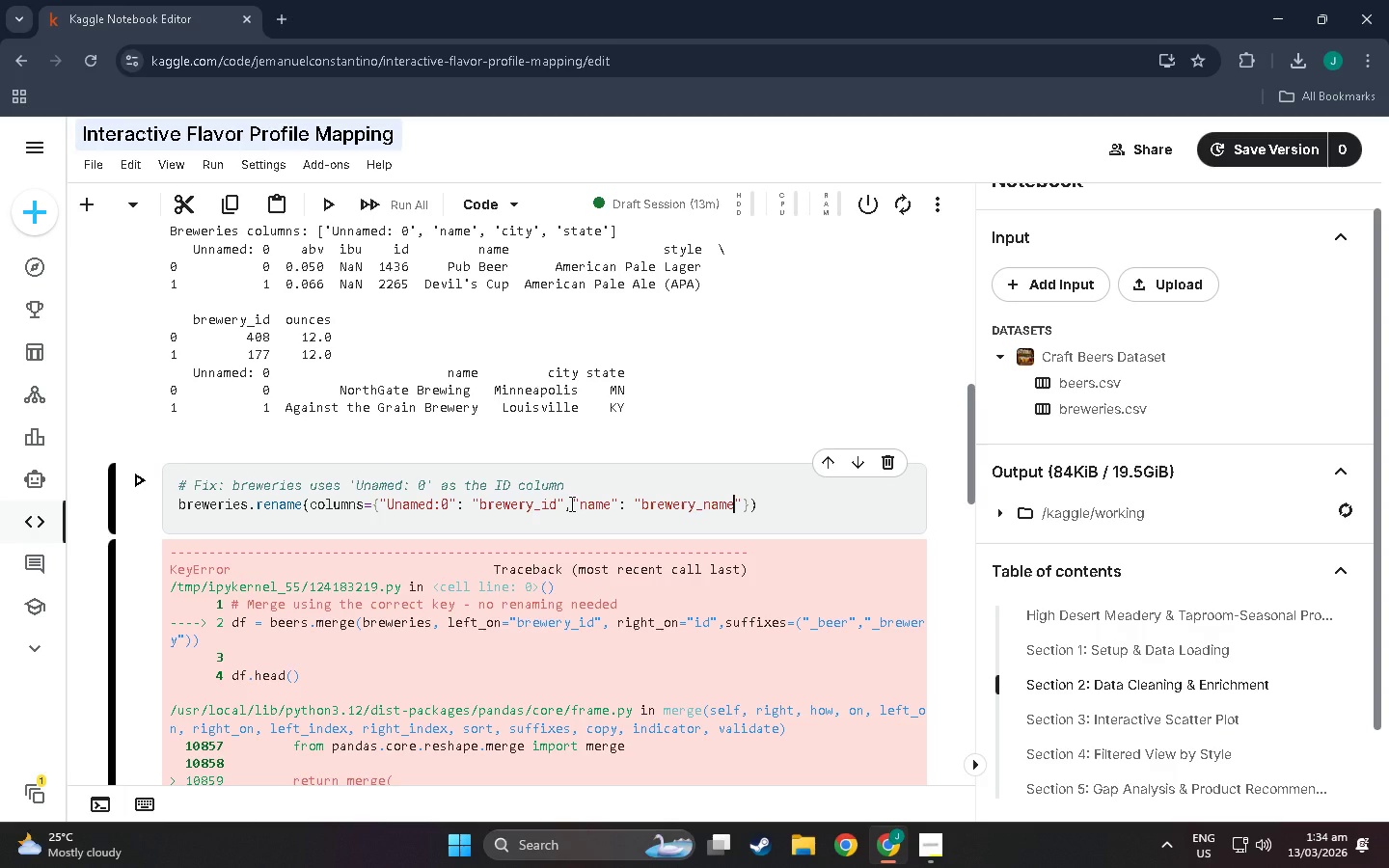 
left_click([748, 507])
 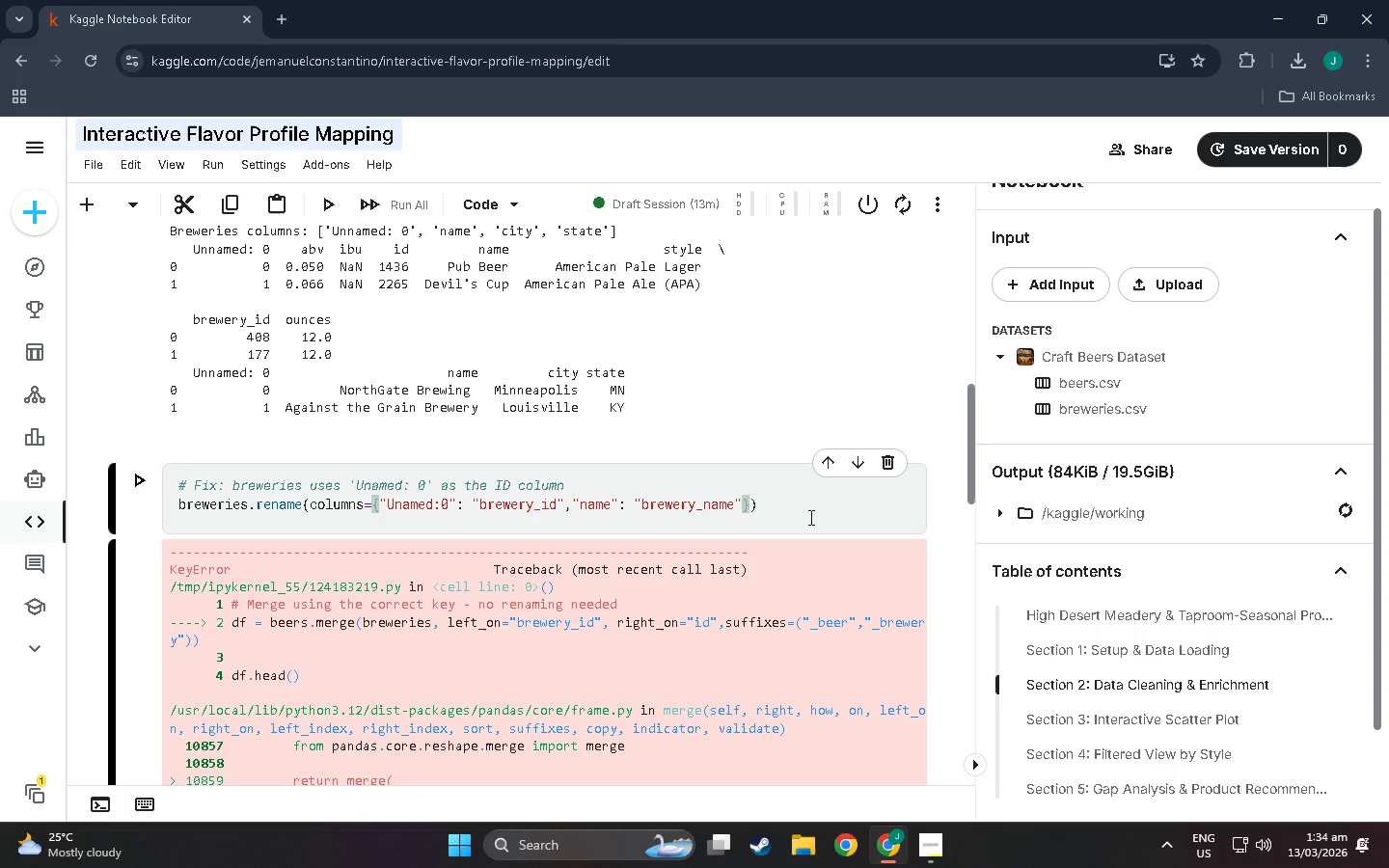 
type(, inplace=True)
 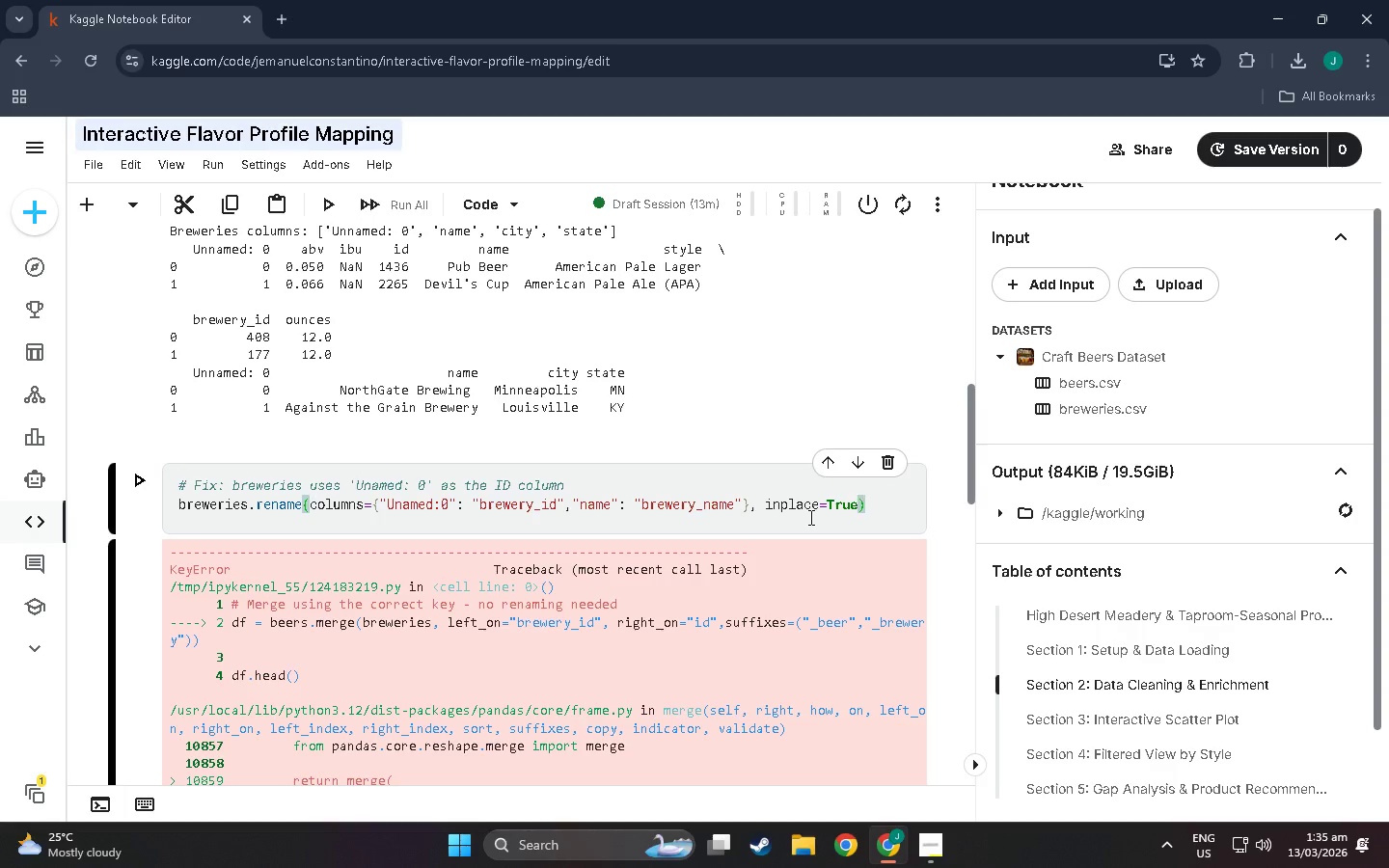 
left_click([897, 501])
 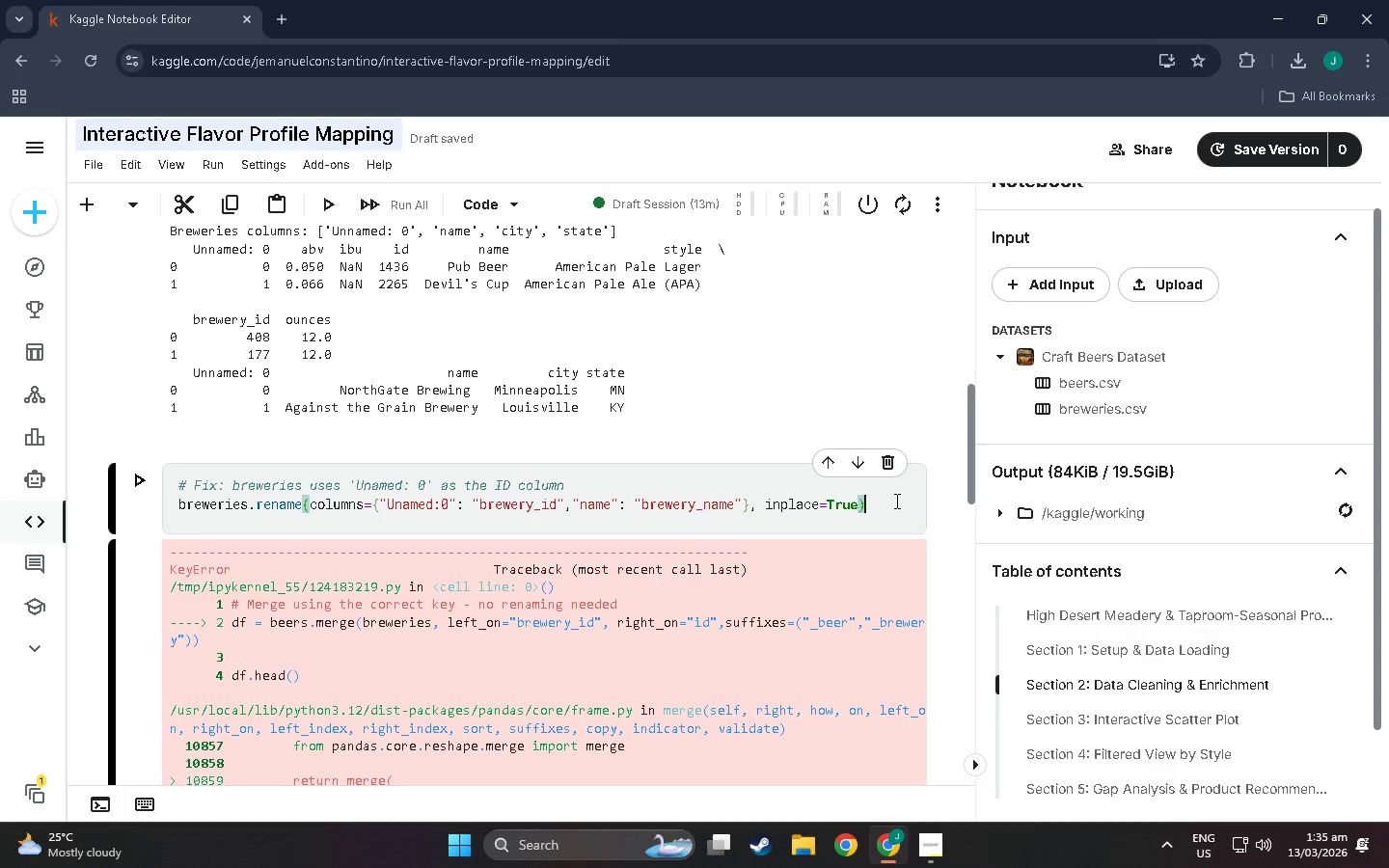 
key(Enter)
 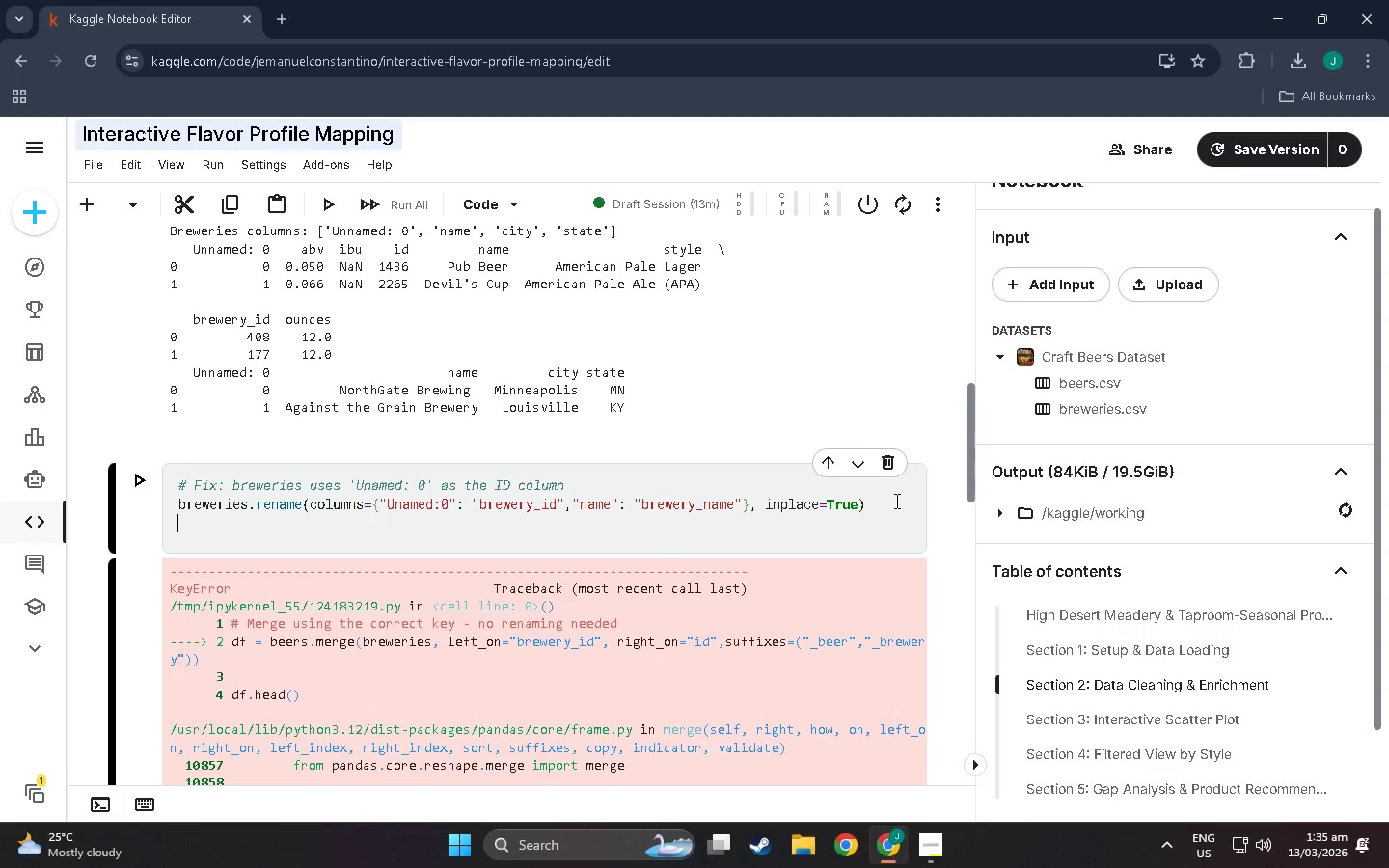 
hold_key(key=ShiftLeft, duration=1.3)
 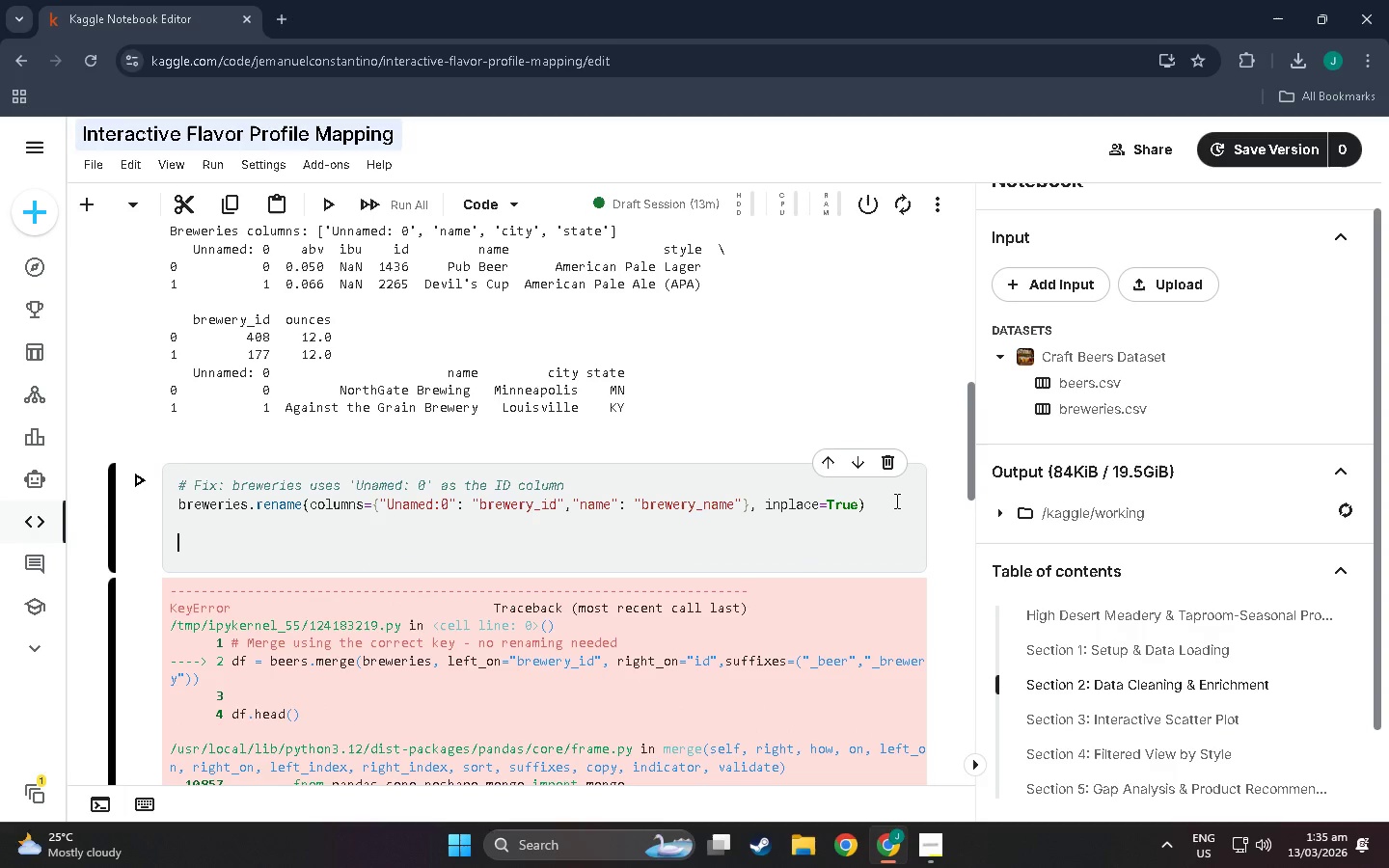 
key(Enter)
 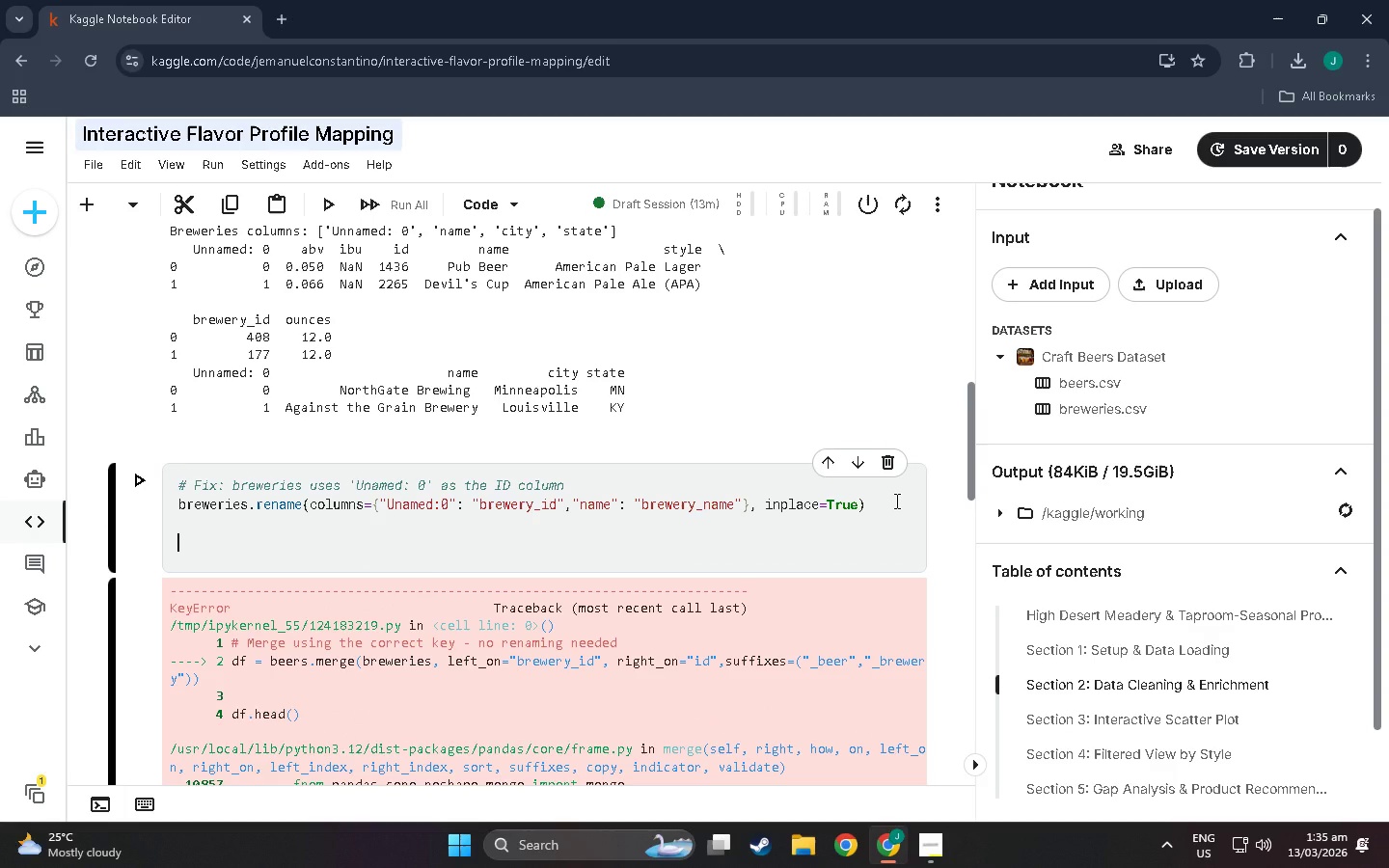 
type(#Merge Cleanly)
 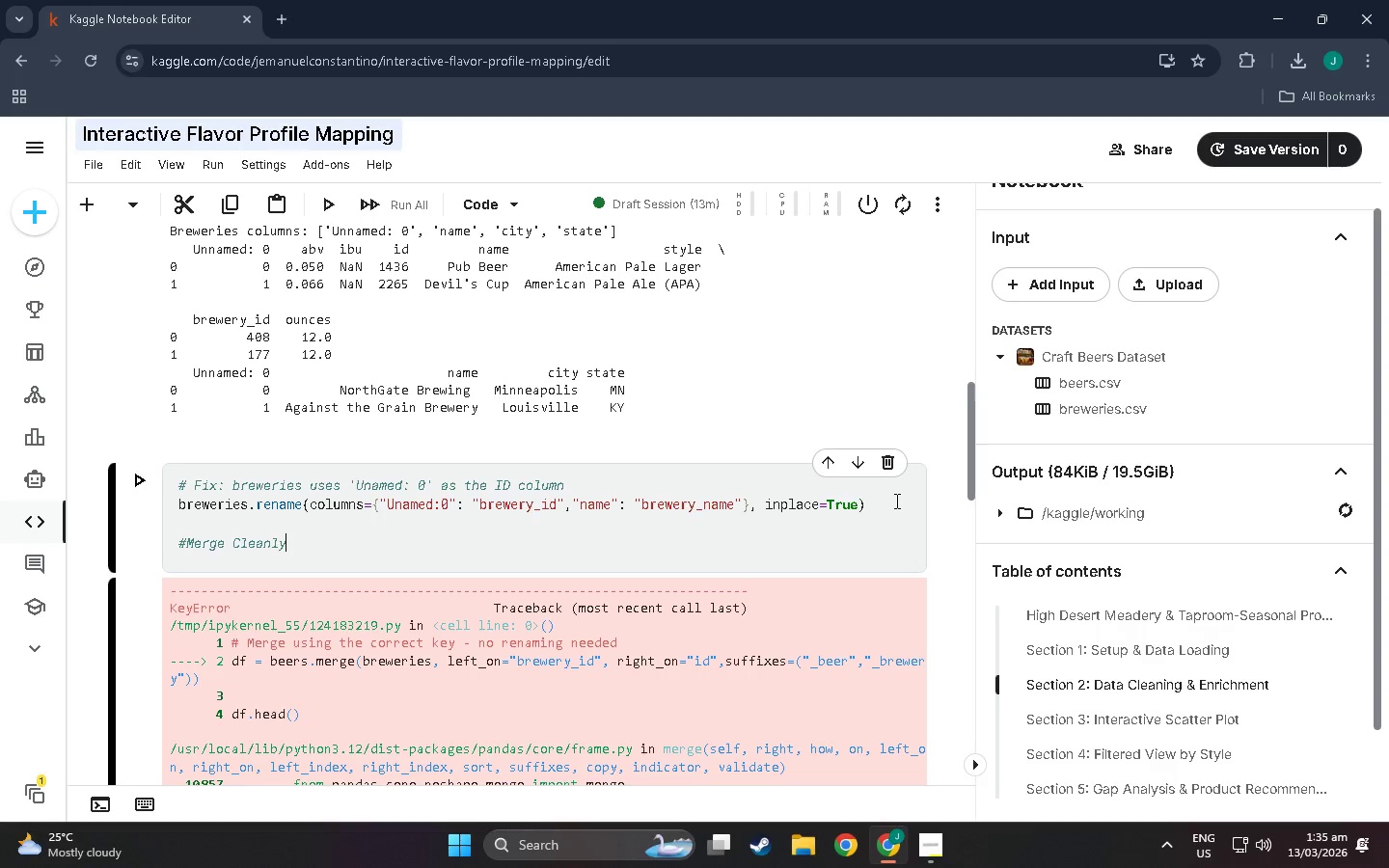 
key(Enter)
 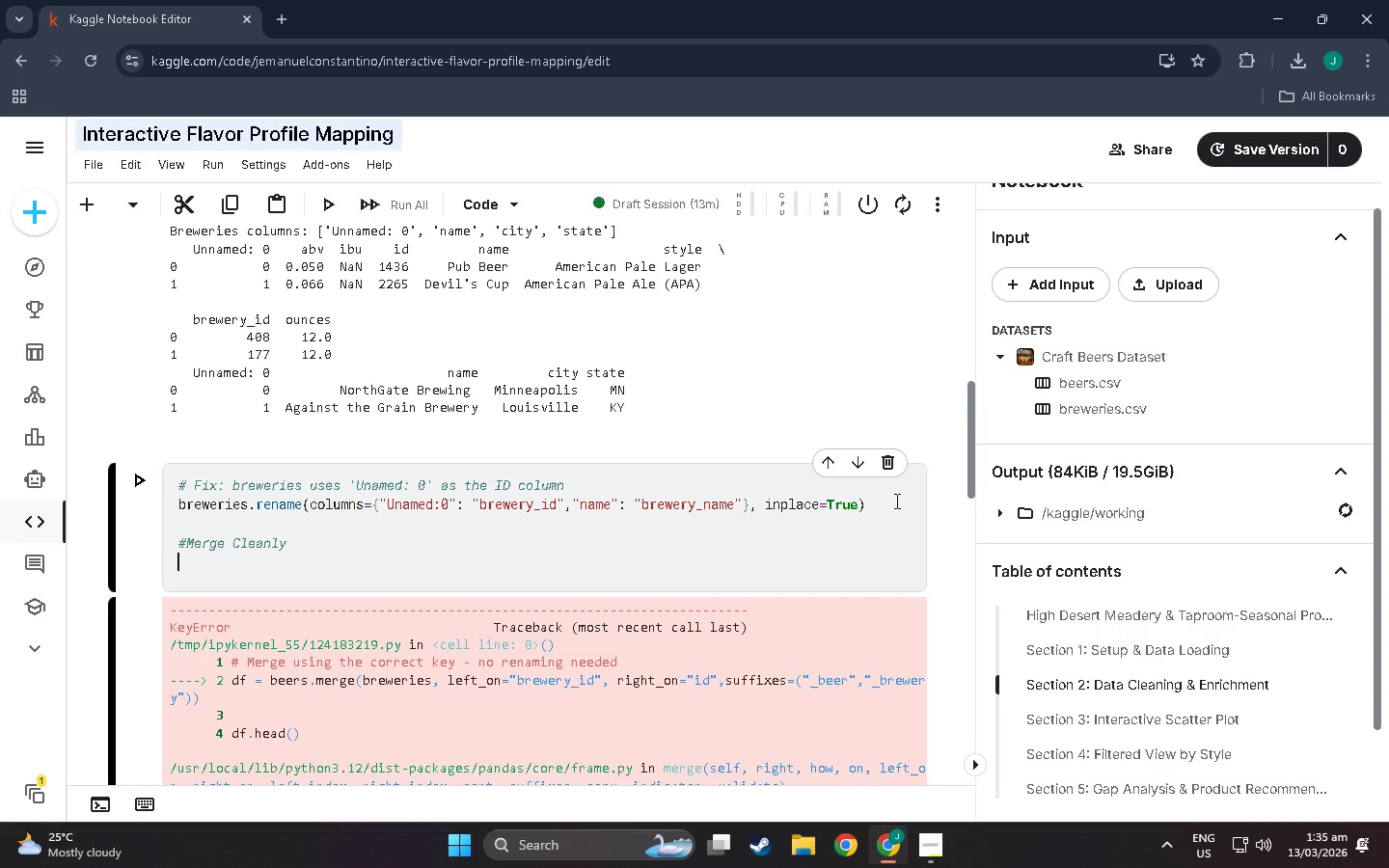 
type(df=)
key(Backspace)
type( = beers. merge ))
key(Backspace)
type((v)
key(Backspace)
type(breweries, on )
key(Backspace)
type(="brewery_id)
 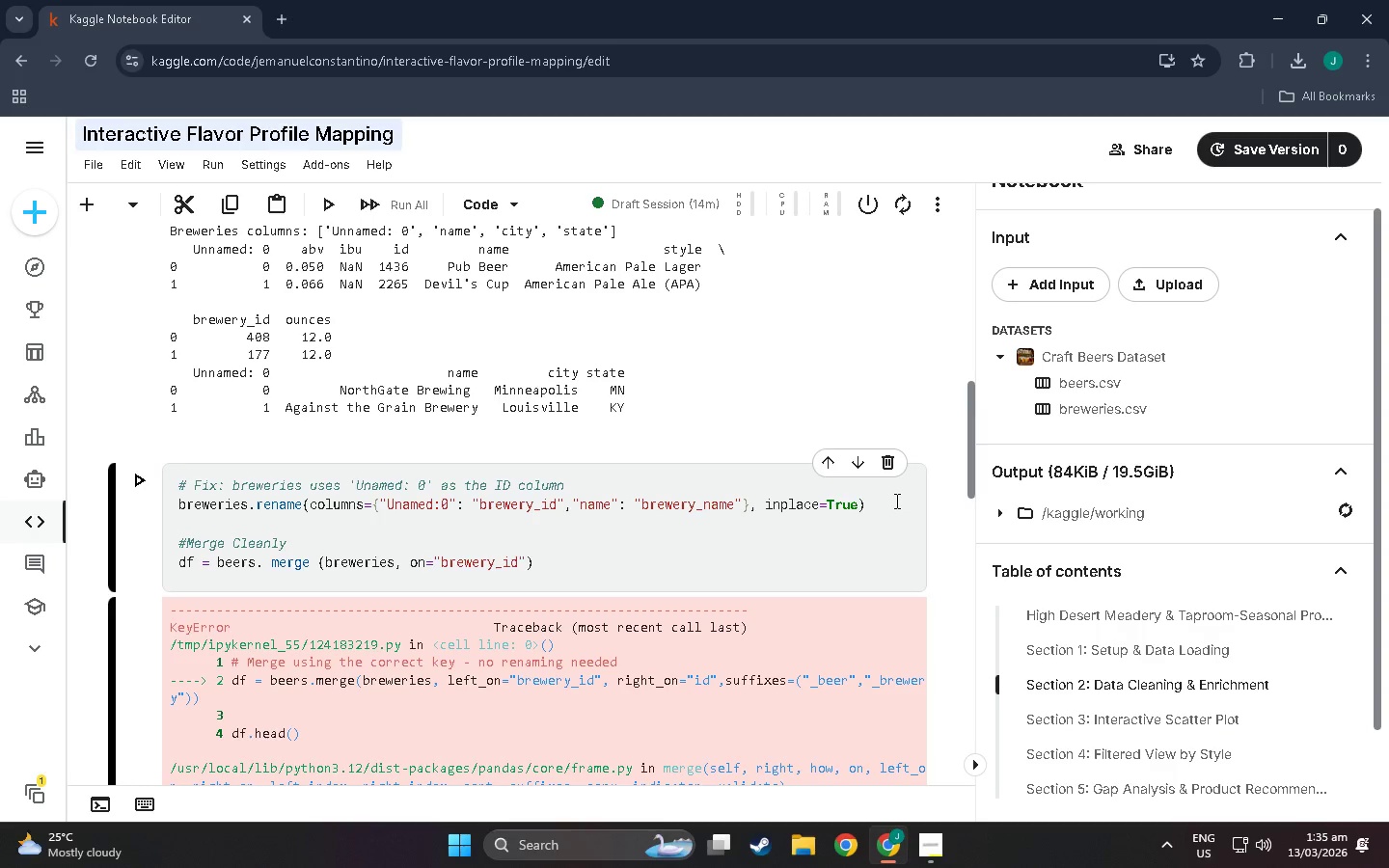 
key(ArrowRight)
 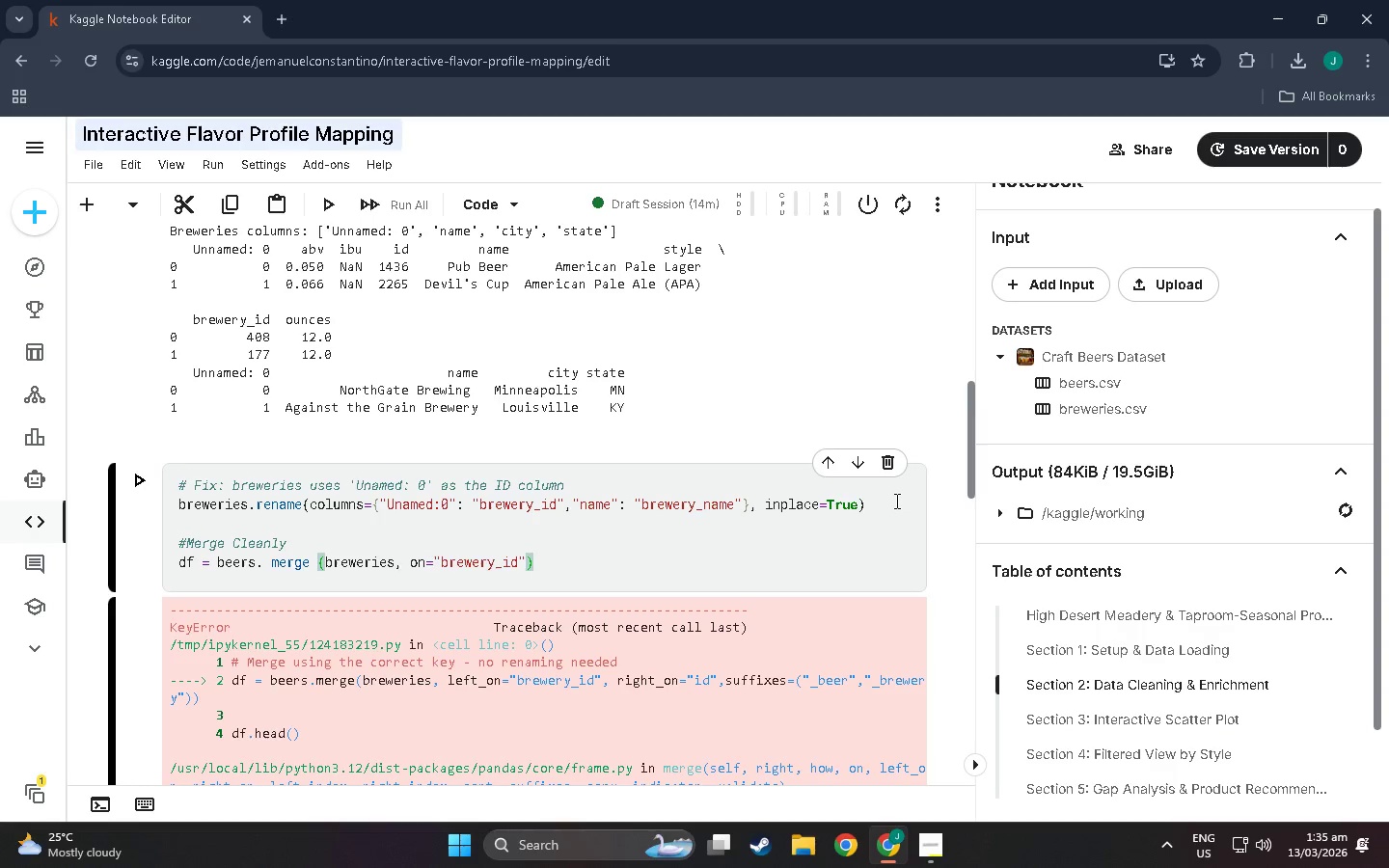 
type(, suffixes=)
 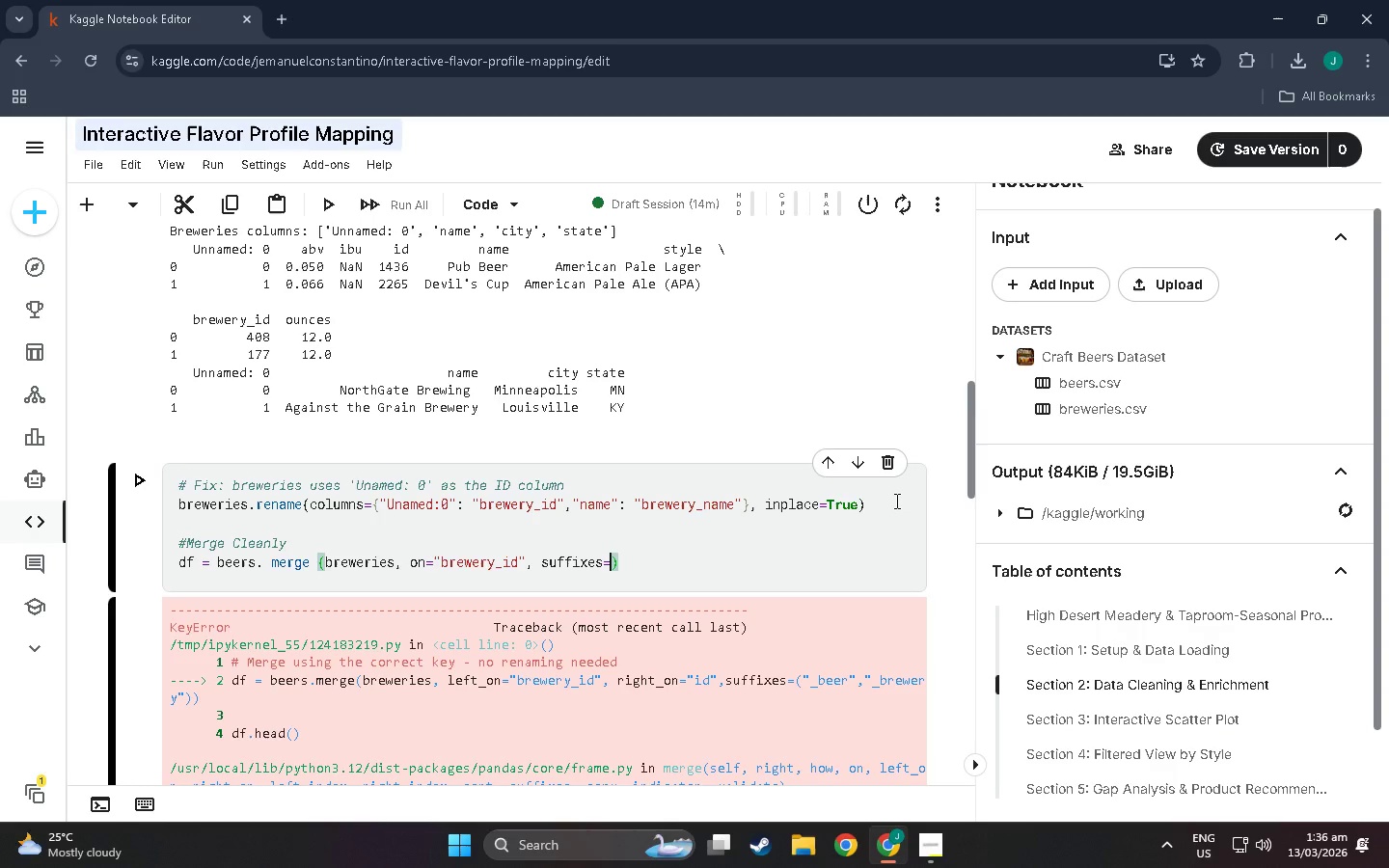 
hold_key(key=ShiftLeft, duration=0.45)
 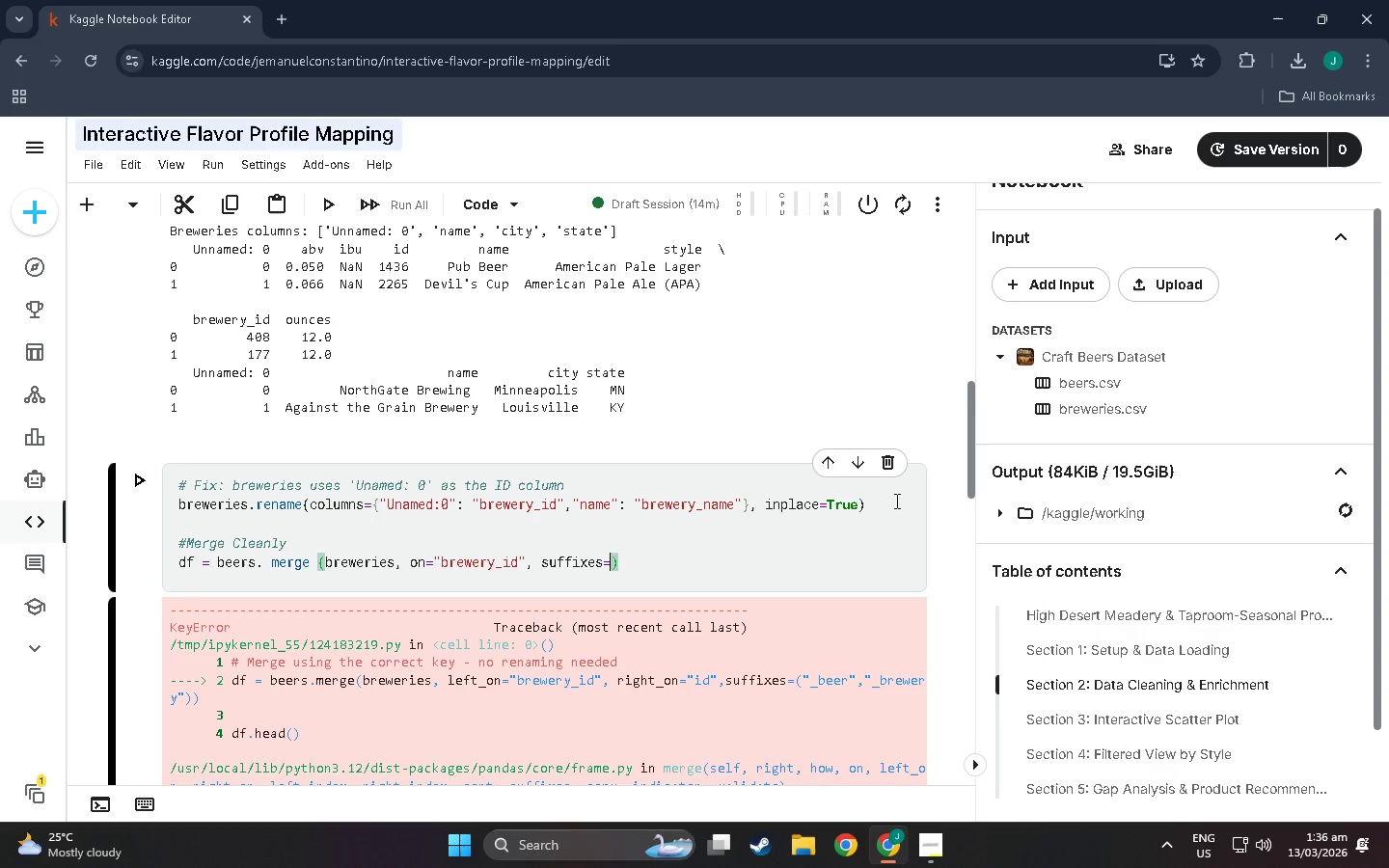 
key(Shift+9)
 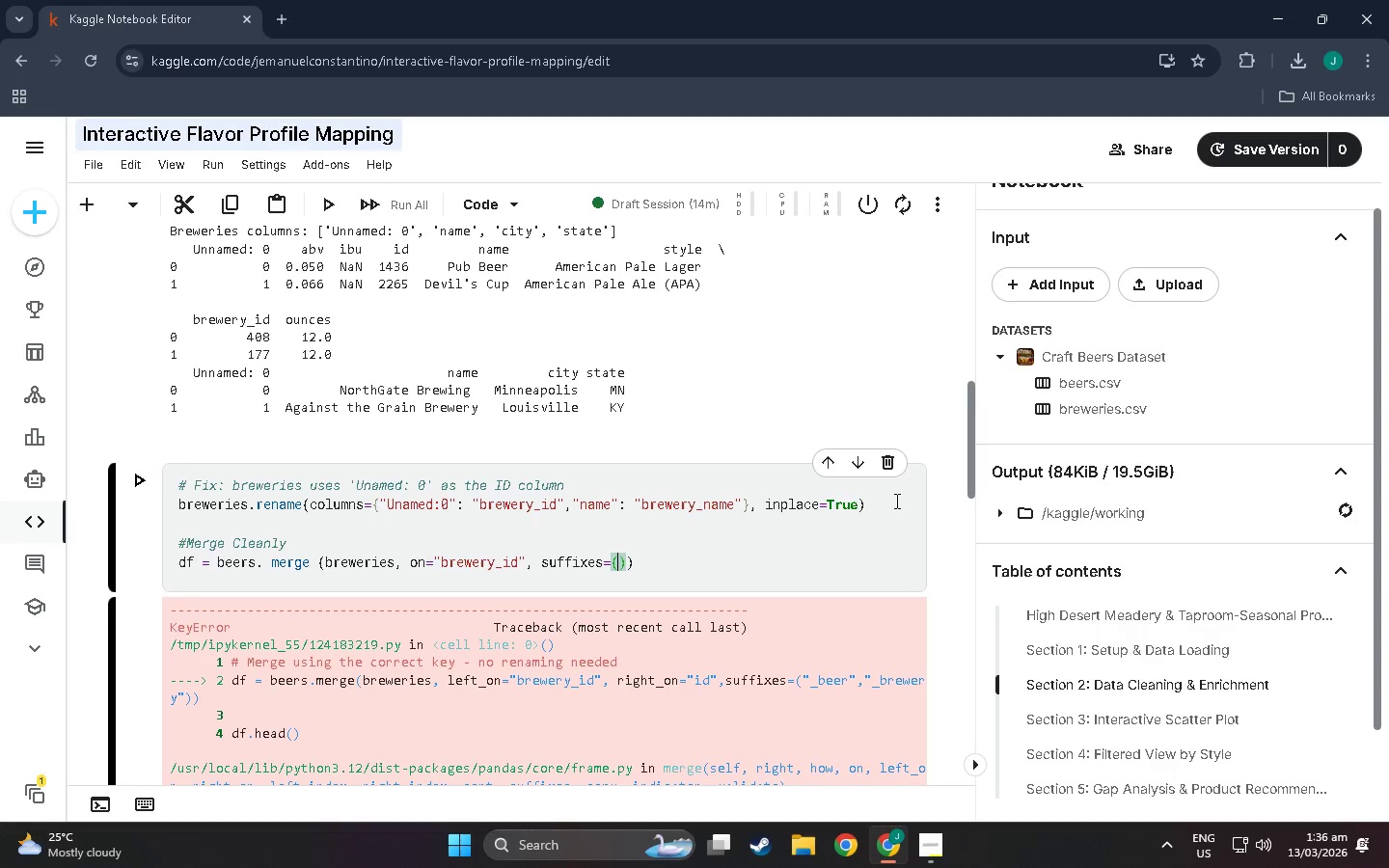 
type(')
key(Backspace)
type("_beer)
 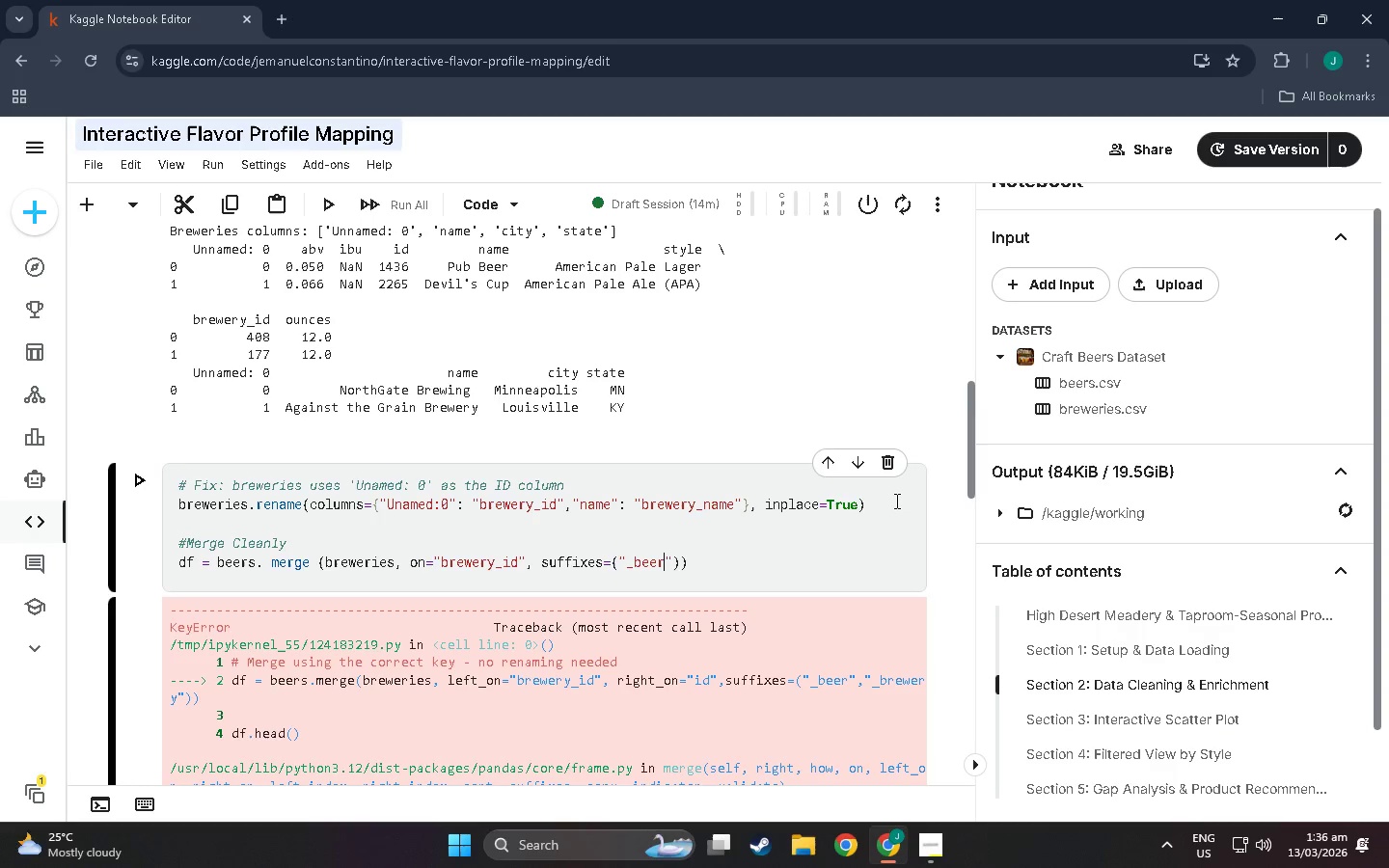 
key(ArrowRight)
 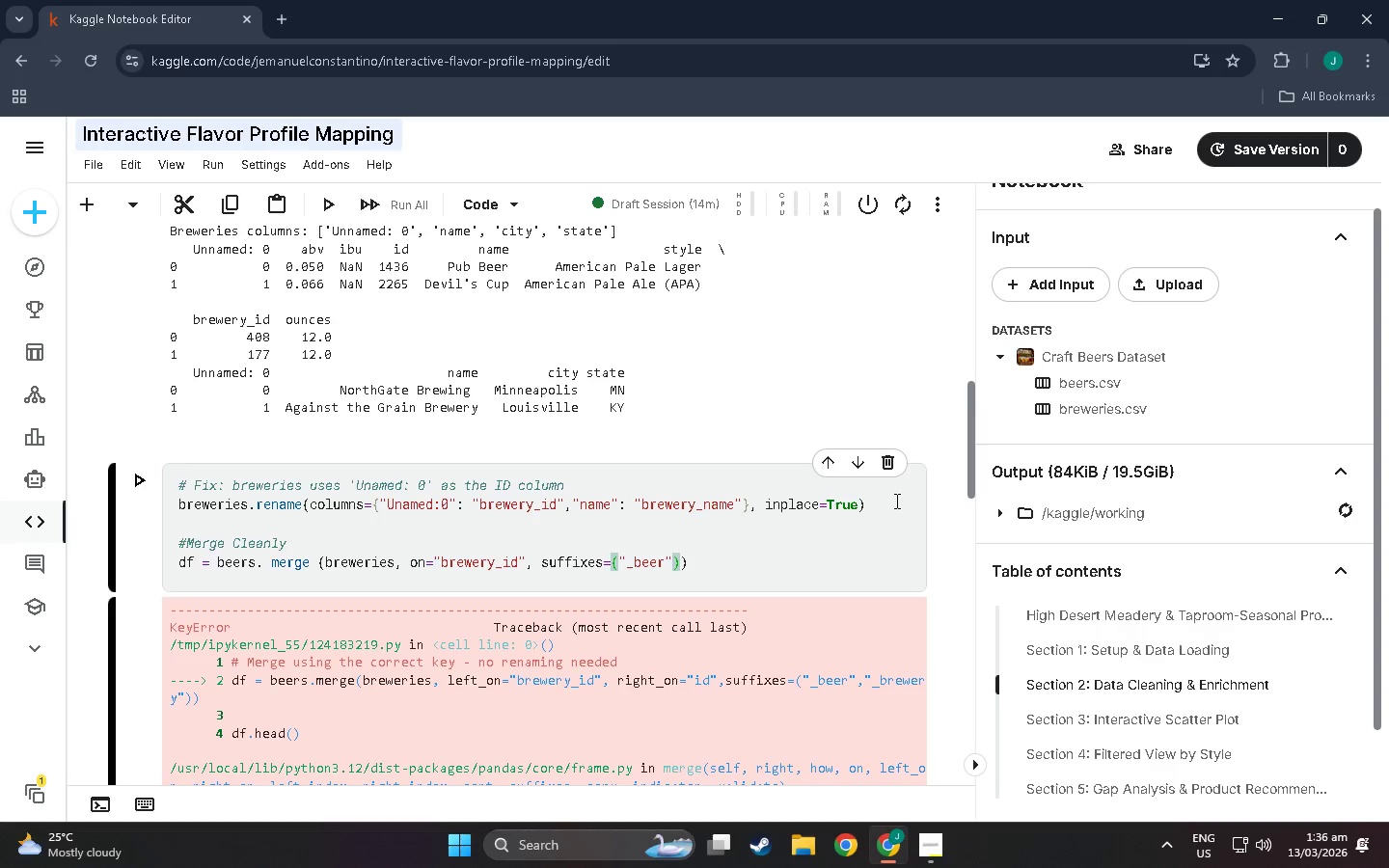 
key(Comma)
 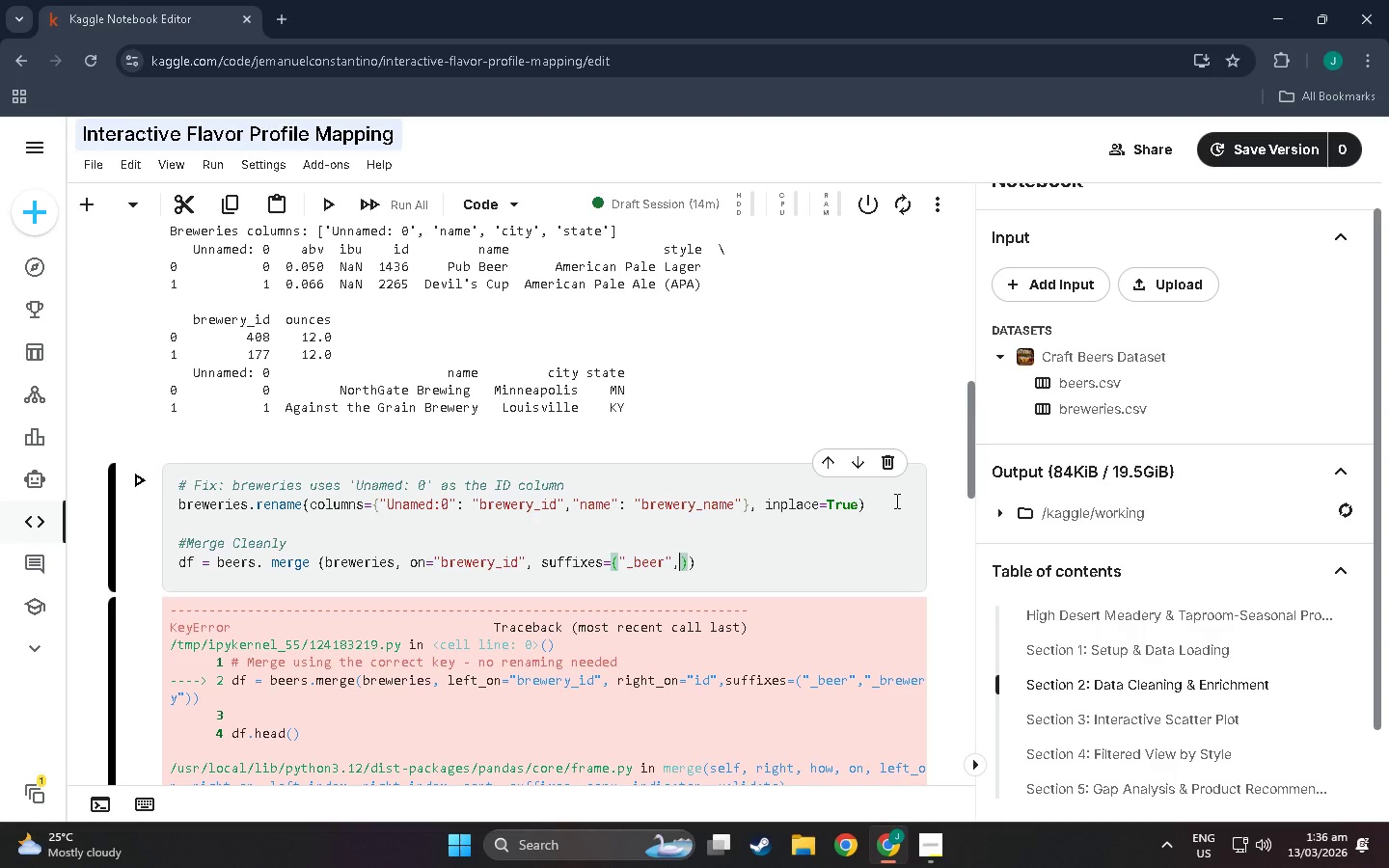 
hold_key(key=ShiftLeft, duration=1.52)
 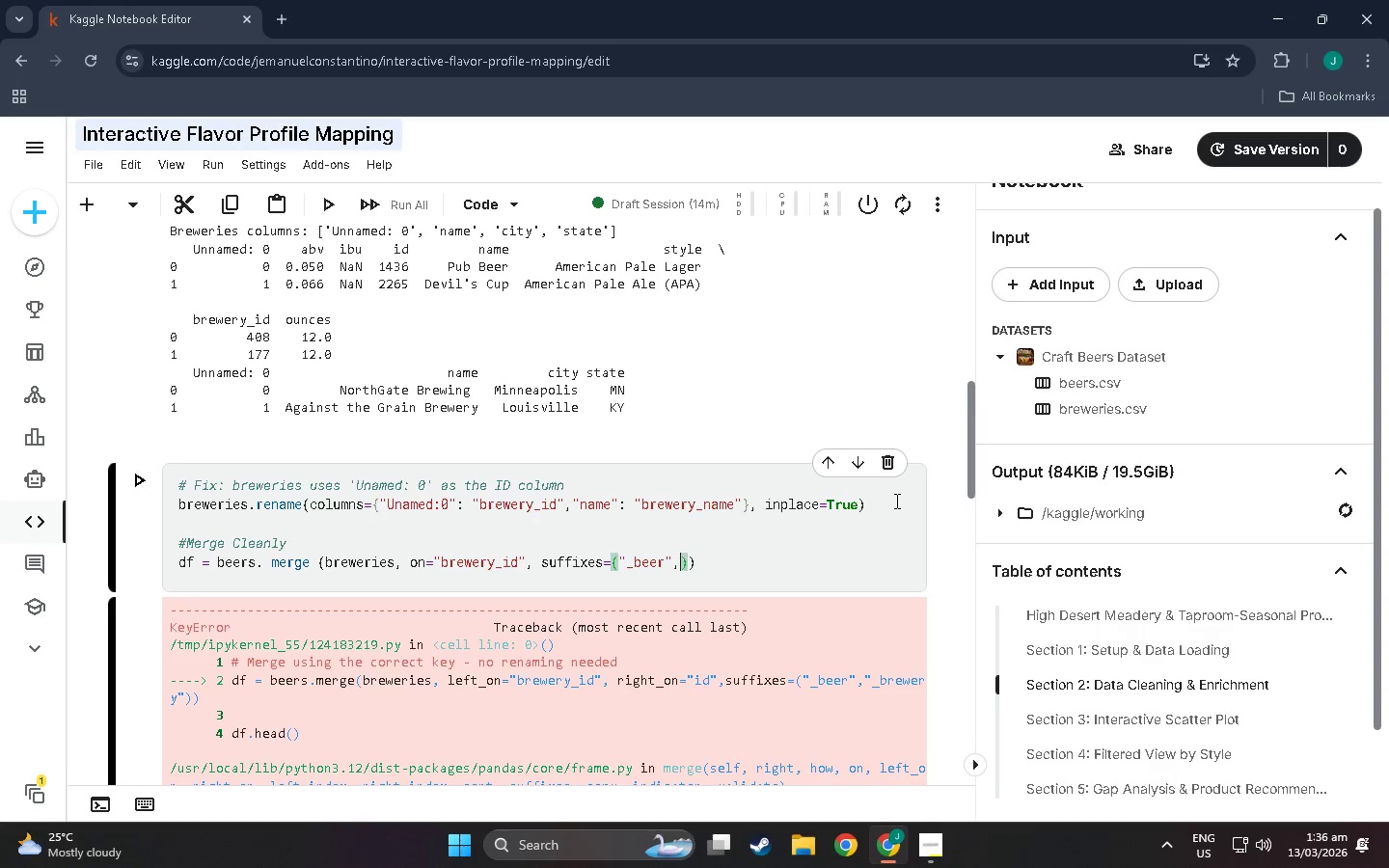 
key(Shift+Quote)
 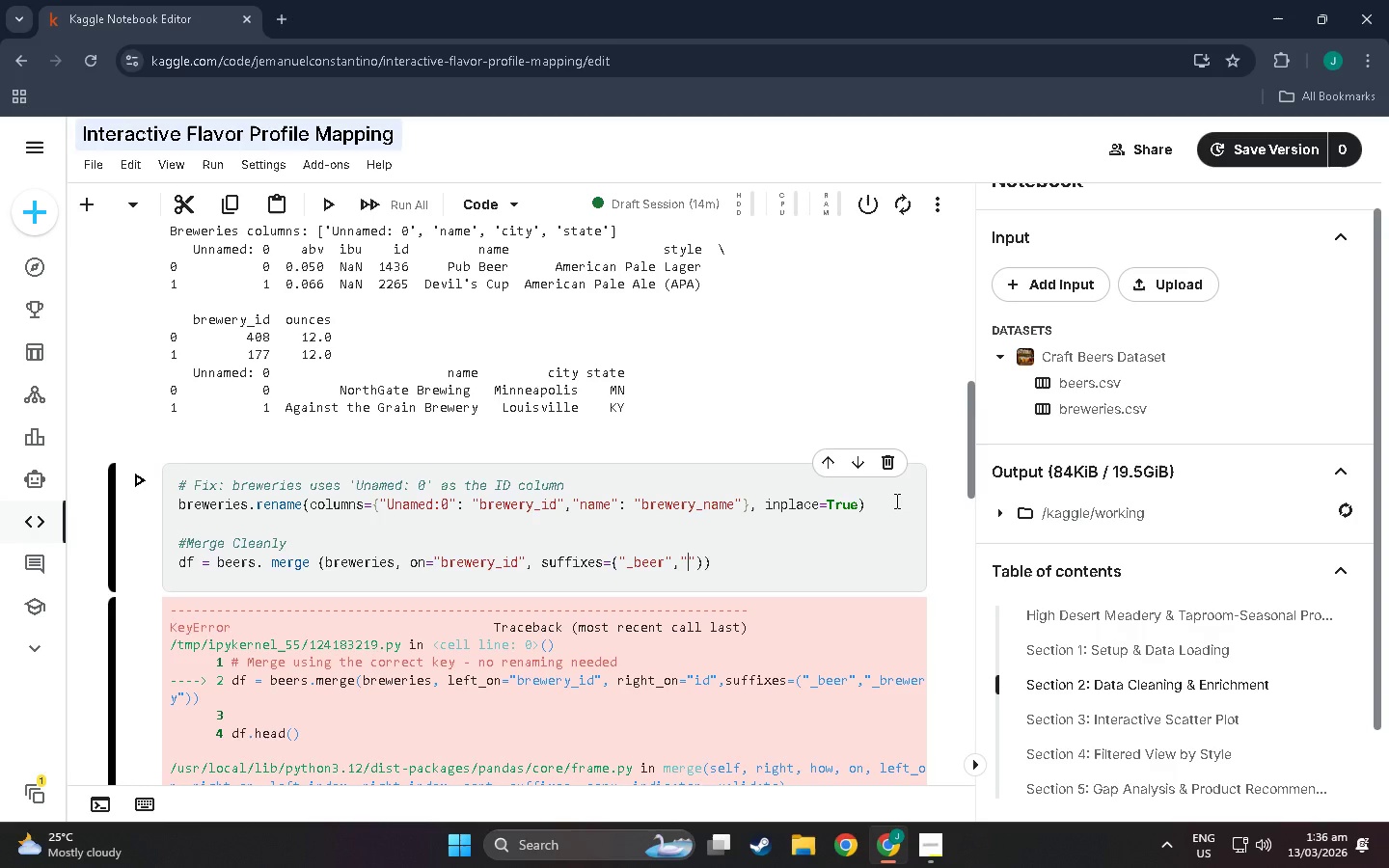 
wait(5.75)
 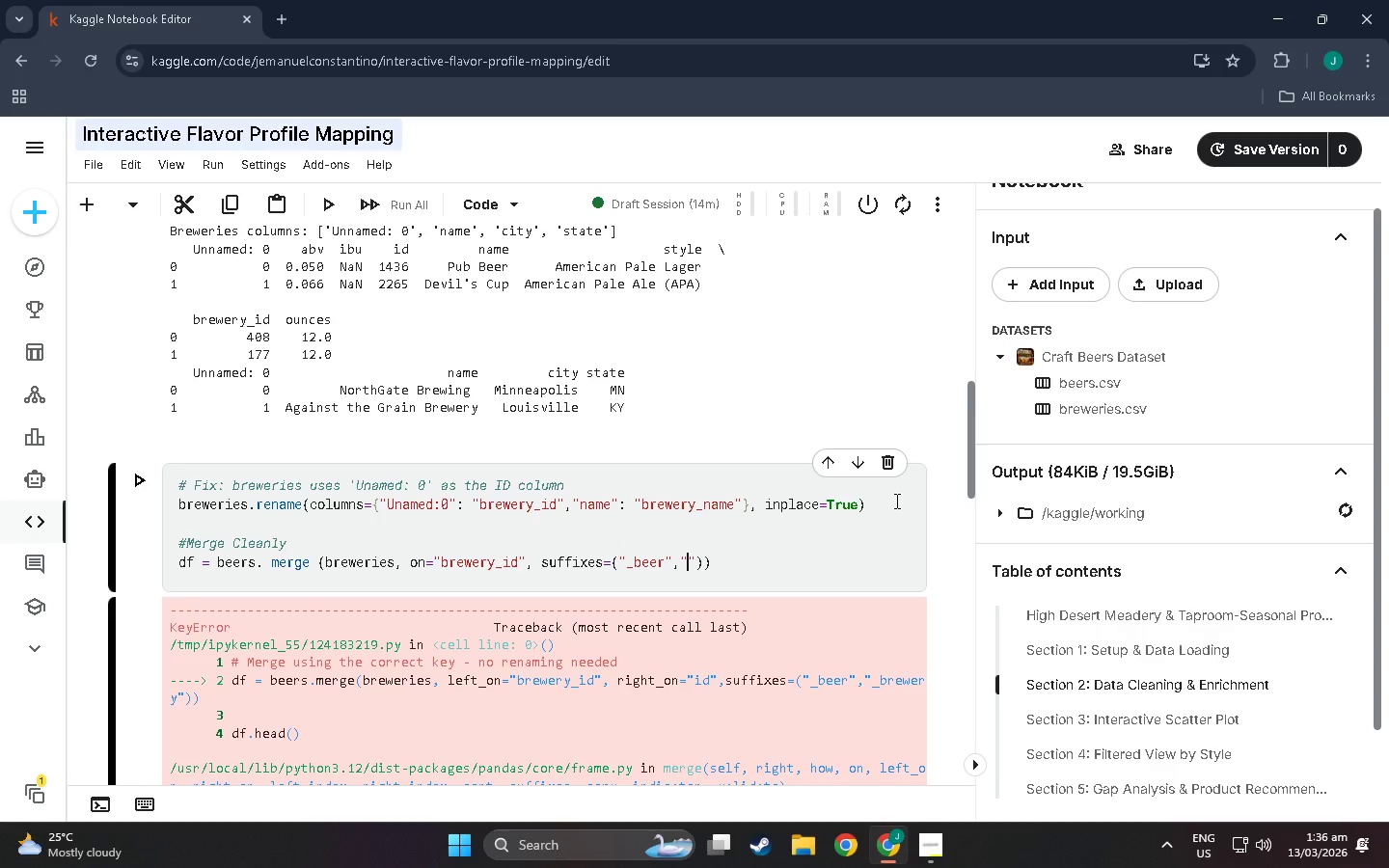 
left_click([754, 553])
 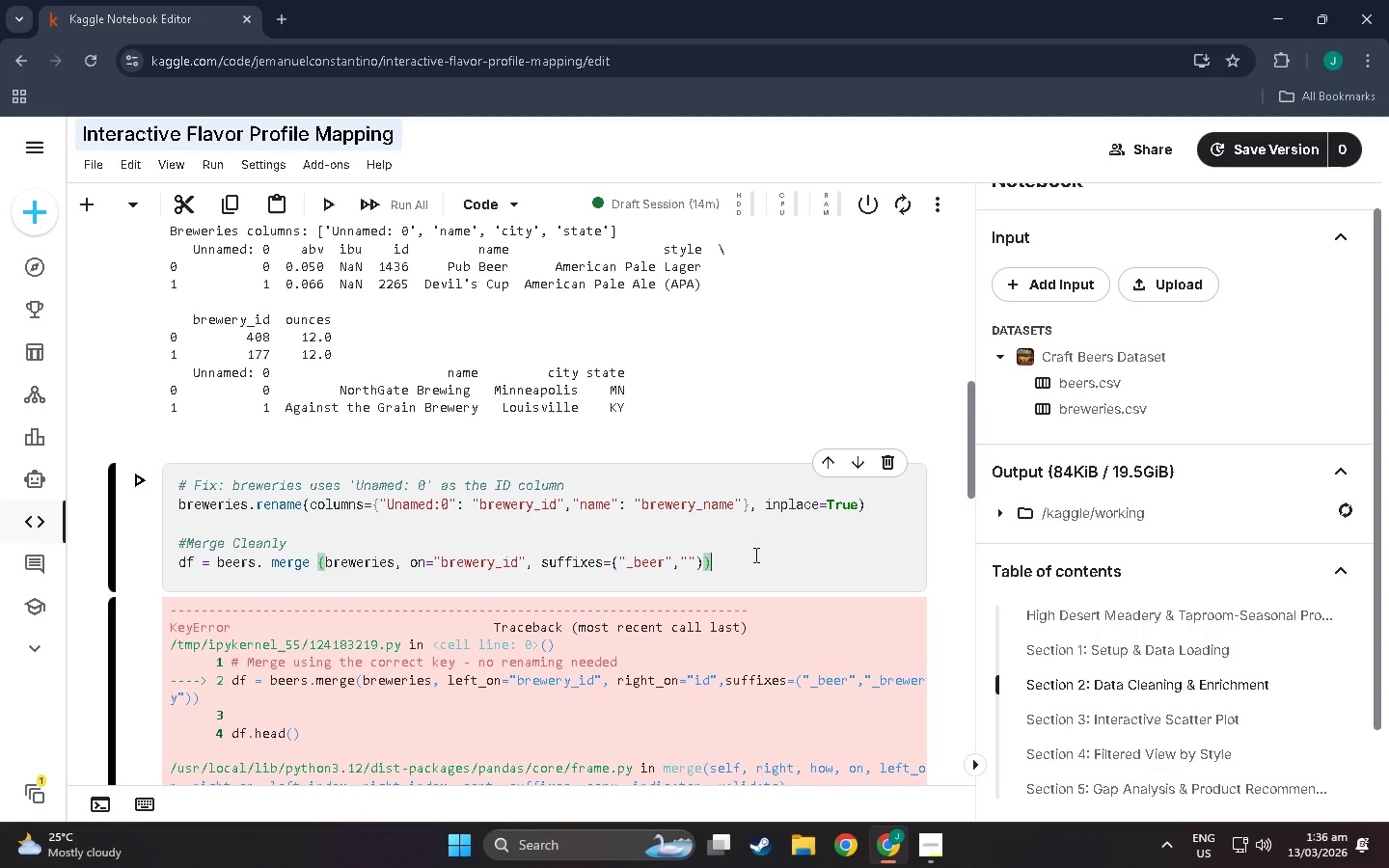 
key(Enter)
 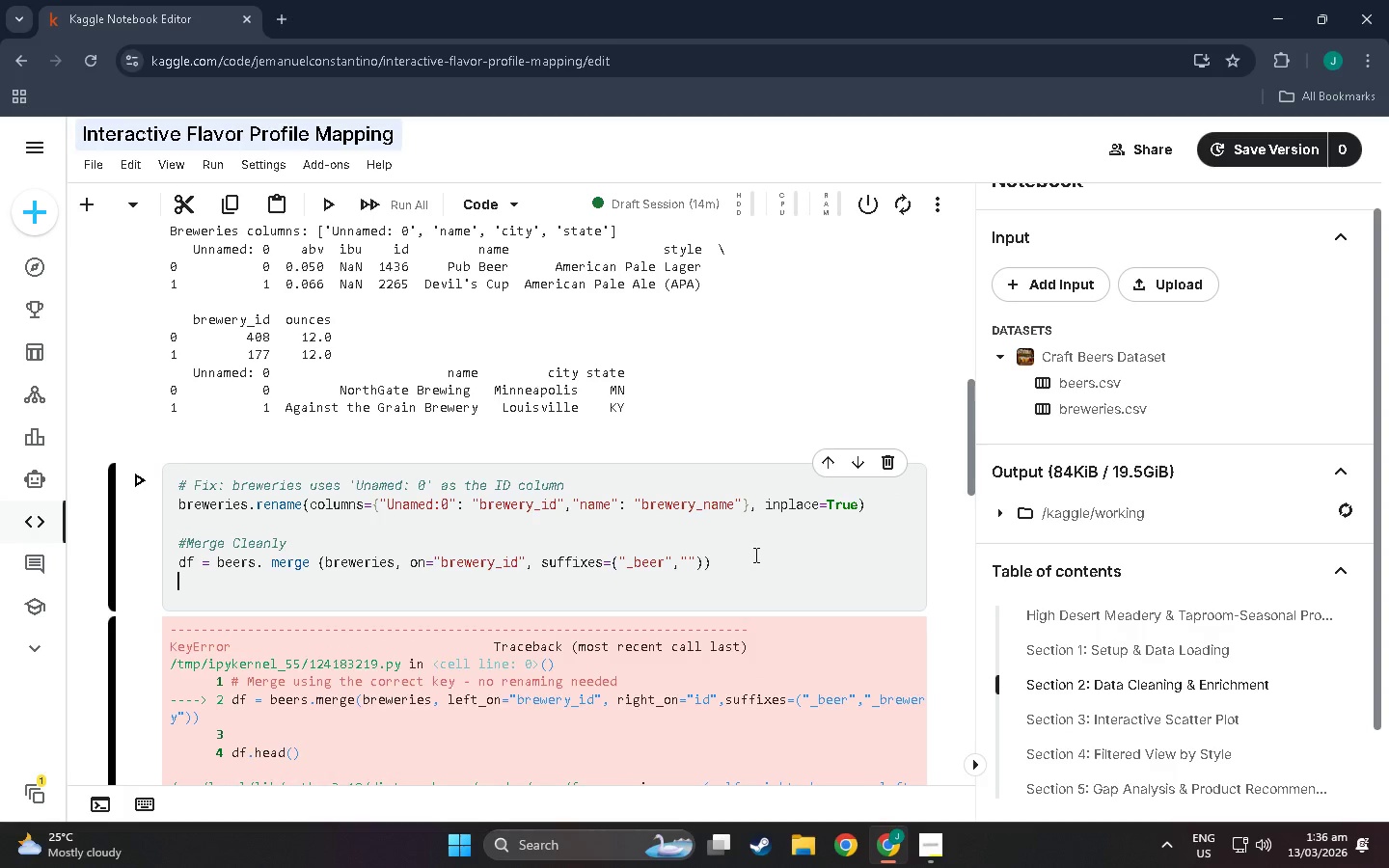 
key(Enter)
 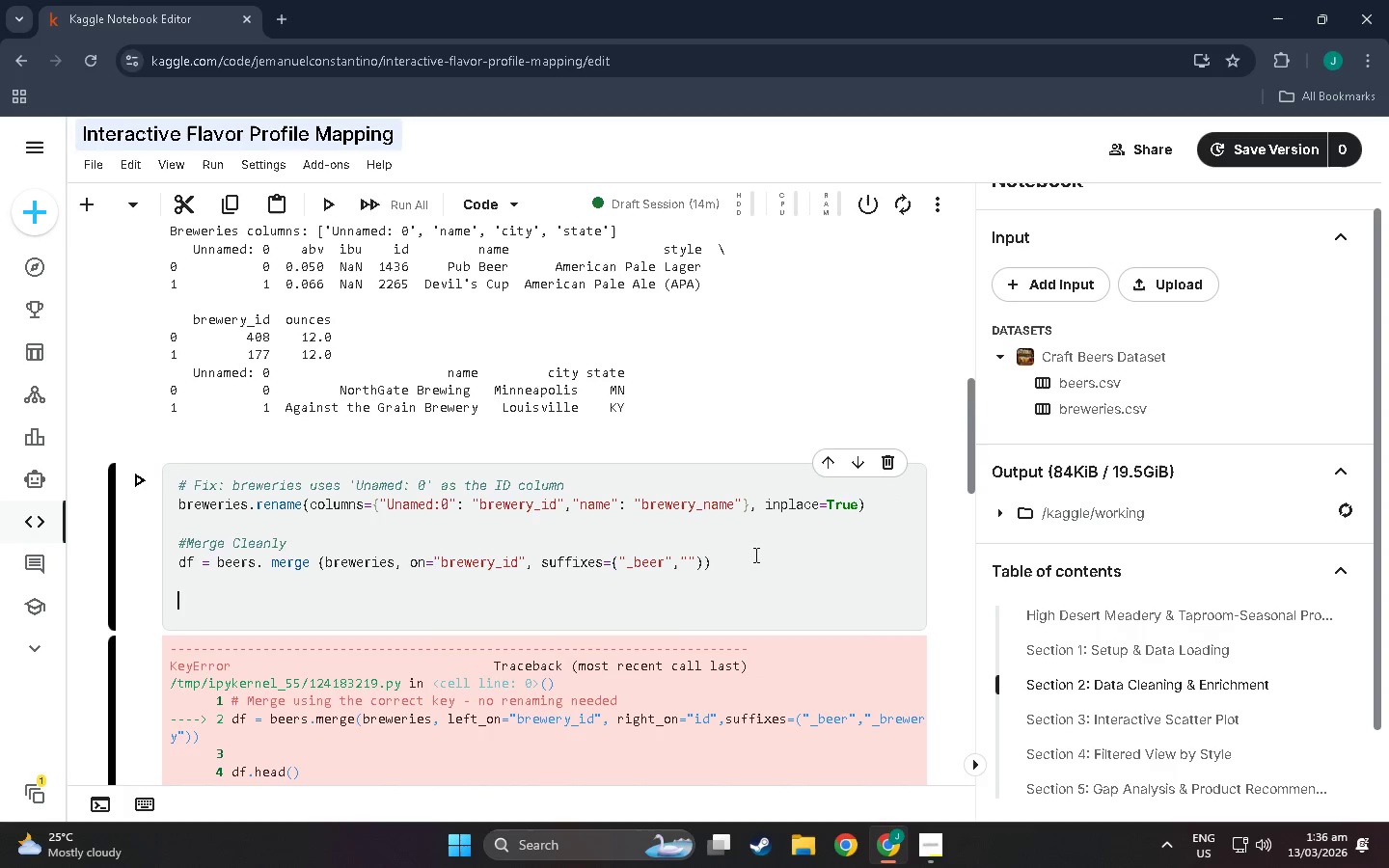 
key(Shift+3)
 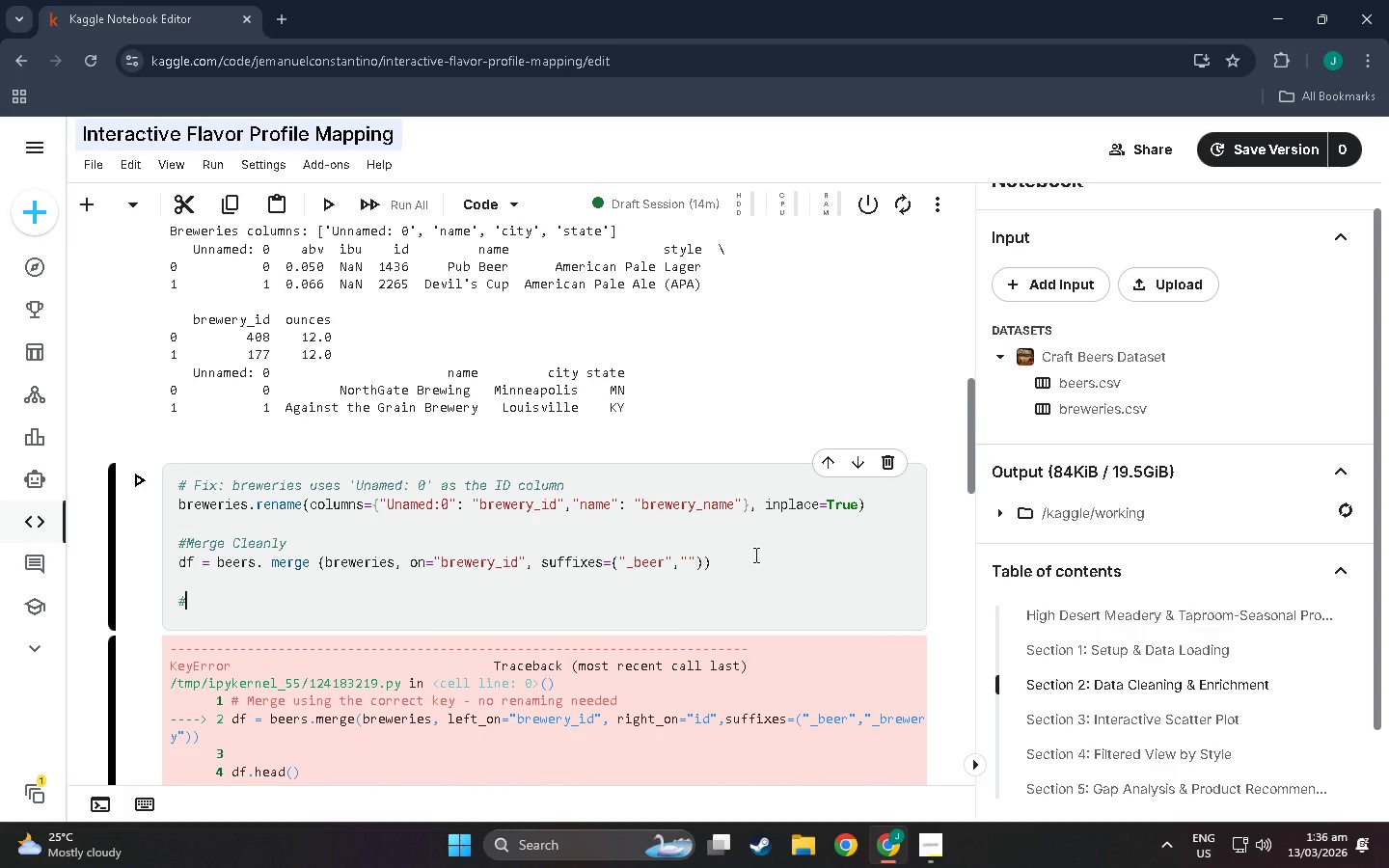 
key(Space)
 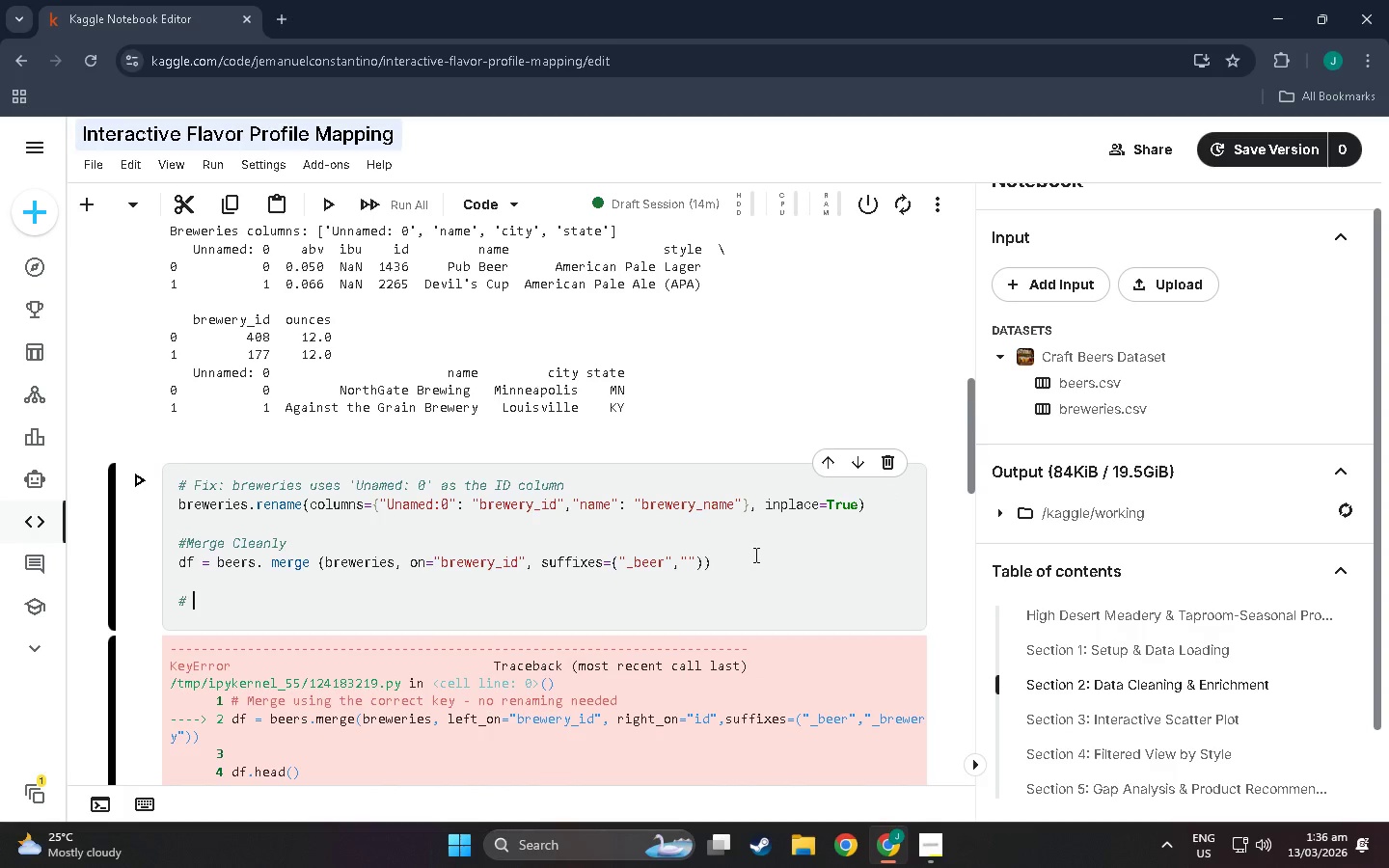 
key(Shift+F)
 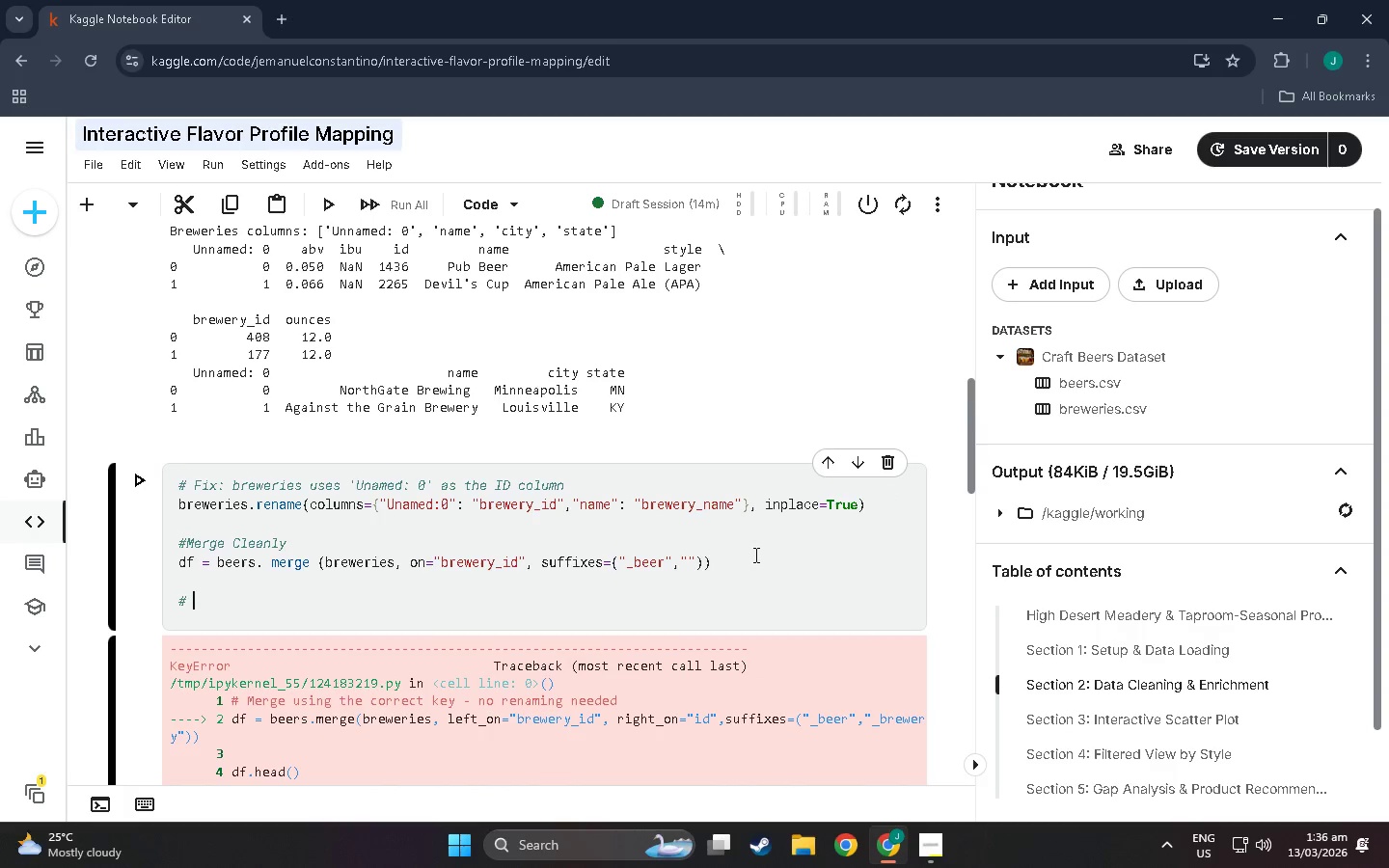 
key(Shift+Backspace)
 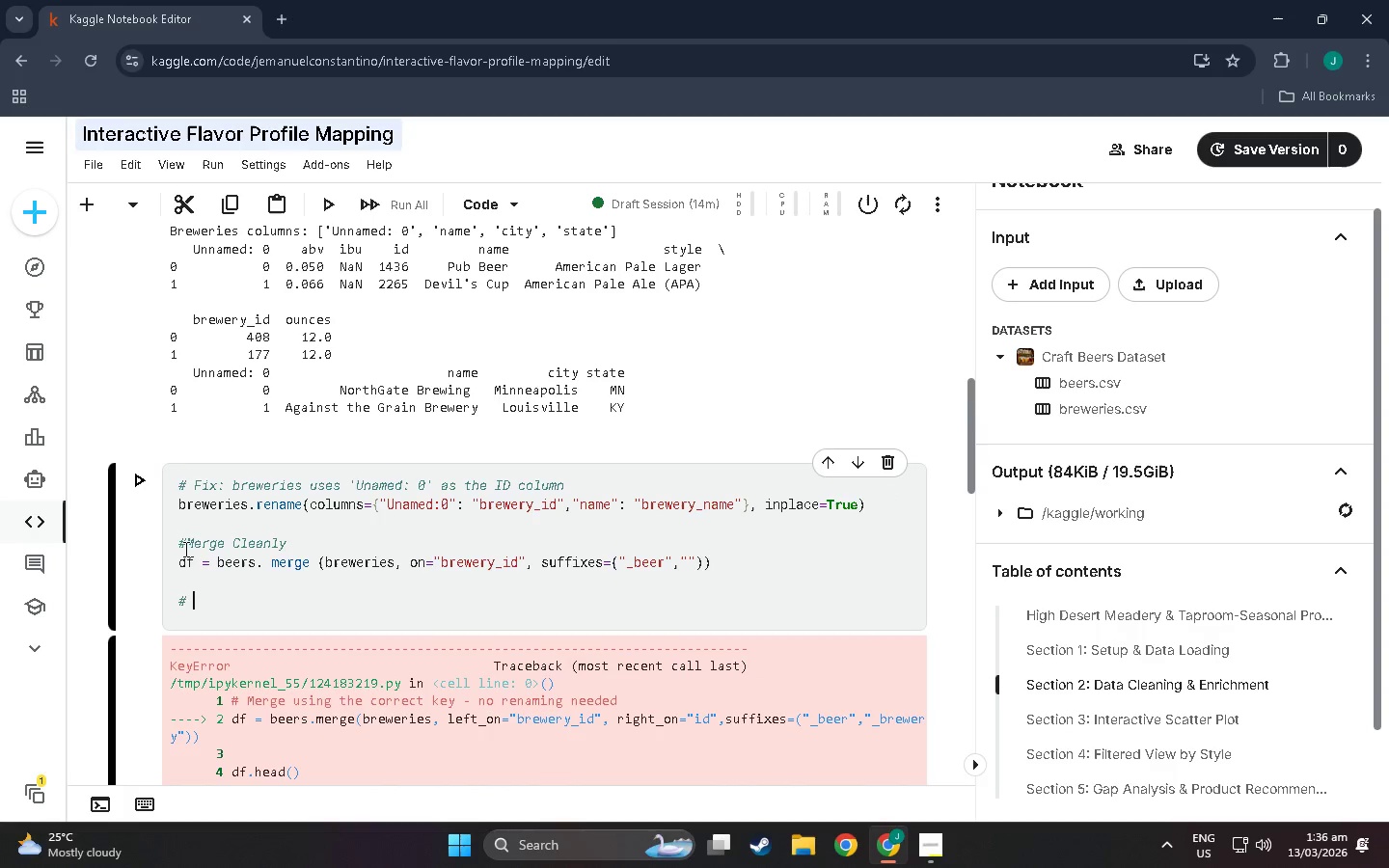 
left_click([188, 540])
 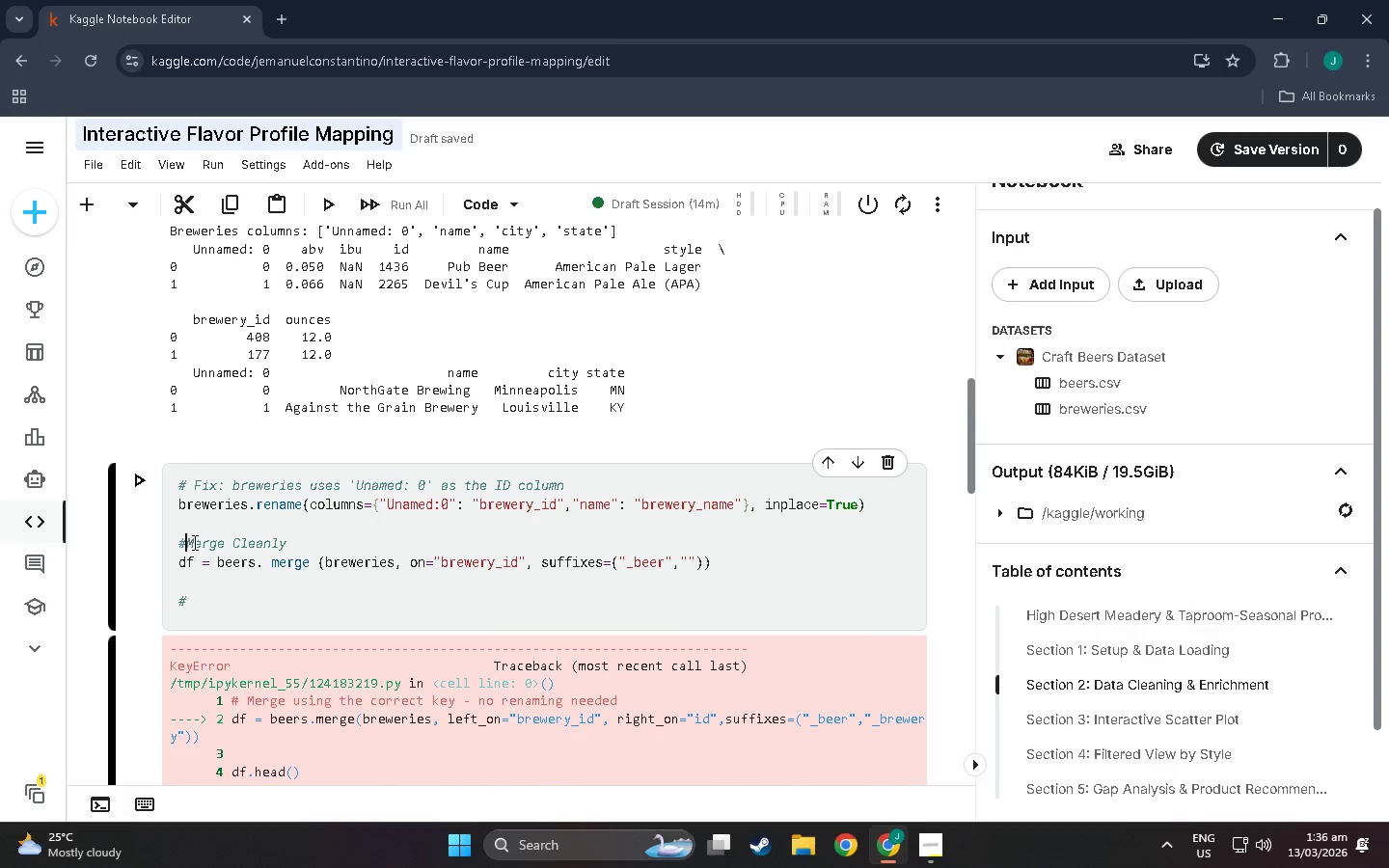 
key(Space)
 